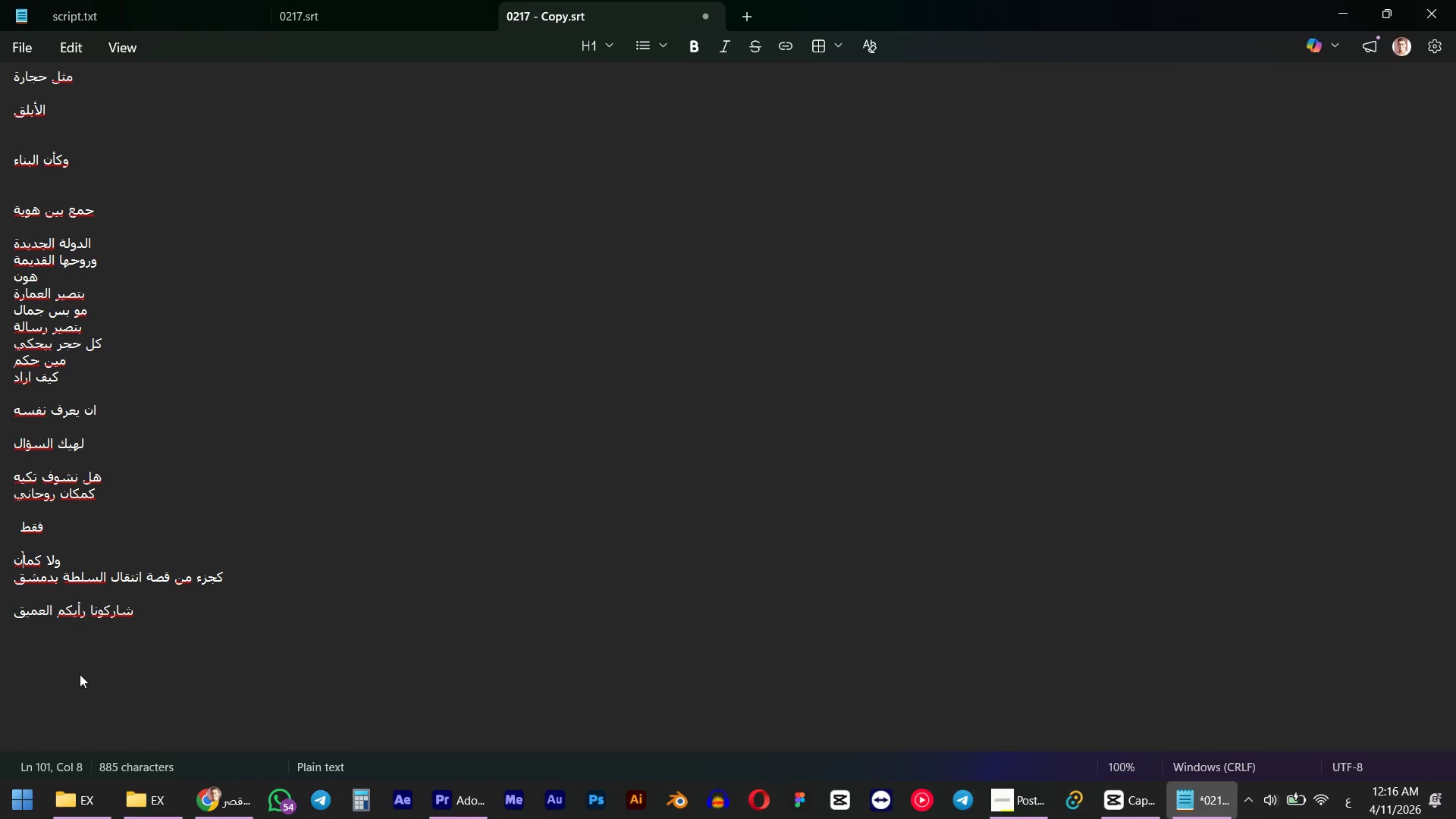 
key(ArrowRight)
 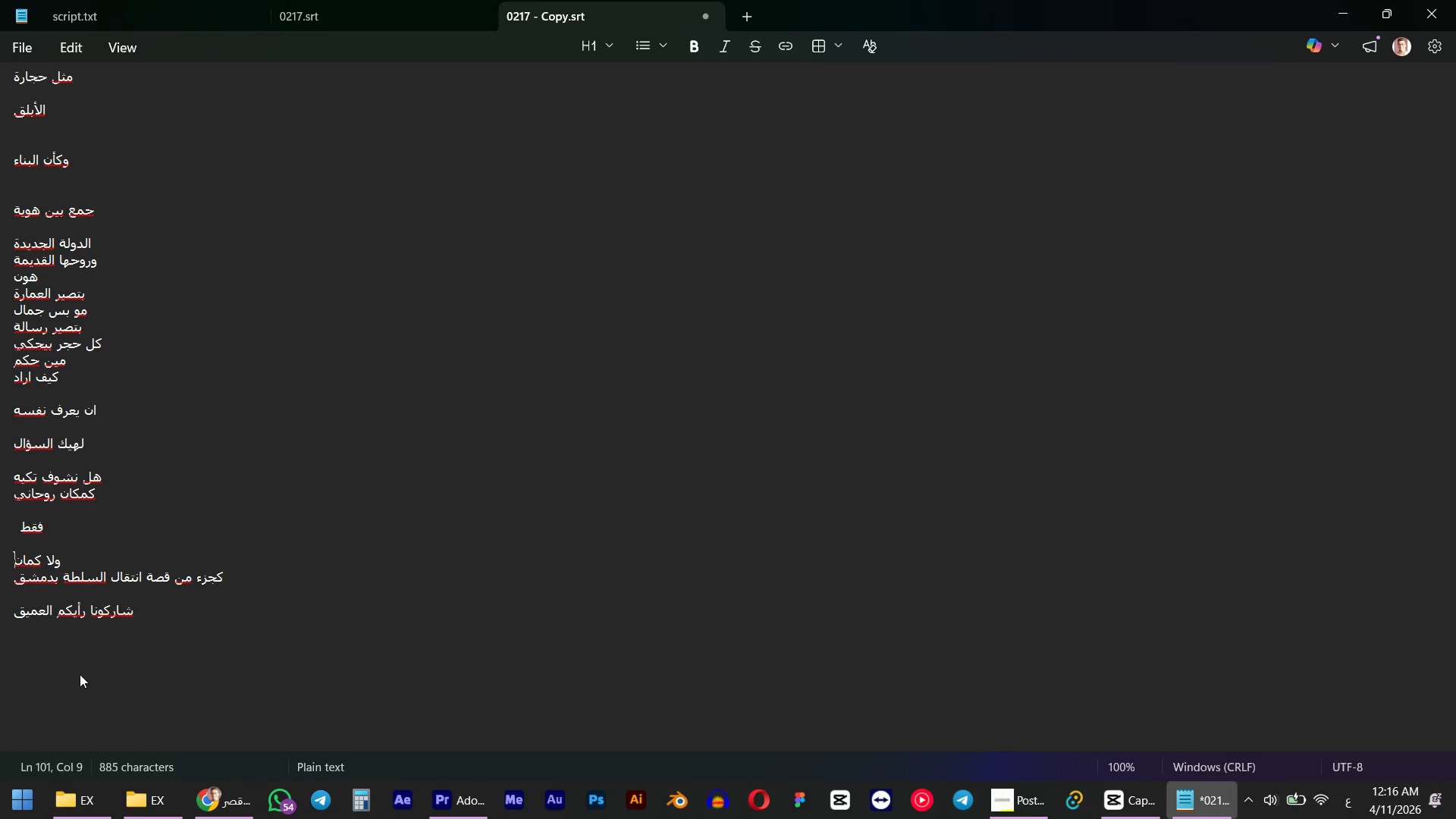 
key(ArrowRight)
 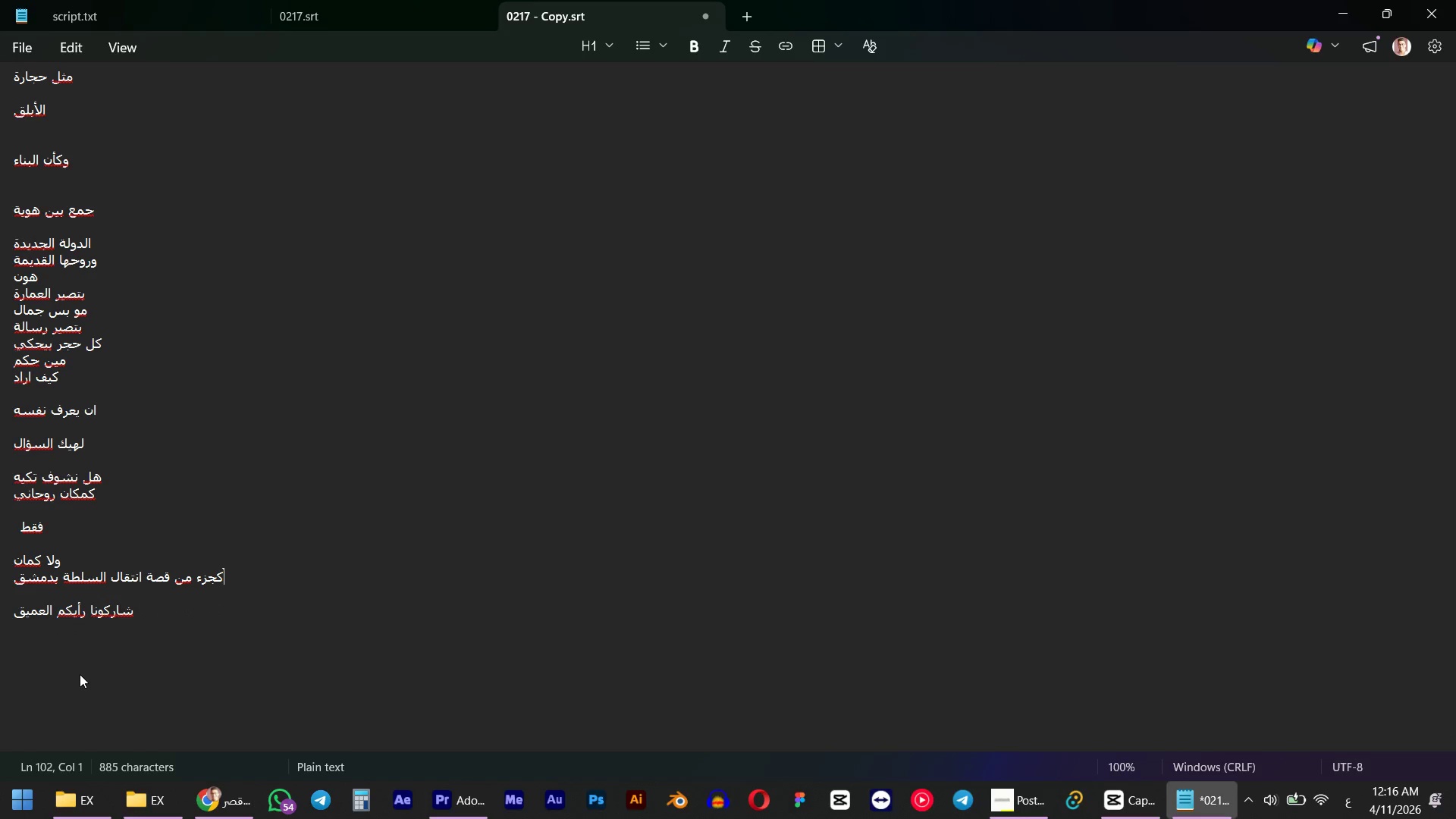 
key(Backspace)
 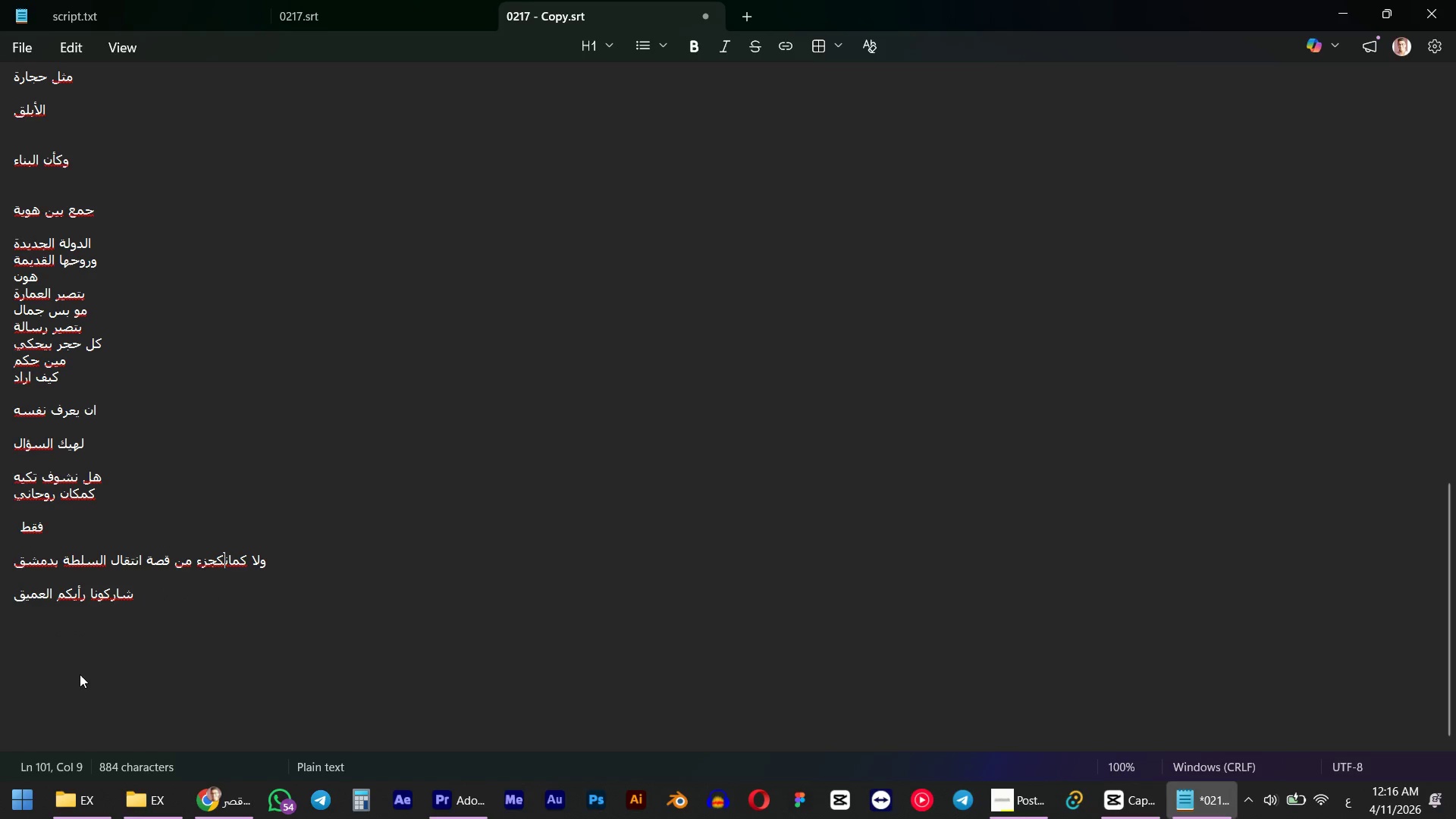 
key(Space)
 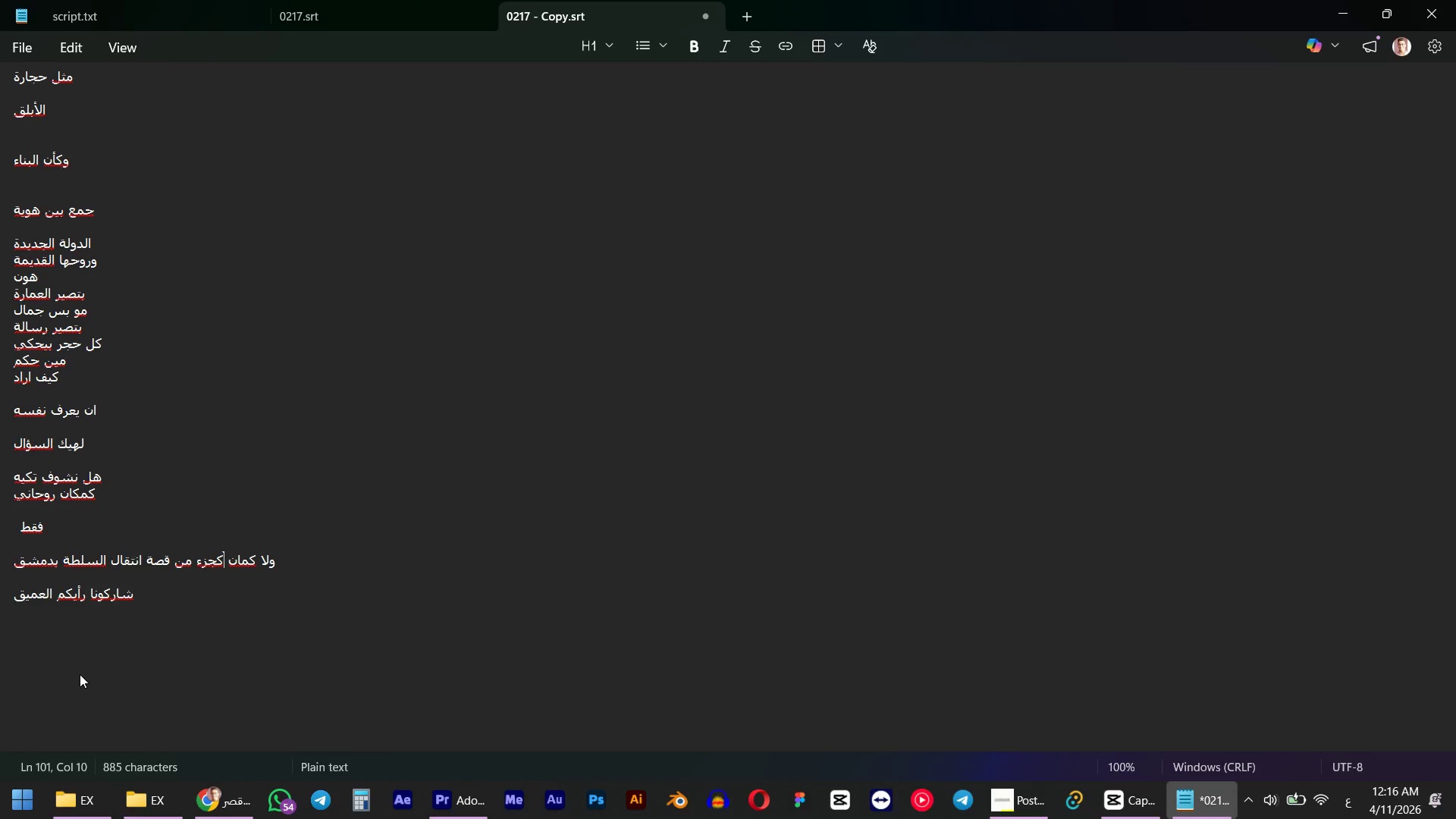 
wait(6.56)
 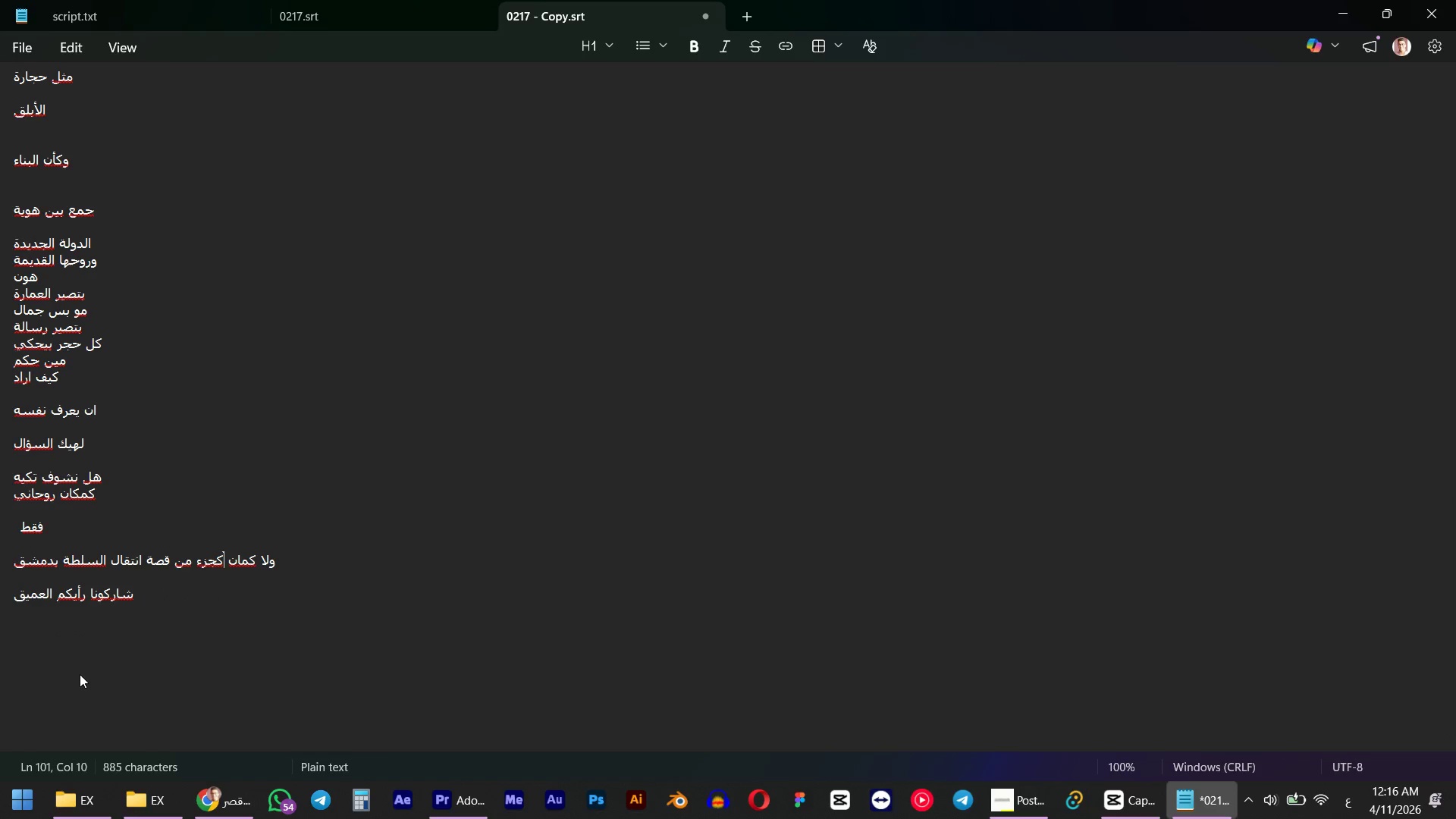 
key(ArrowUp)
 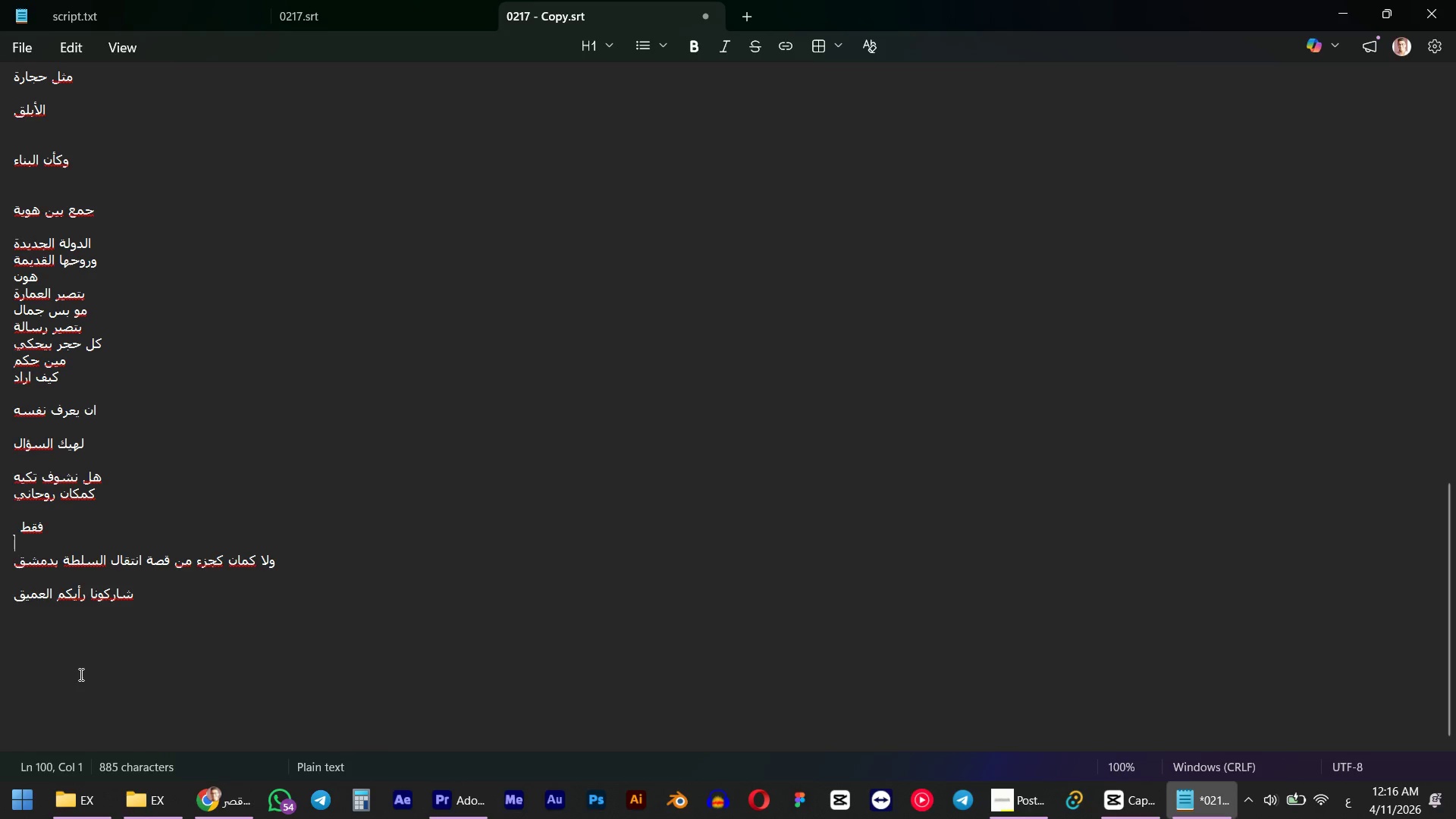 
key(Backspace)
 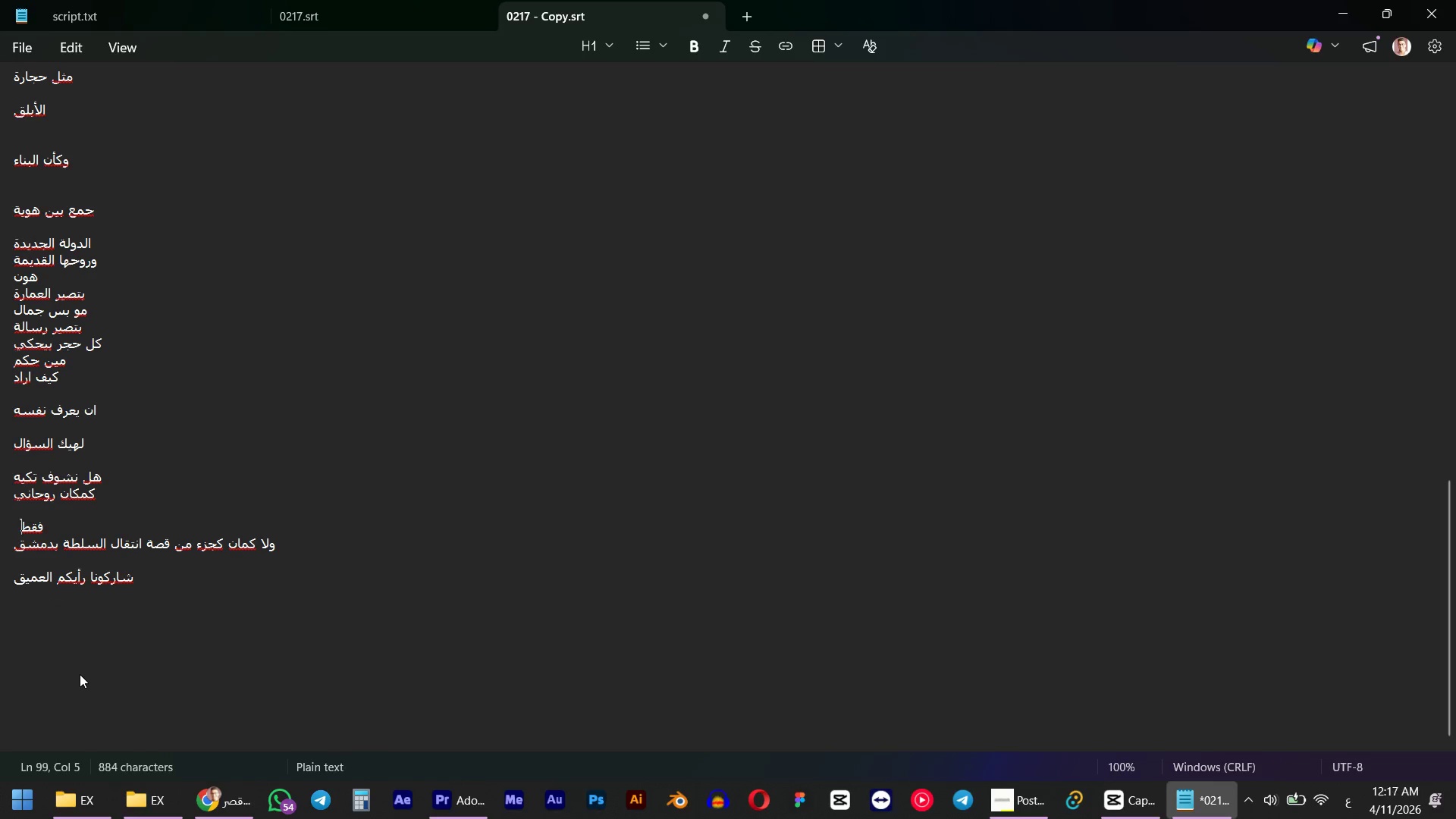 
key(ArrowLeft)
 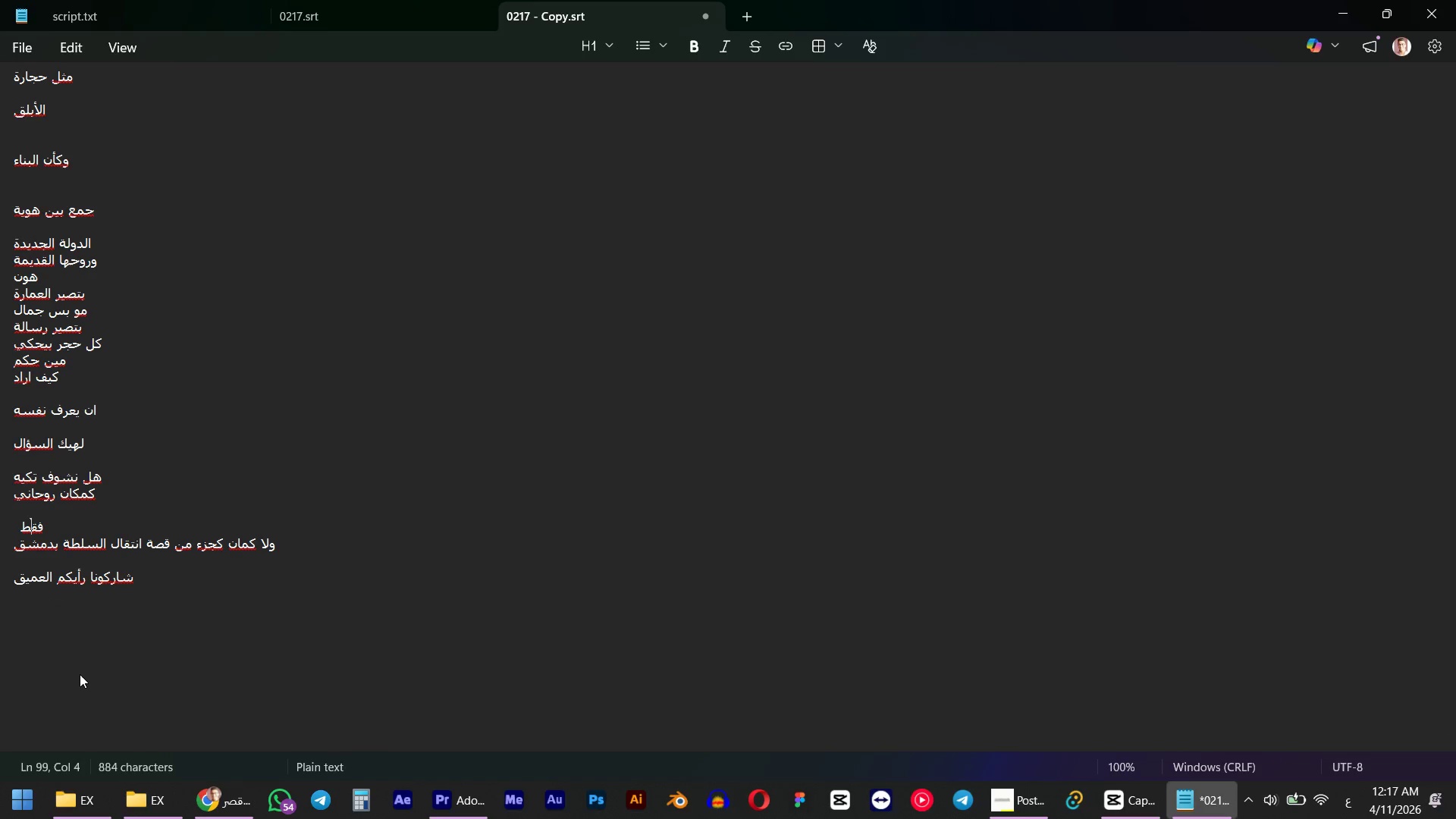 
key(ArrowRight)
 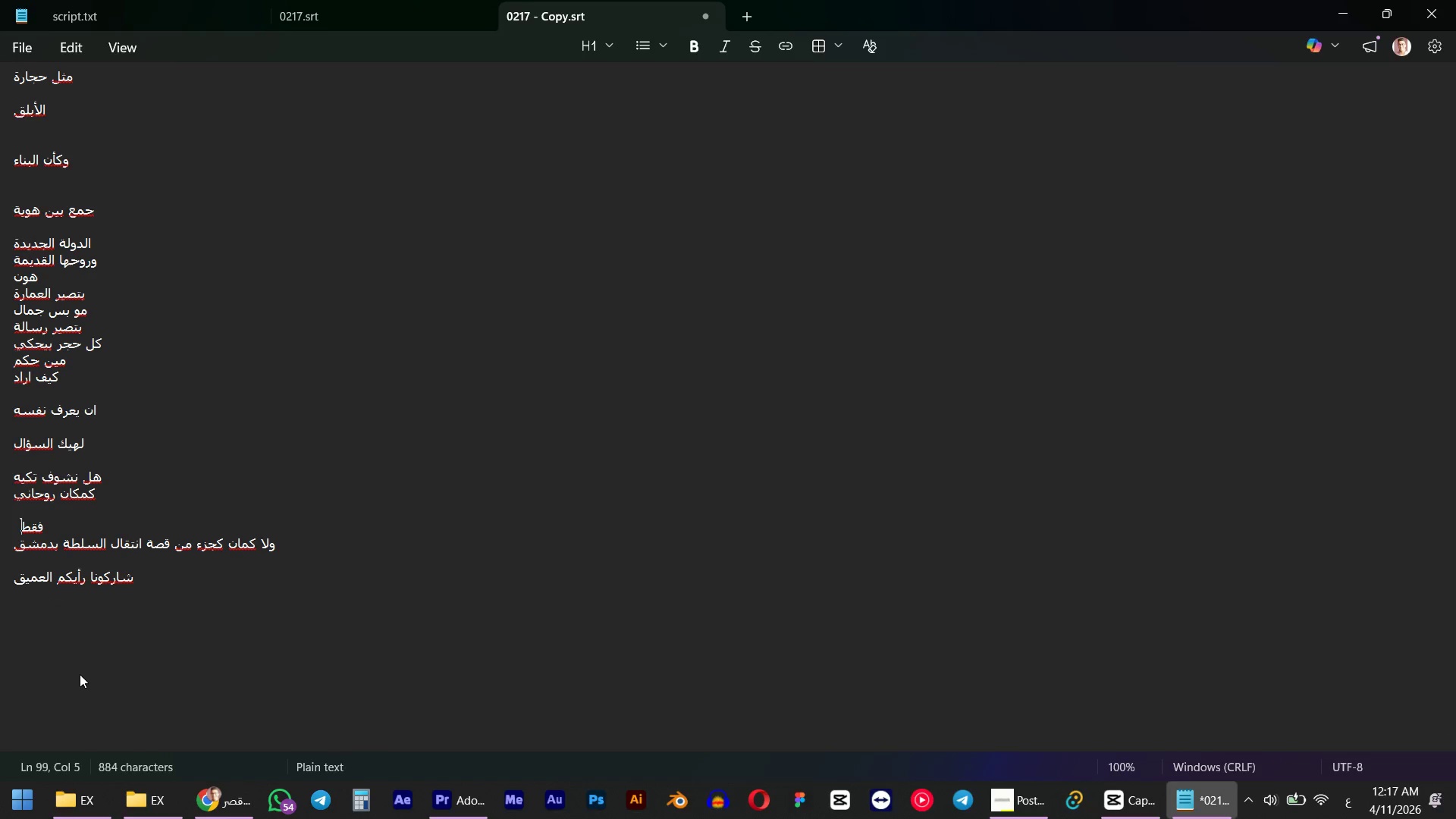 
key(ArrowRight)
 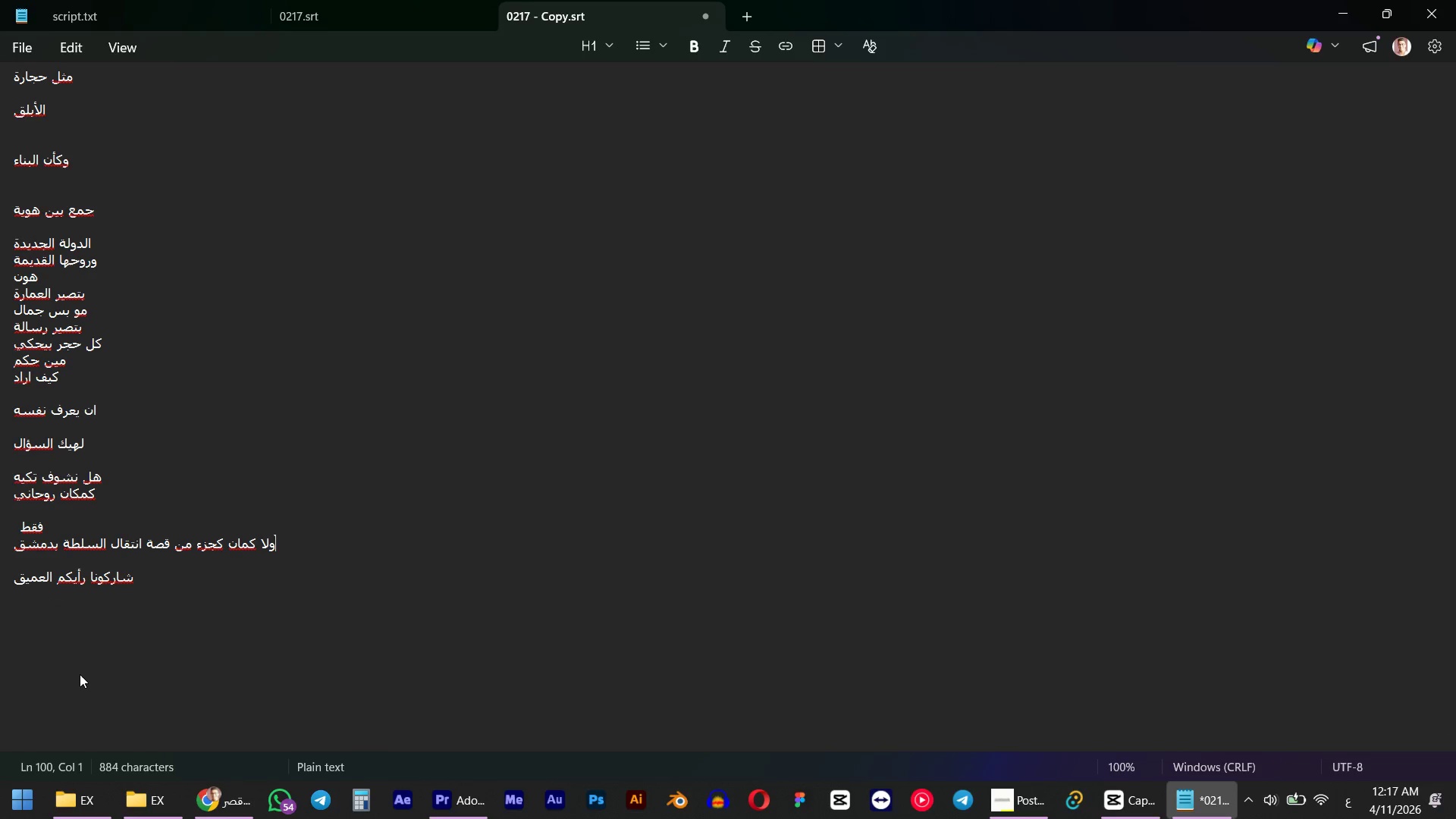 
key(ArrowRight)
 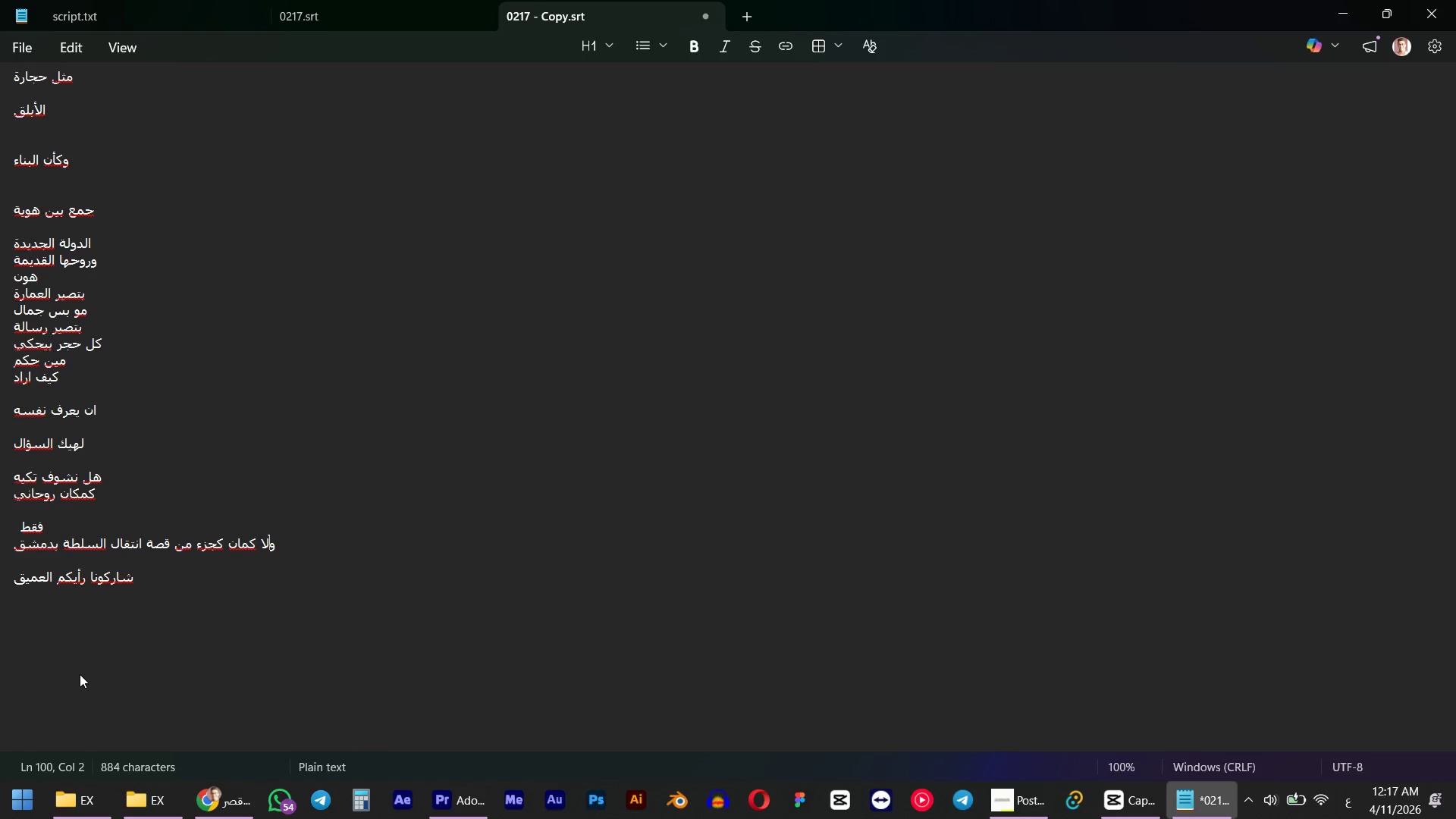 
key(ArrowLeft)
 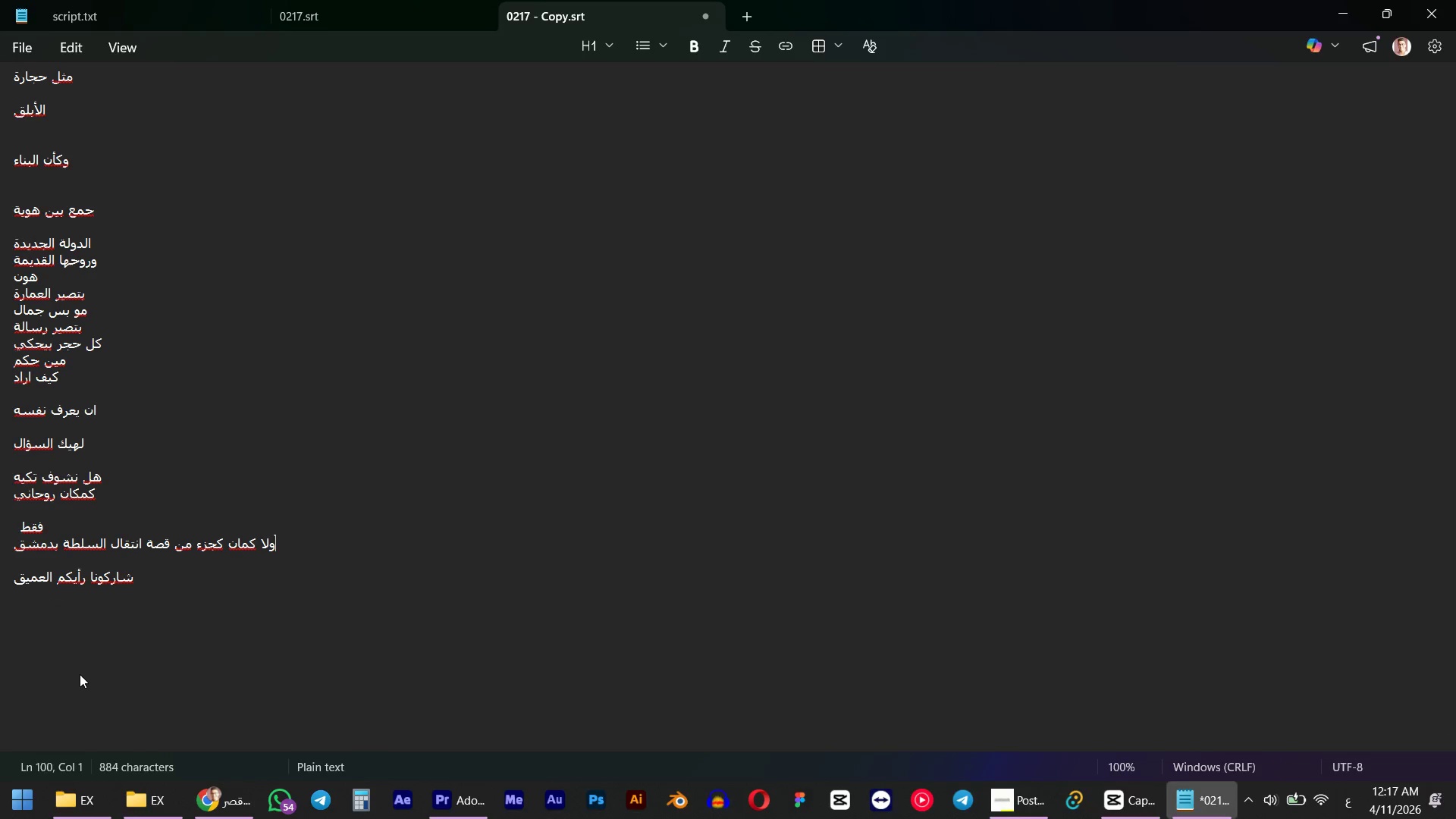 
key(ArrowLeft)
 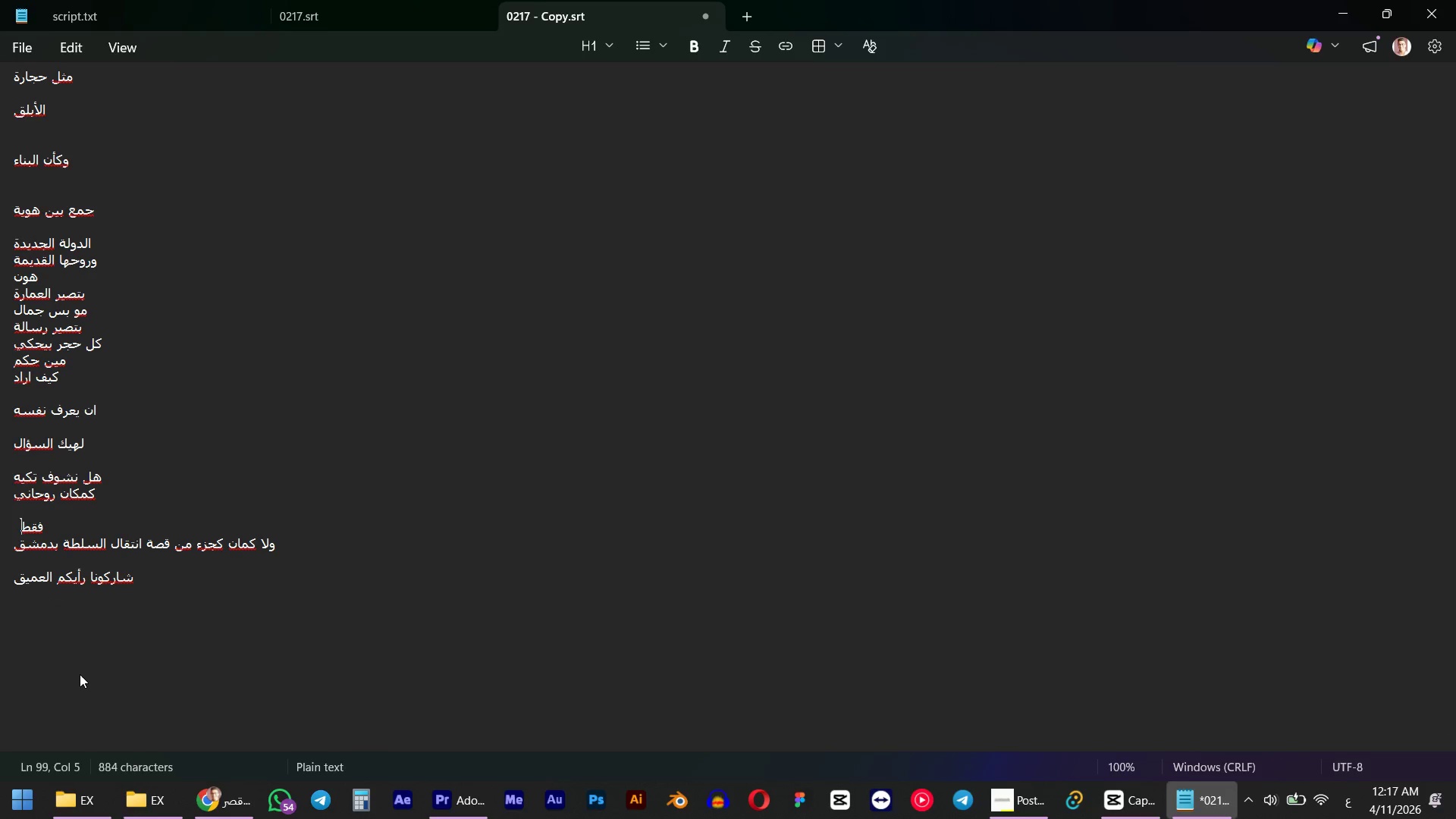 
key(ArrowLeft)
 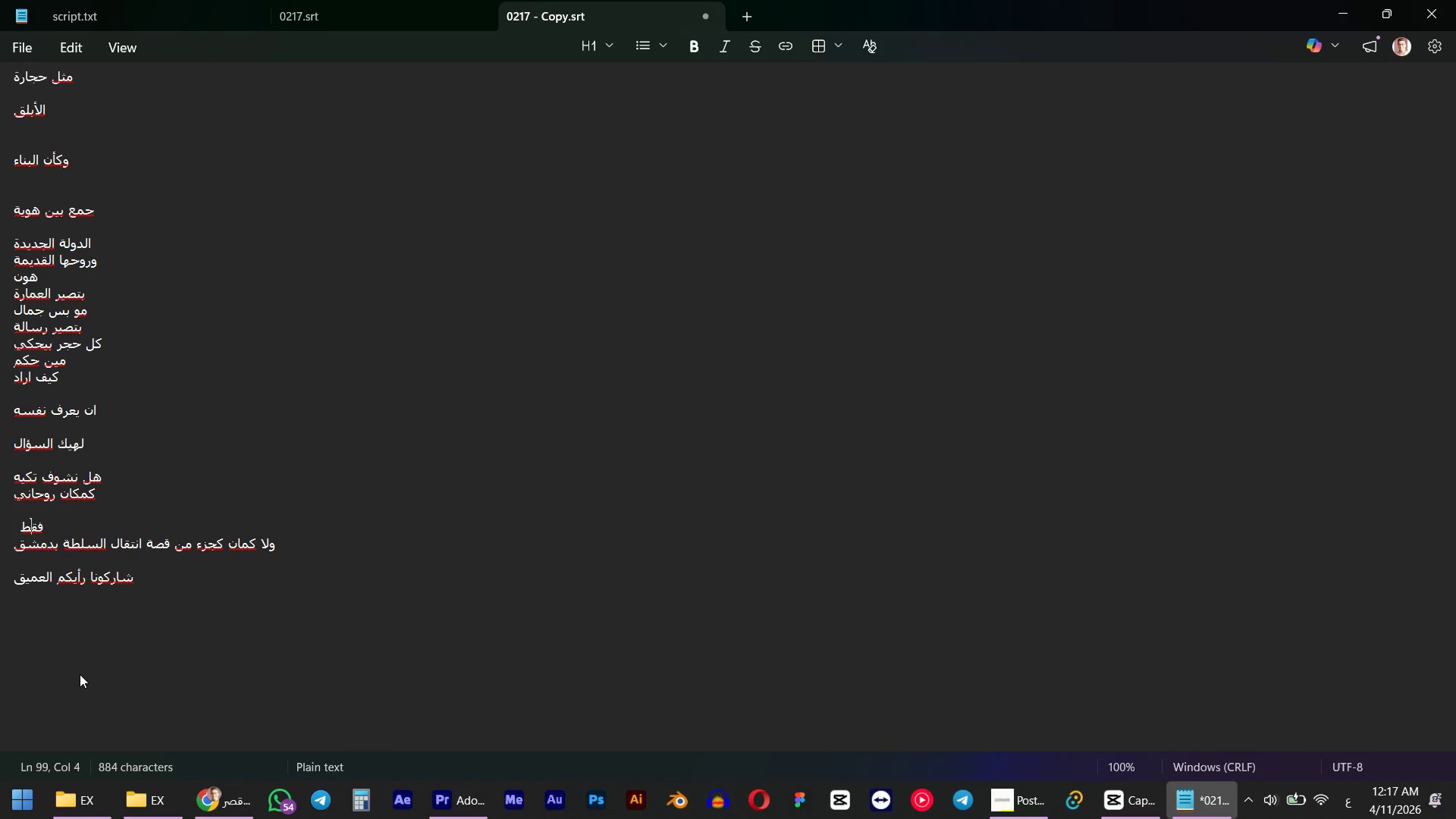 
key(ArrowLeft)
 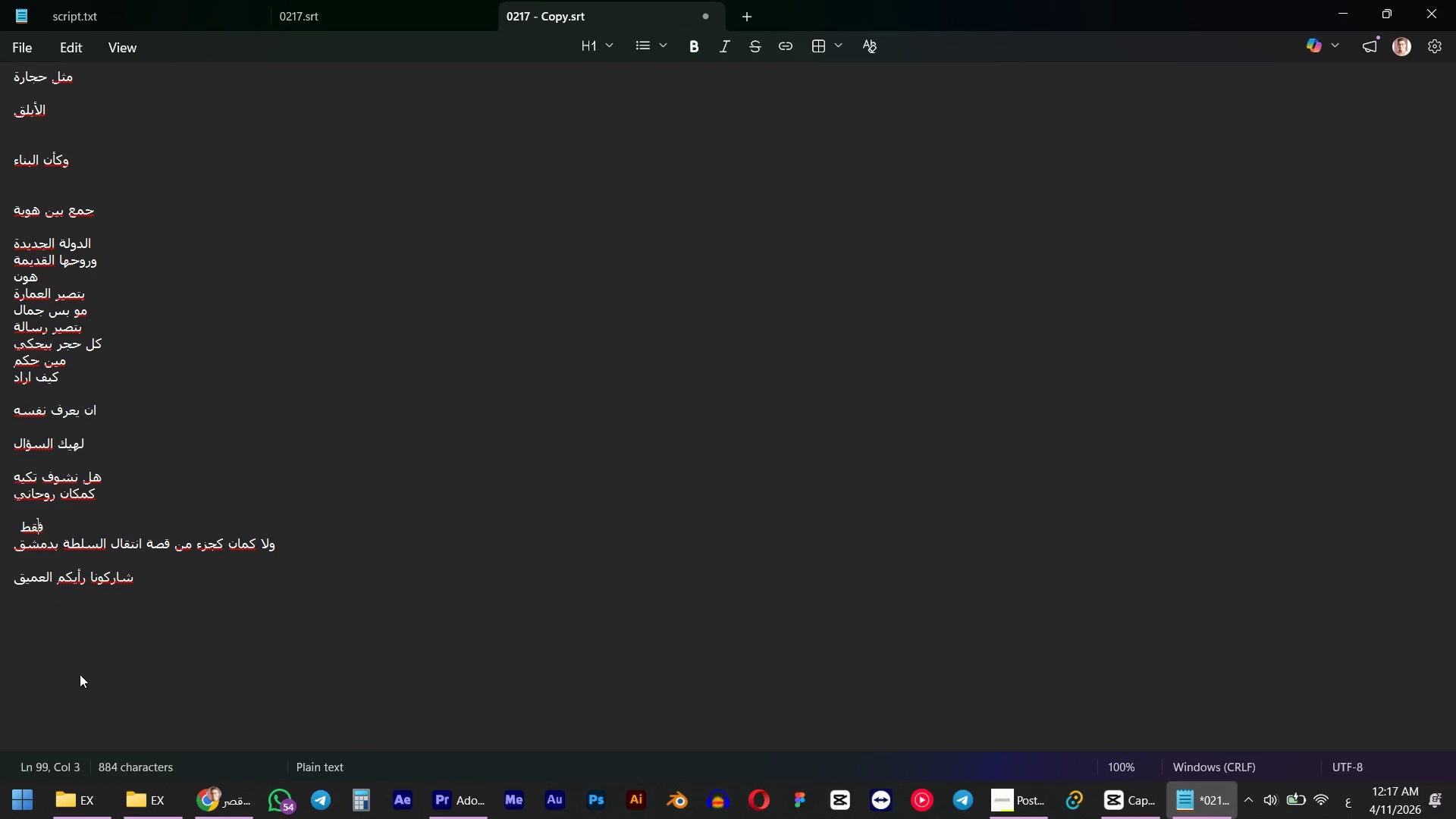 
key(ArrowLeft)
 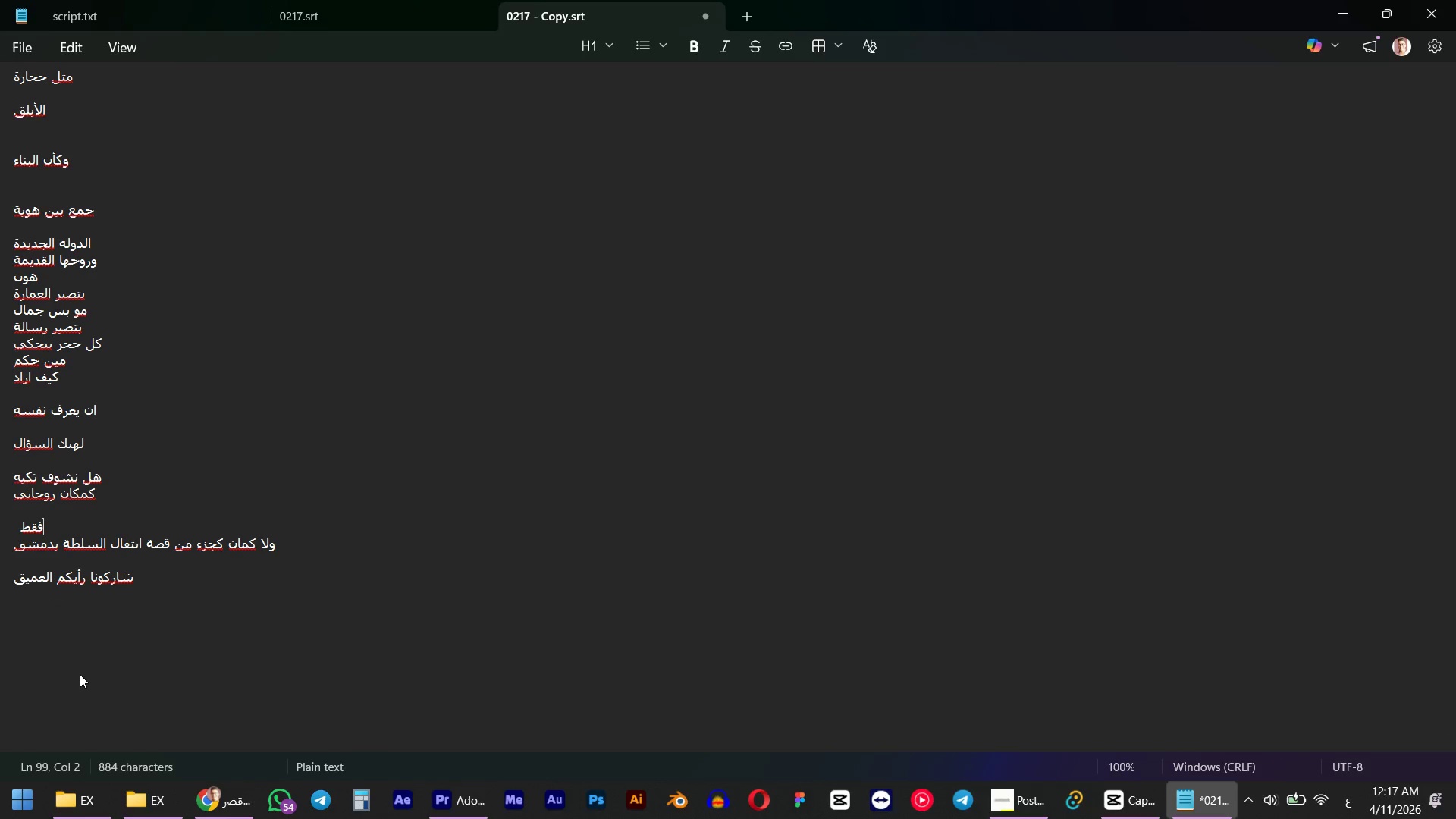 
key(Backspace)
 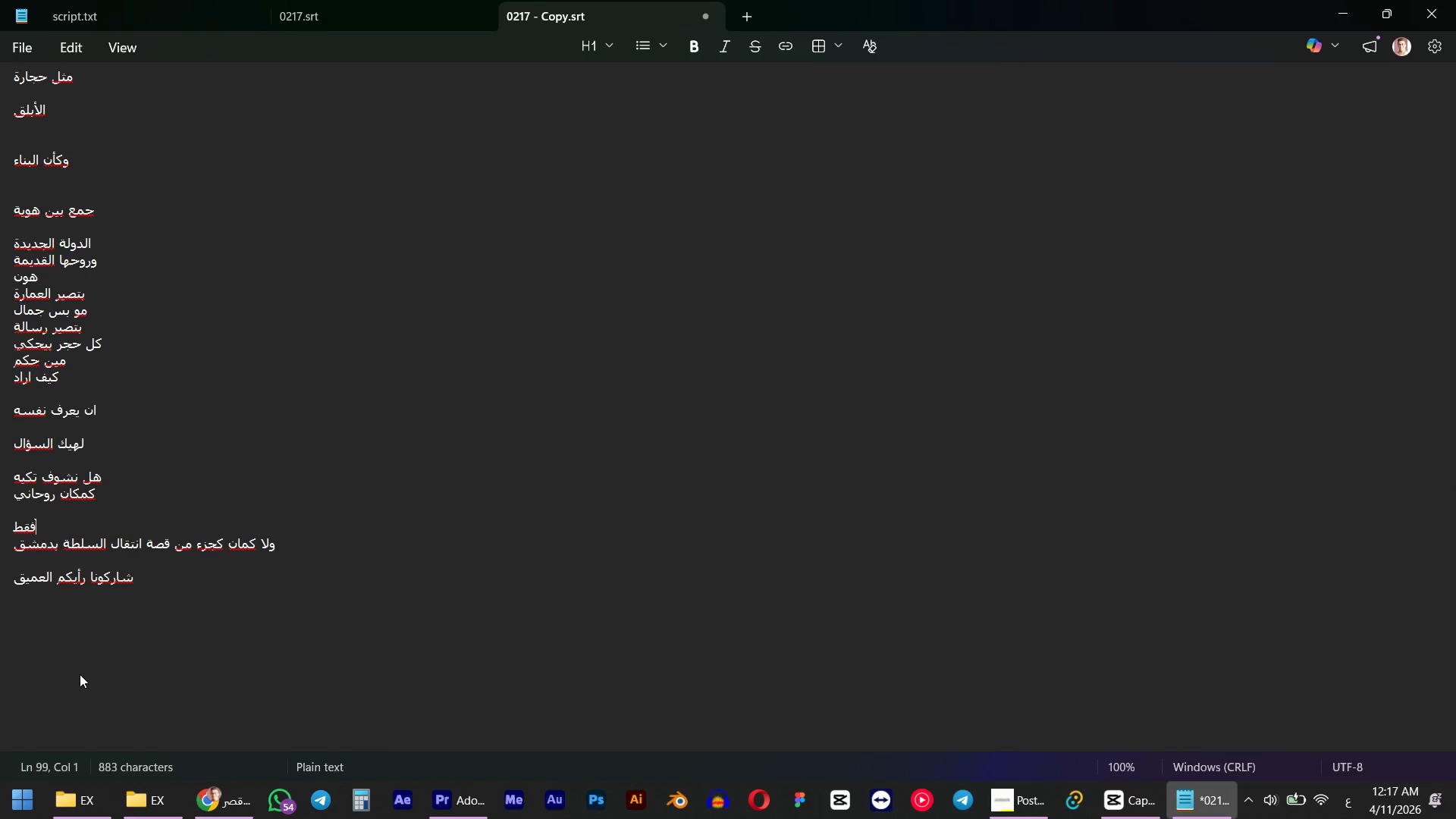 
key(Backspace)
 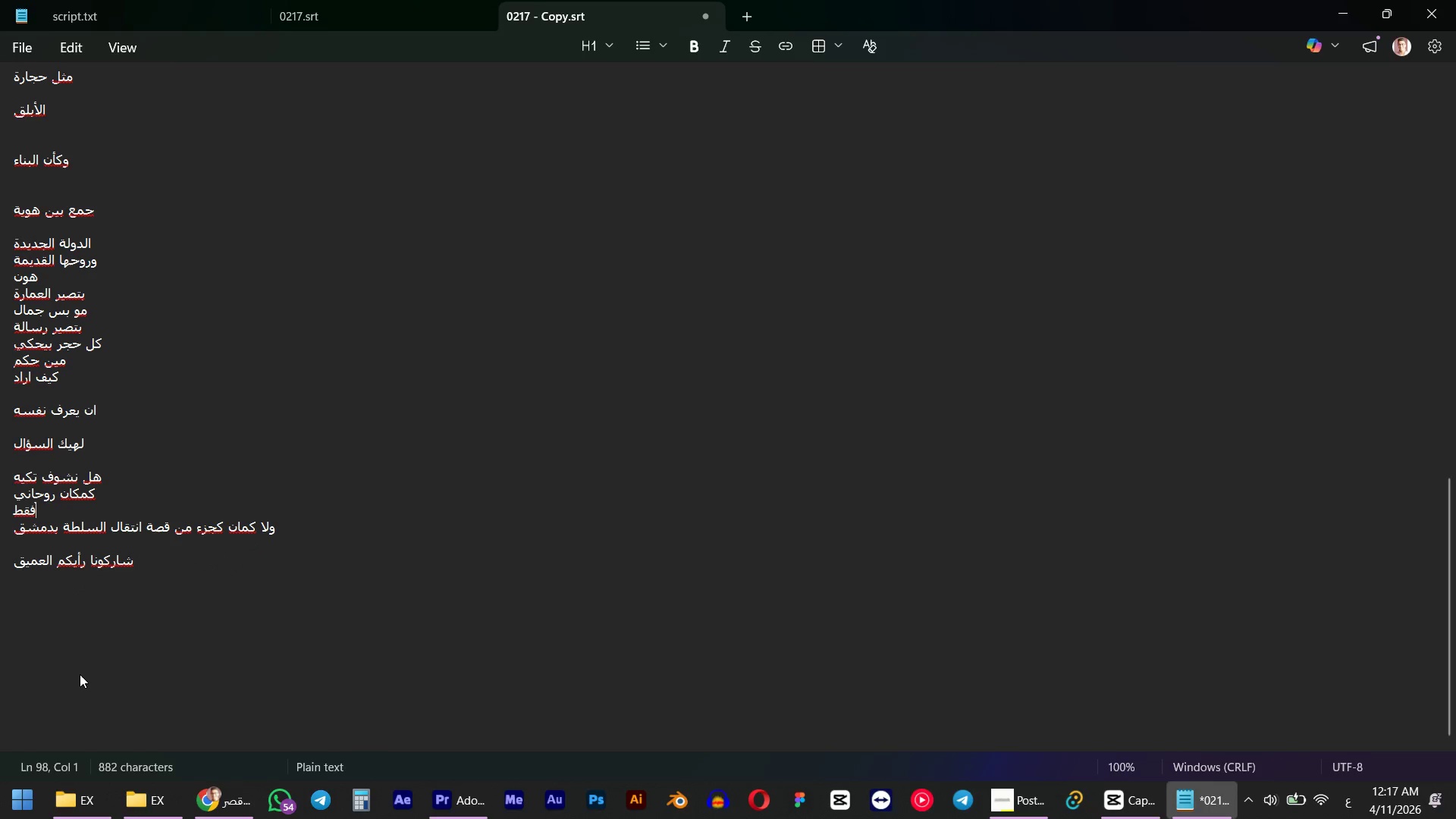 
key(Backspace)
 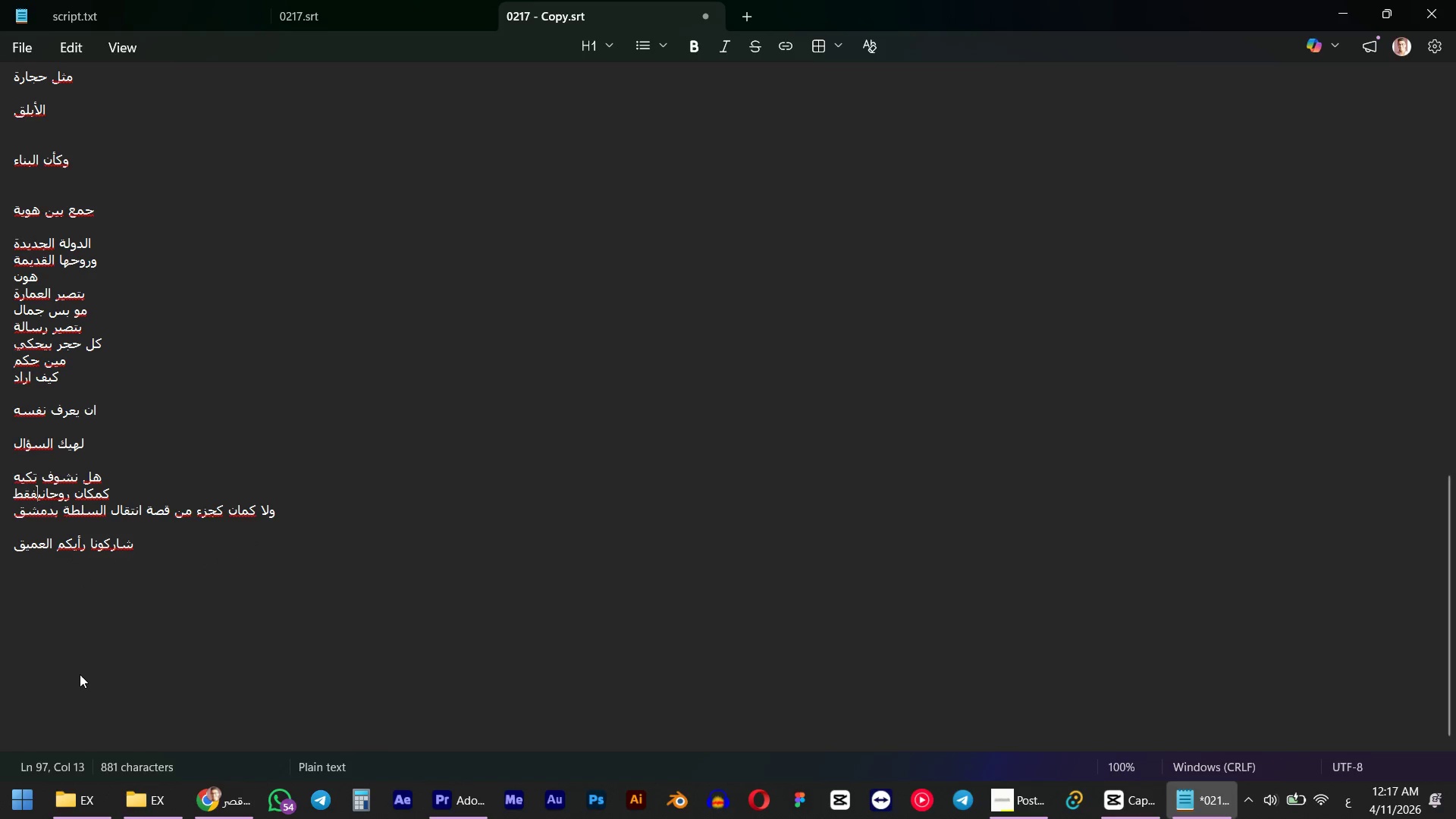 
key(Space)
 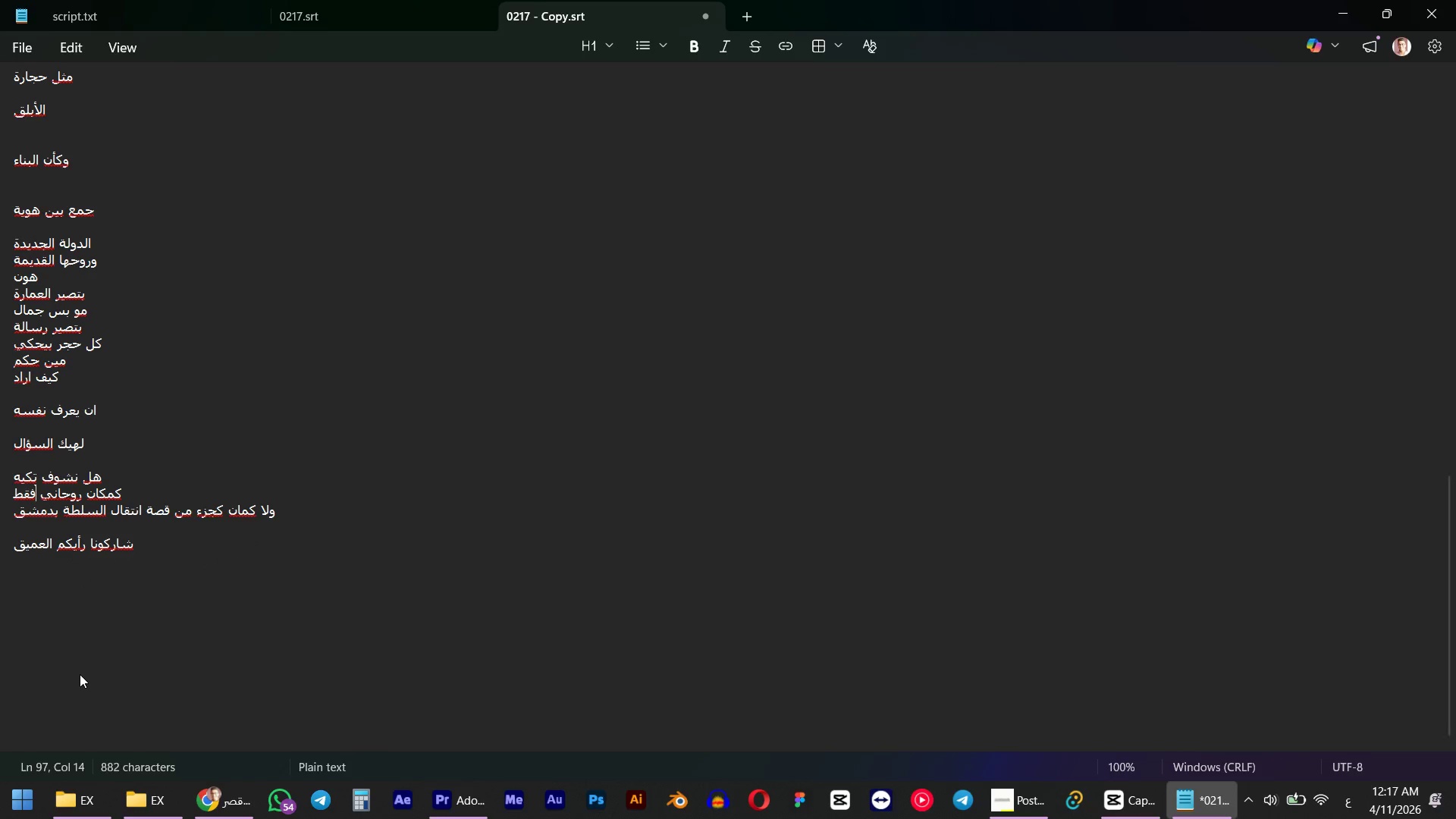 
key(ArrowLeft)
 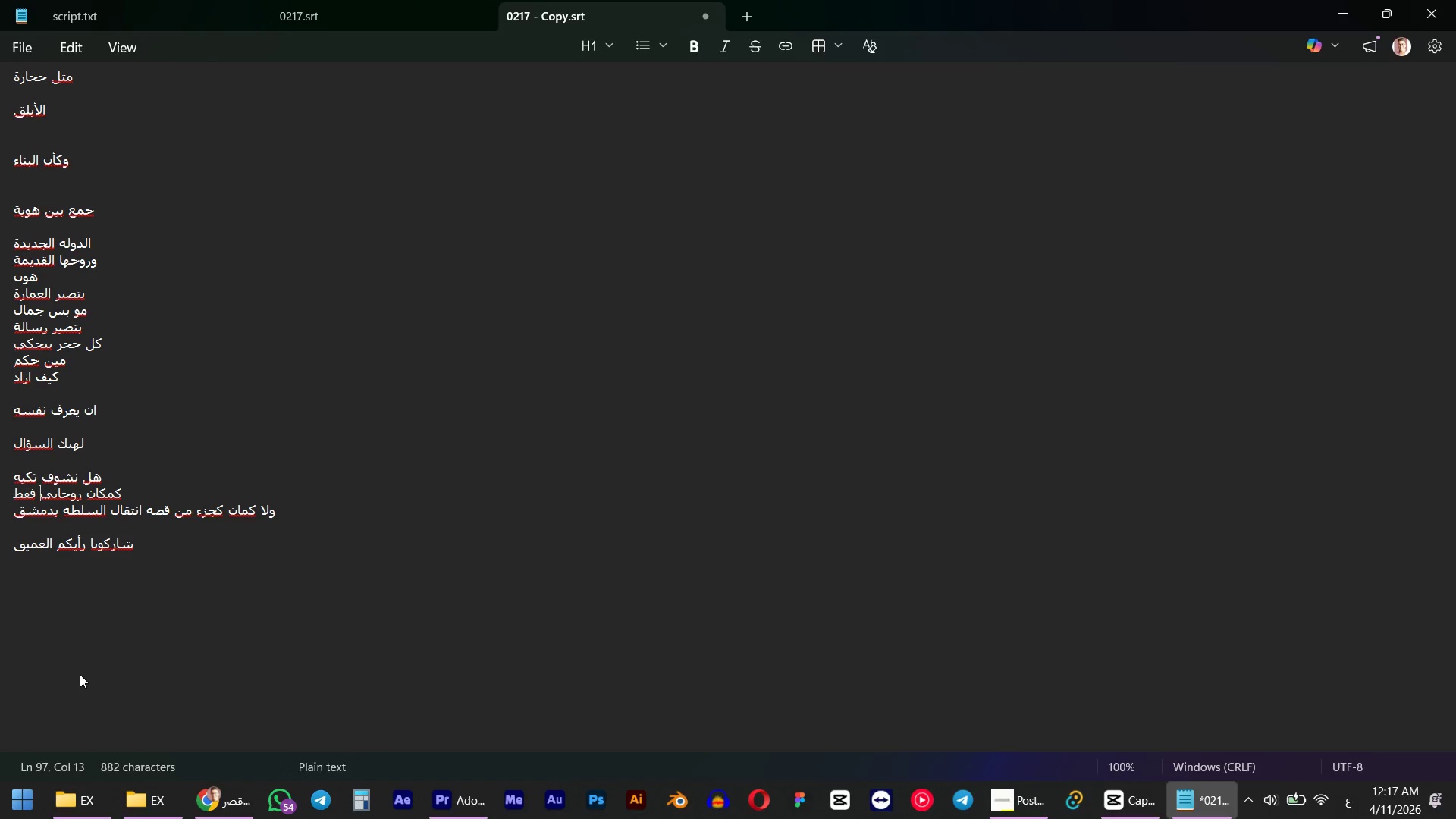 
key(ArrowLeft)
 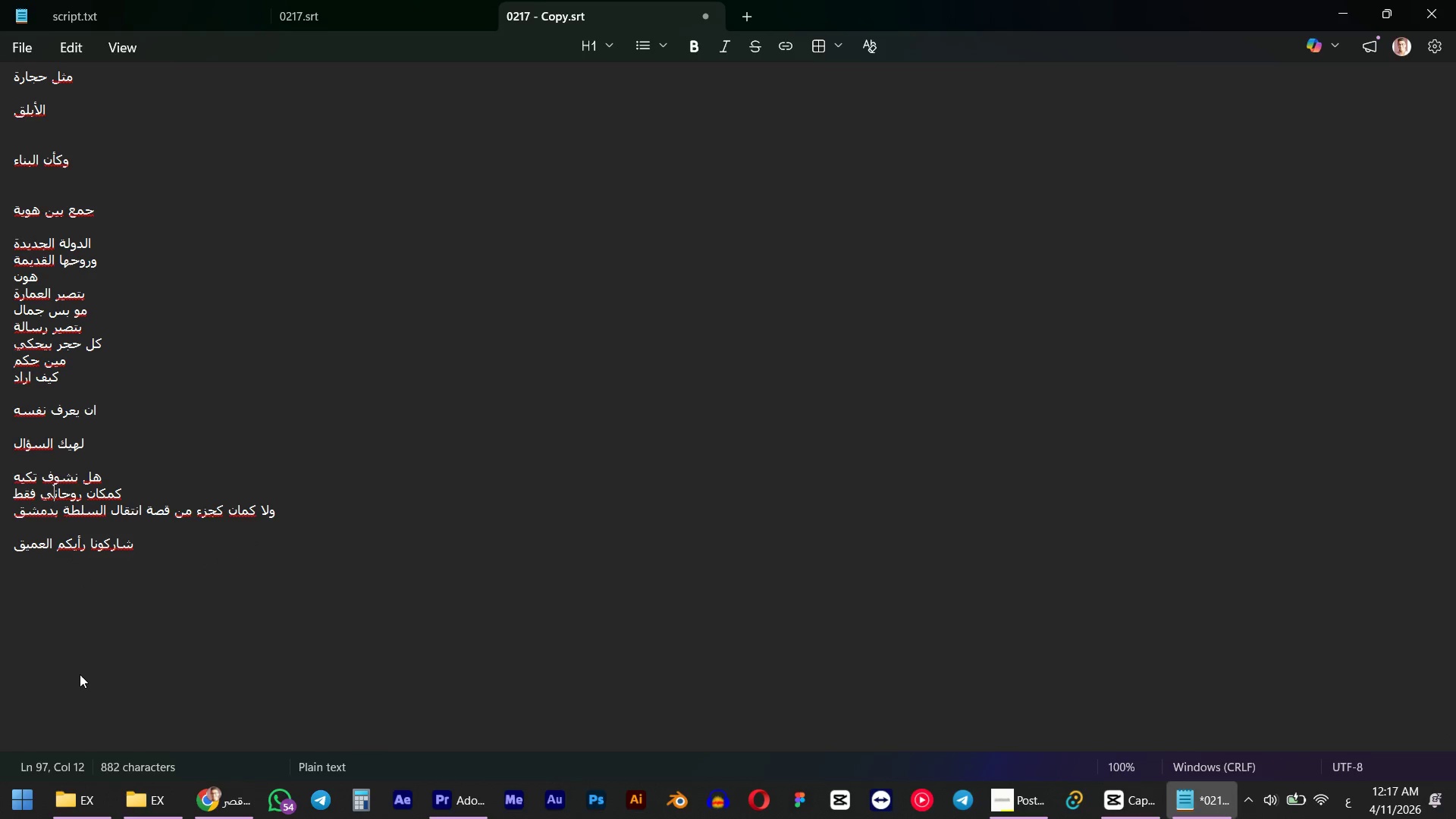 
key(ArrowLeft)
 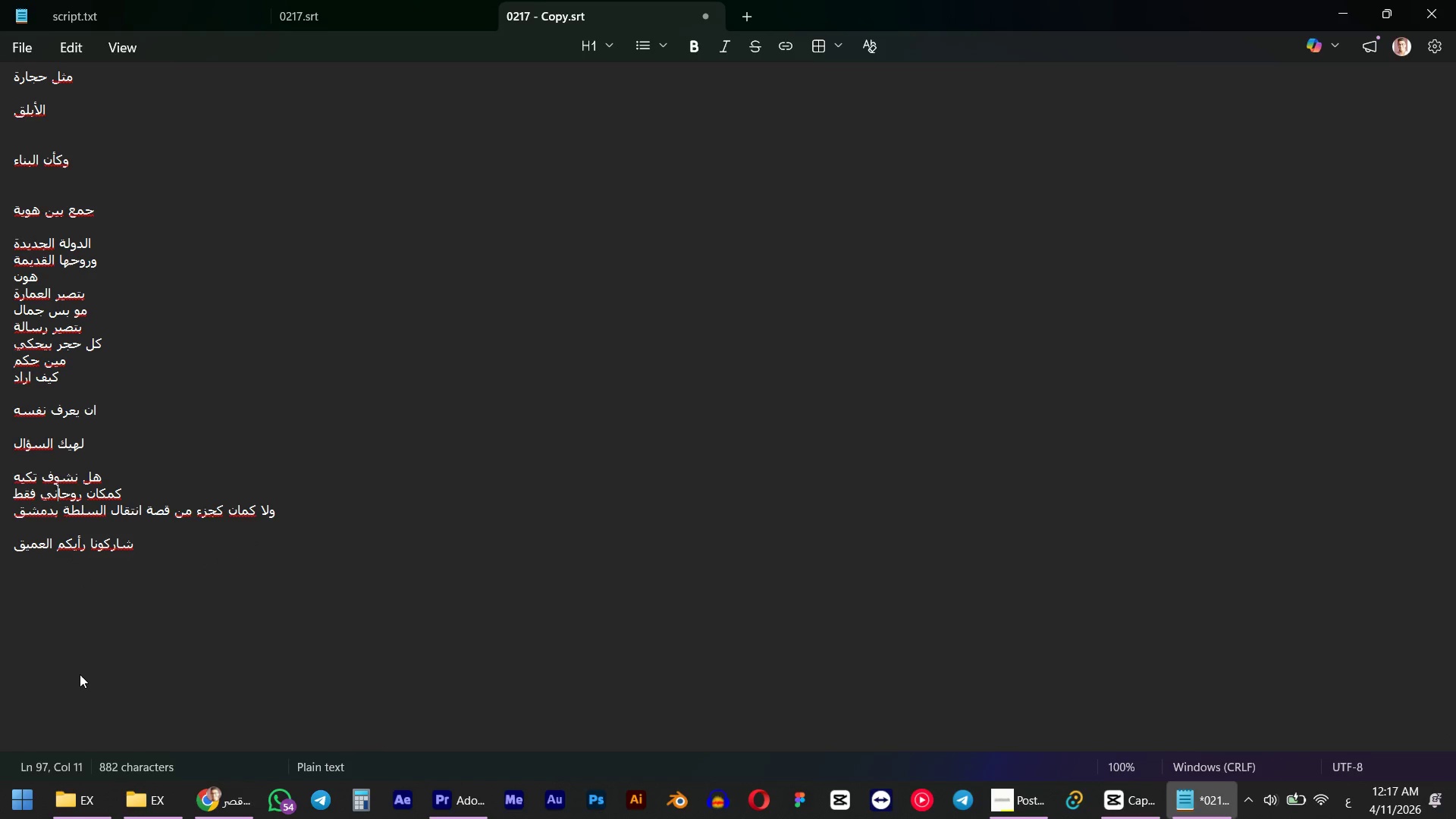 
key(ArrowLeft)
 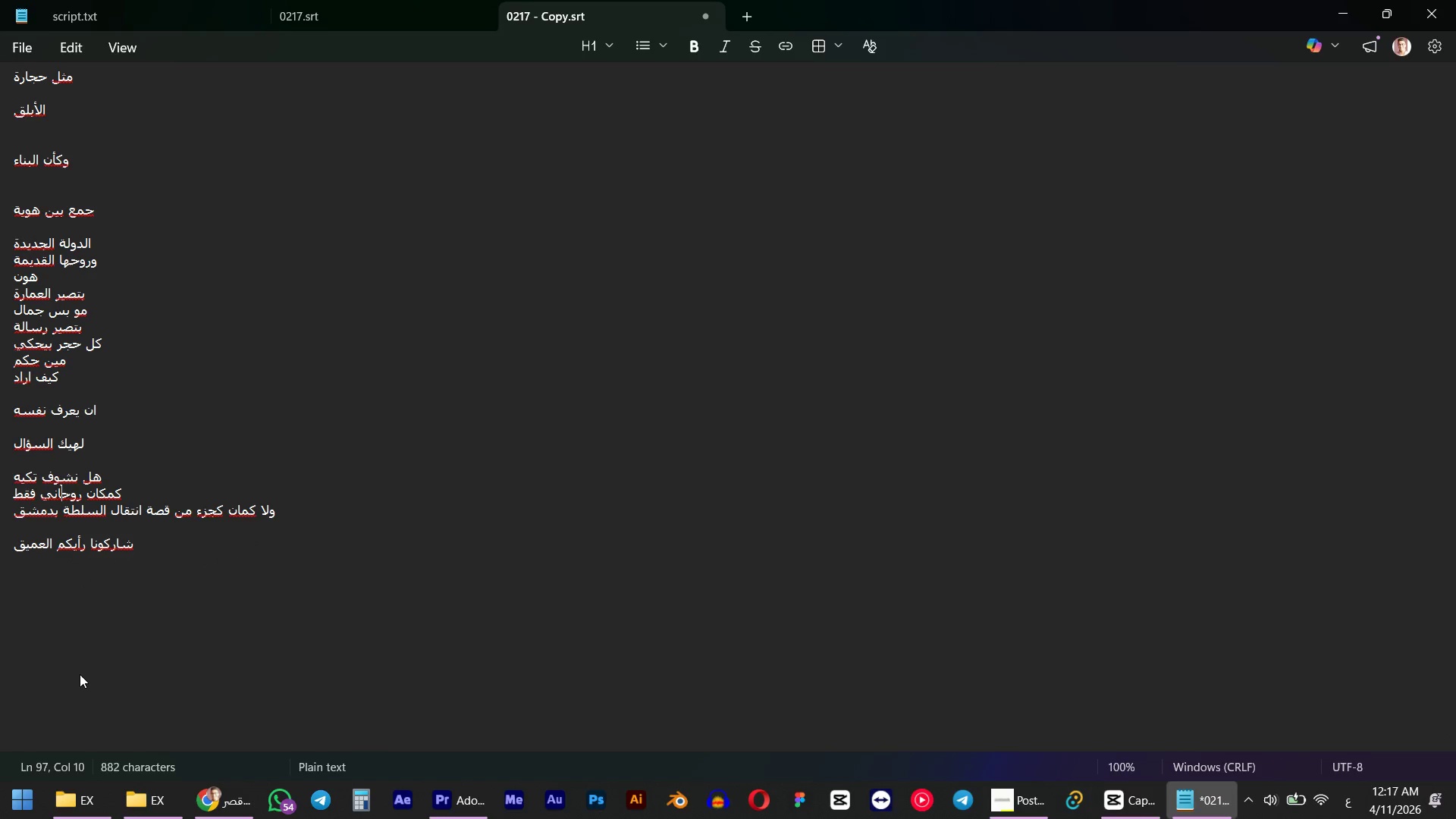 
key(ArrowUp)
 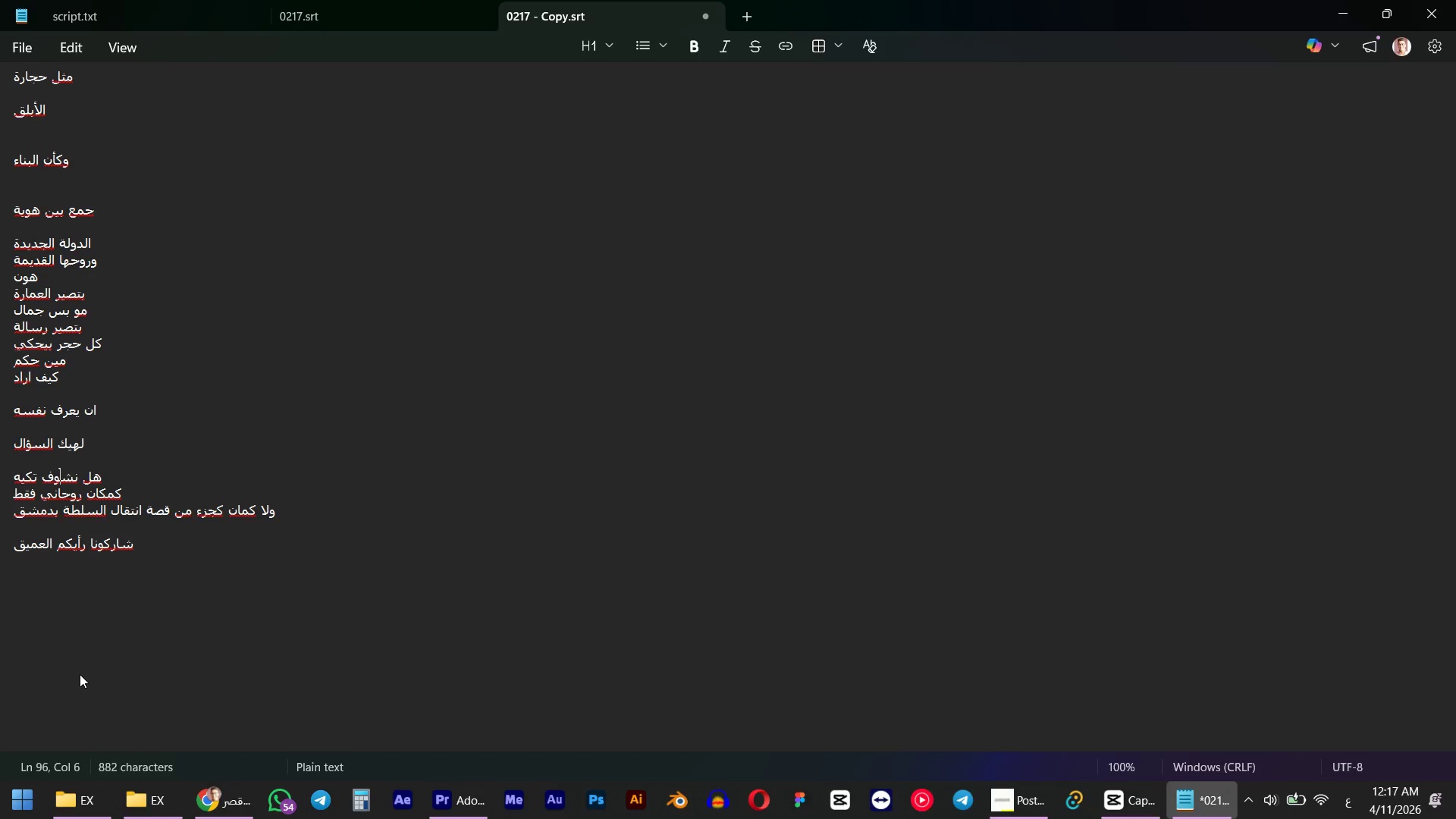 
hold_key(key=ArrowRight, duration=0.64)
 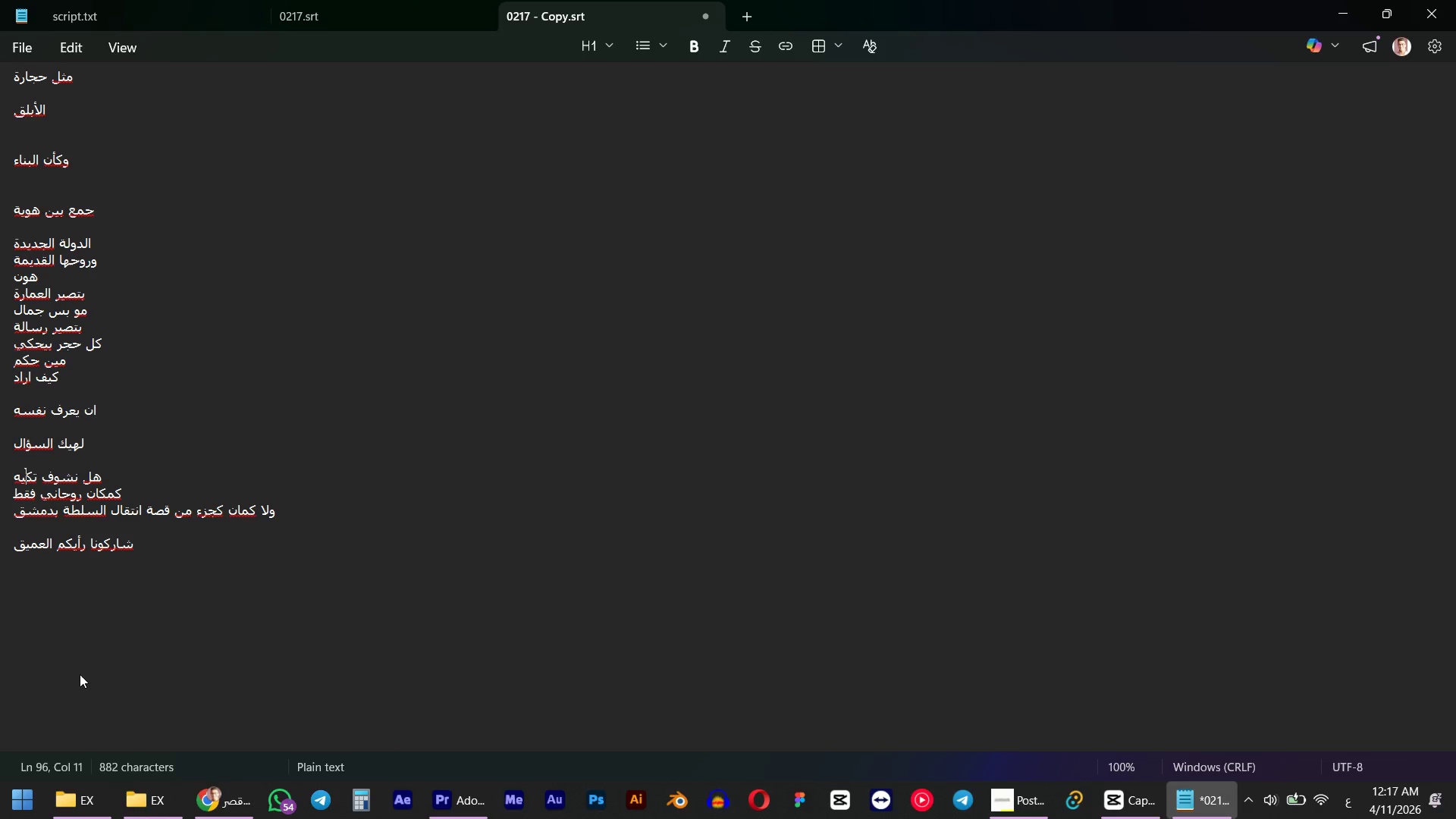 
key(ArrowRight)
 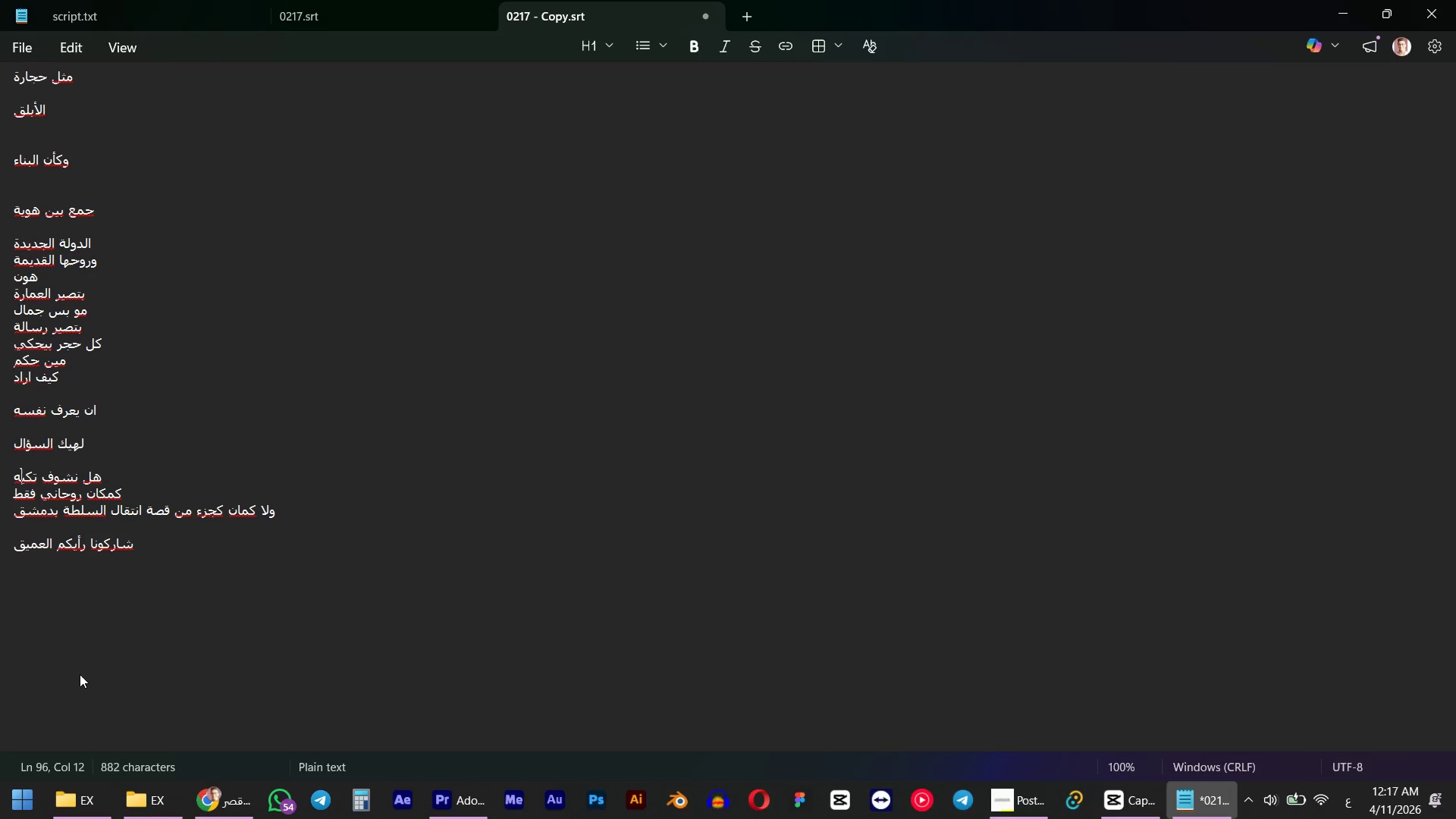 
key(ArrowRight)
 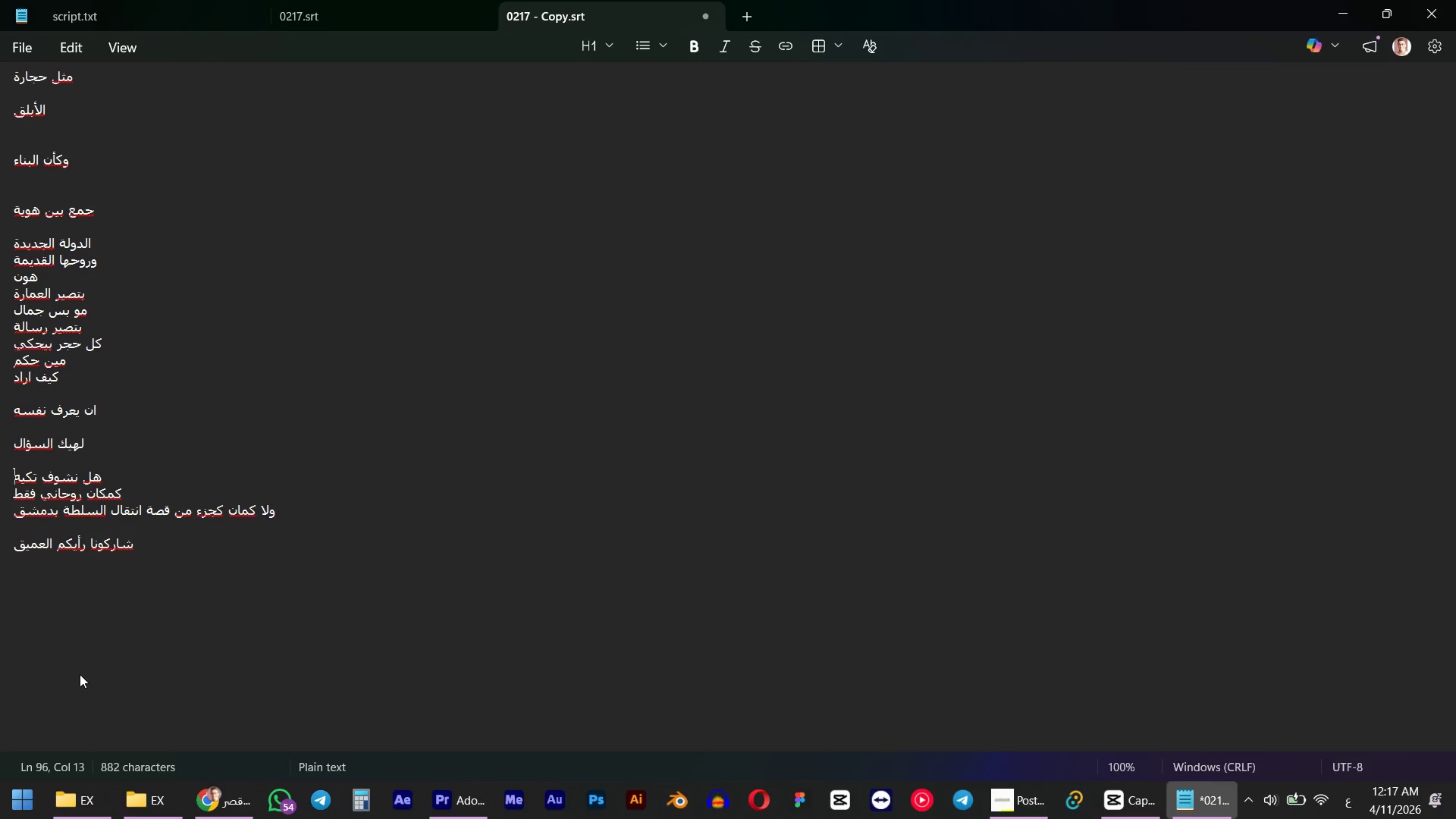 
key(ArrowRight)
 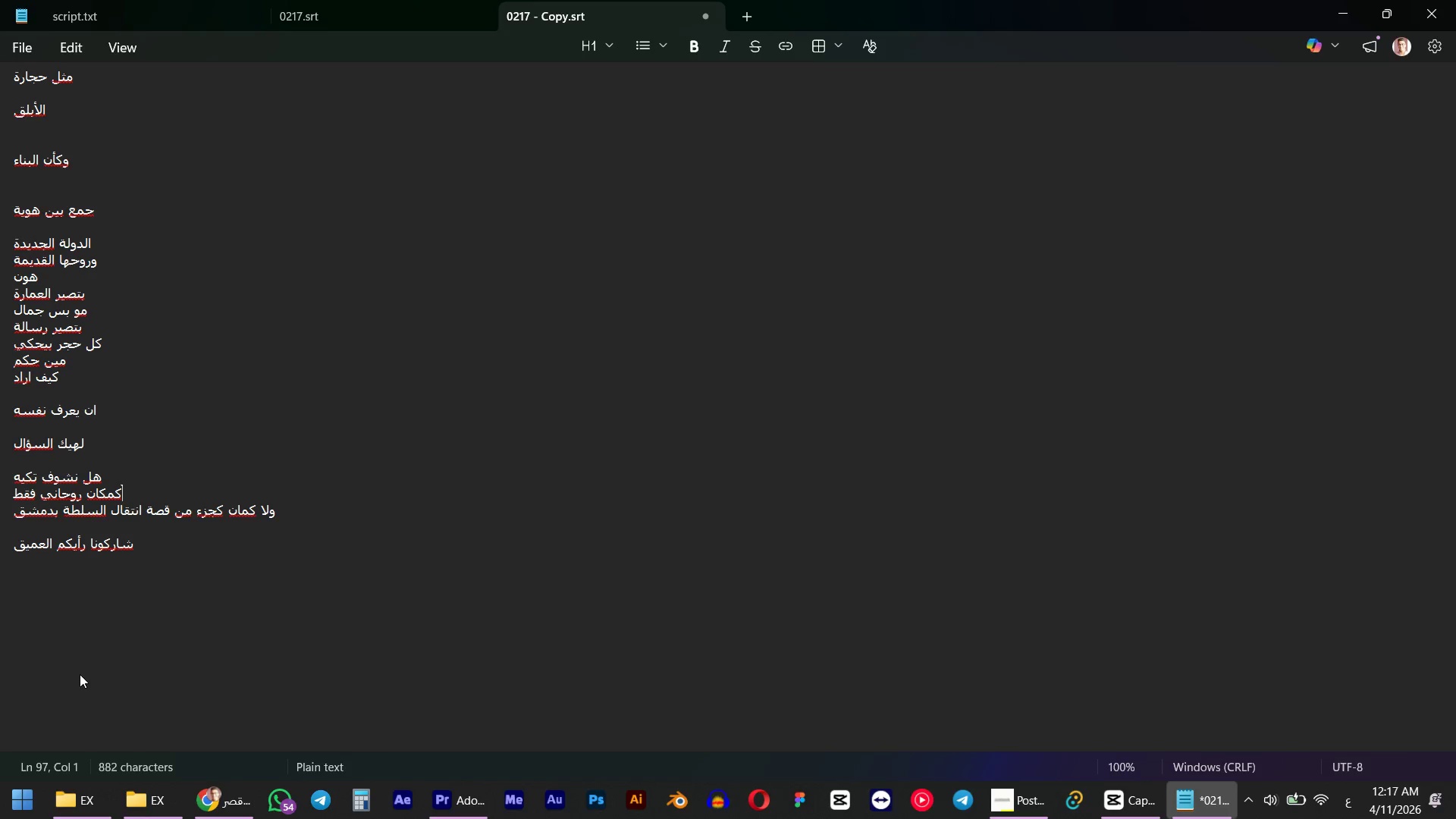 
key(Backspace)
 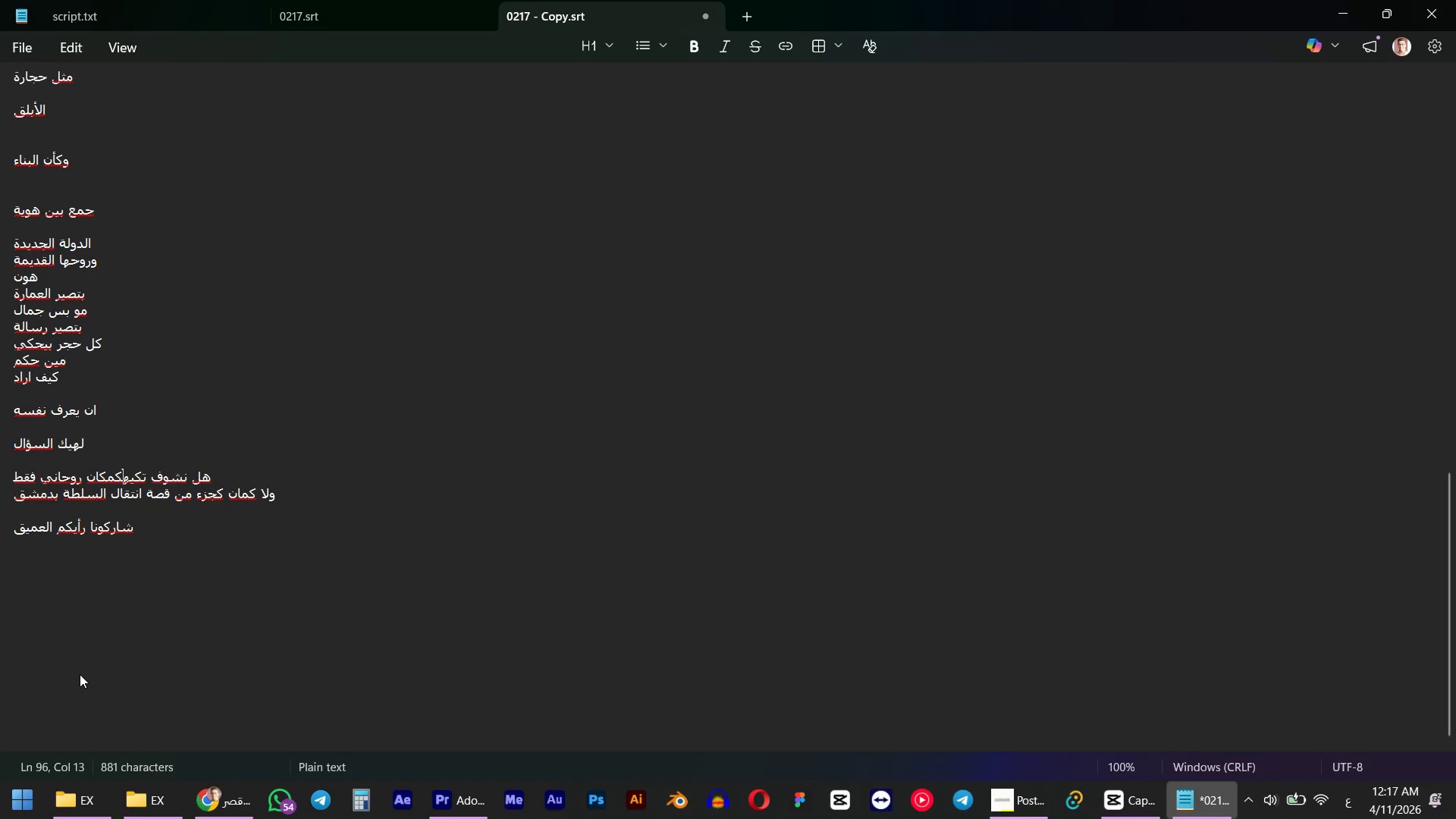 
key(Space)
 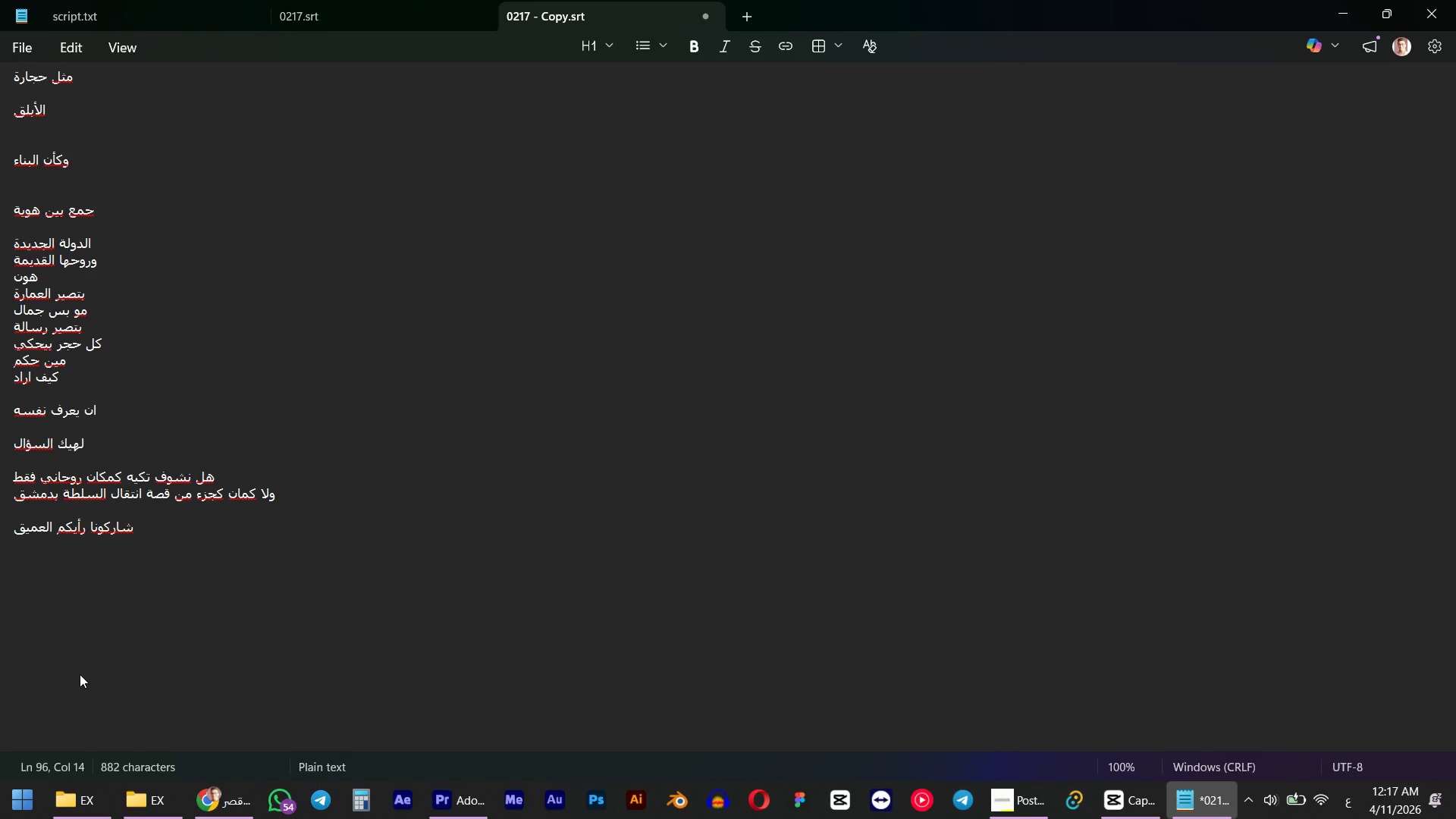 
key(ArrowUp)
 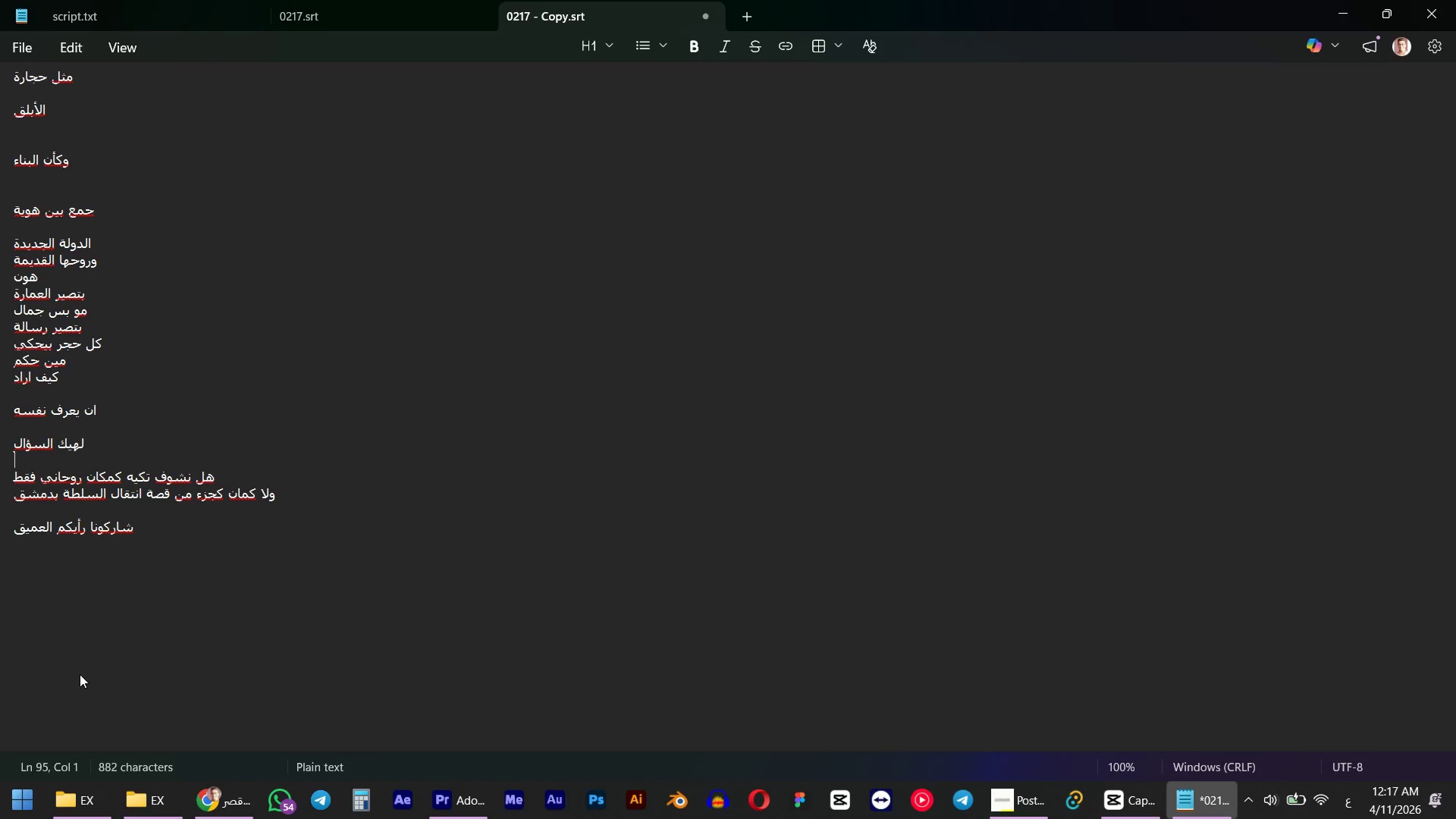 
key(Backspace)
 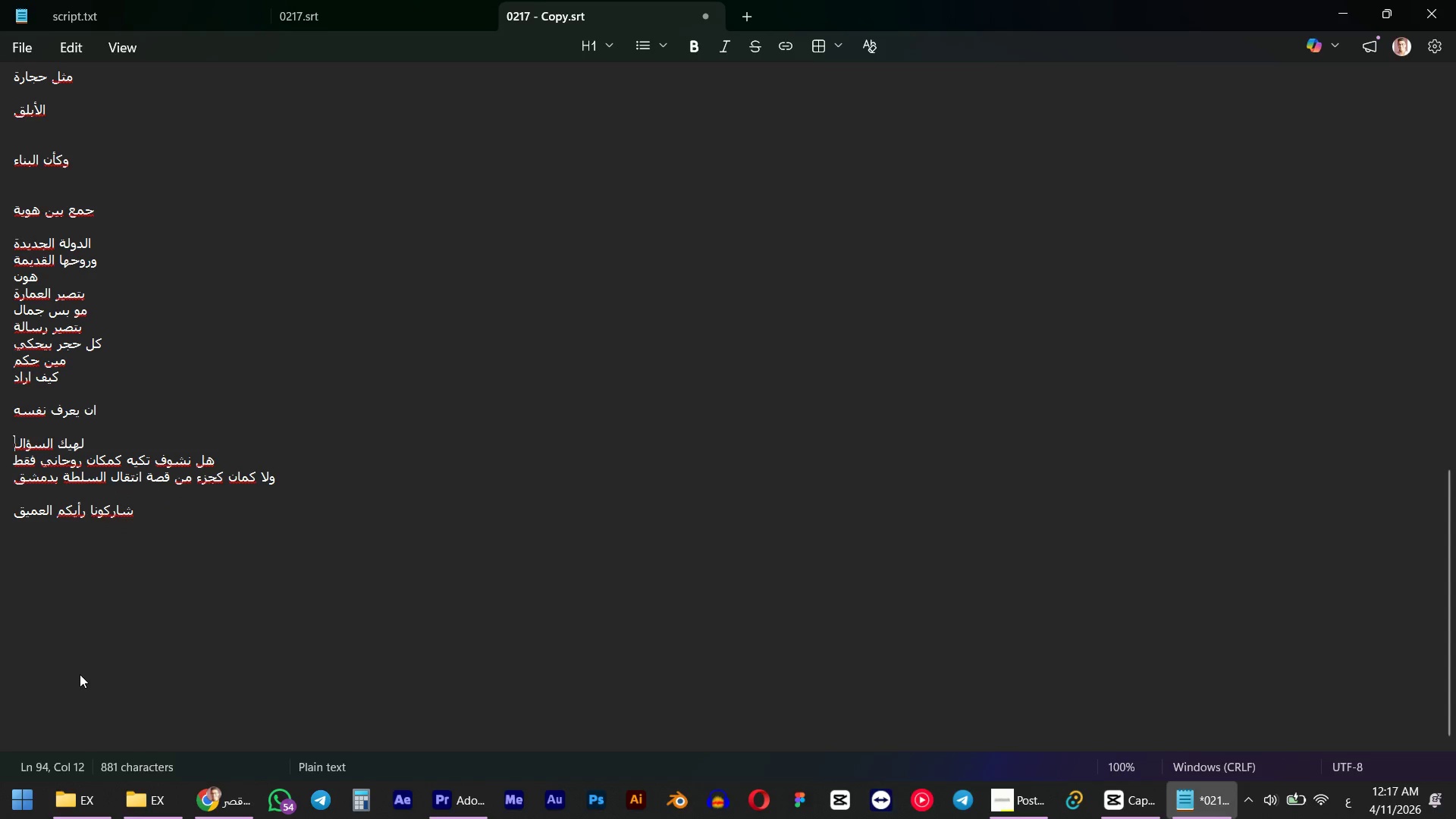 
key(ArrowUp)
 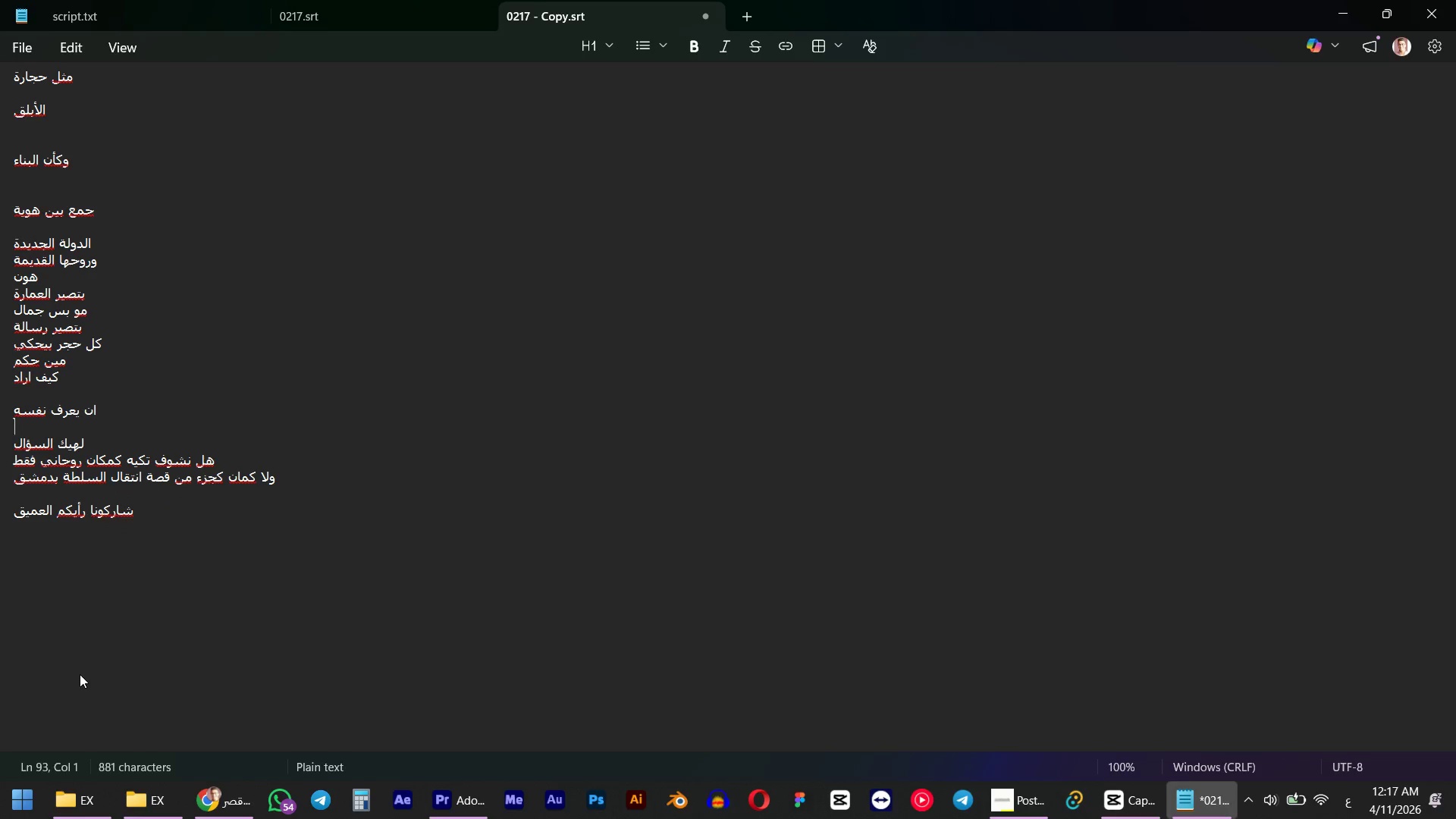 
key(Backspace)
 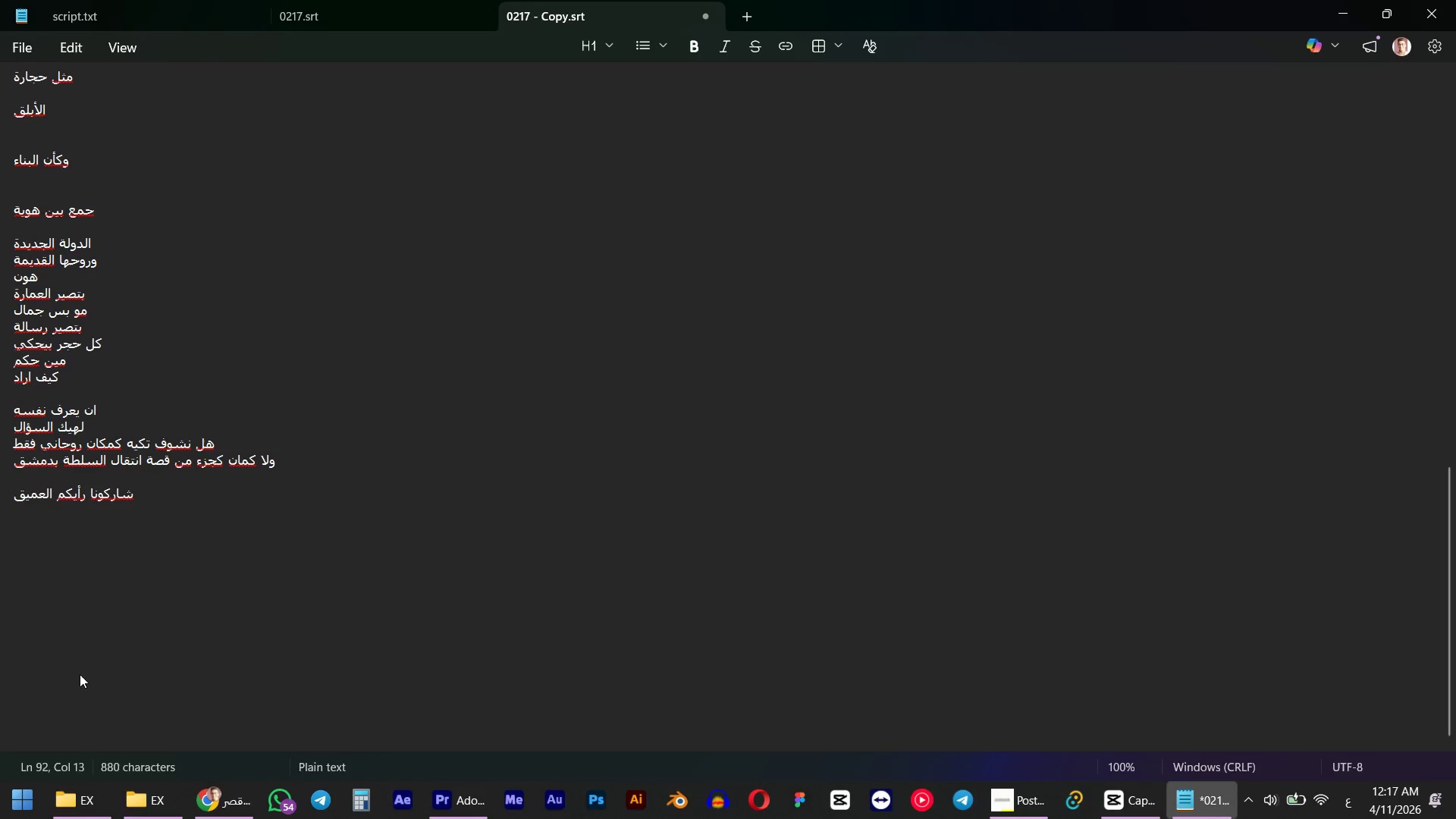 
key(ArrowUp)
 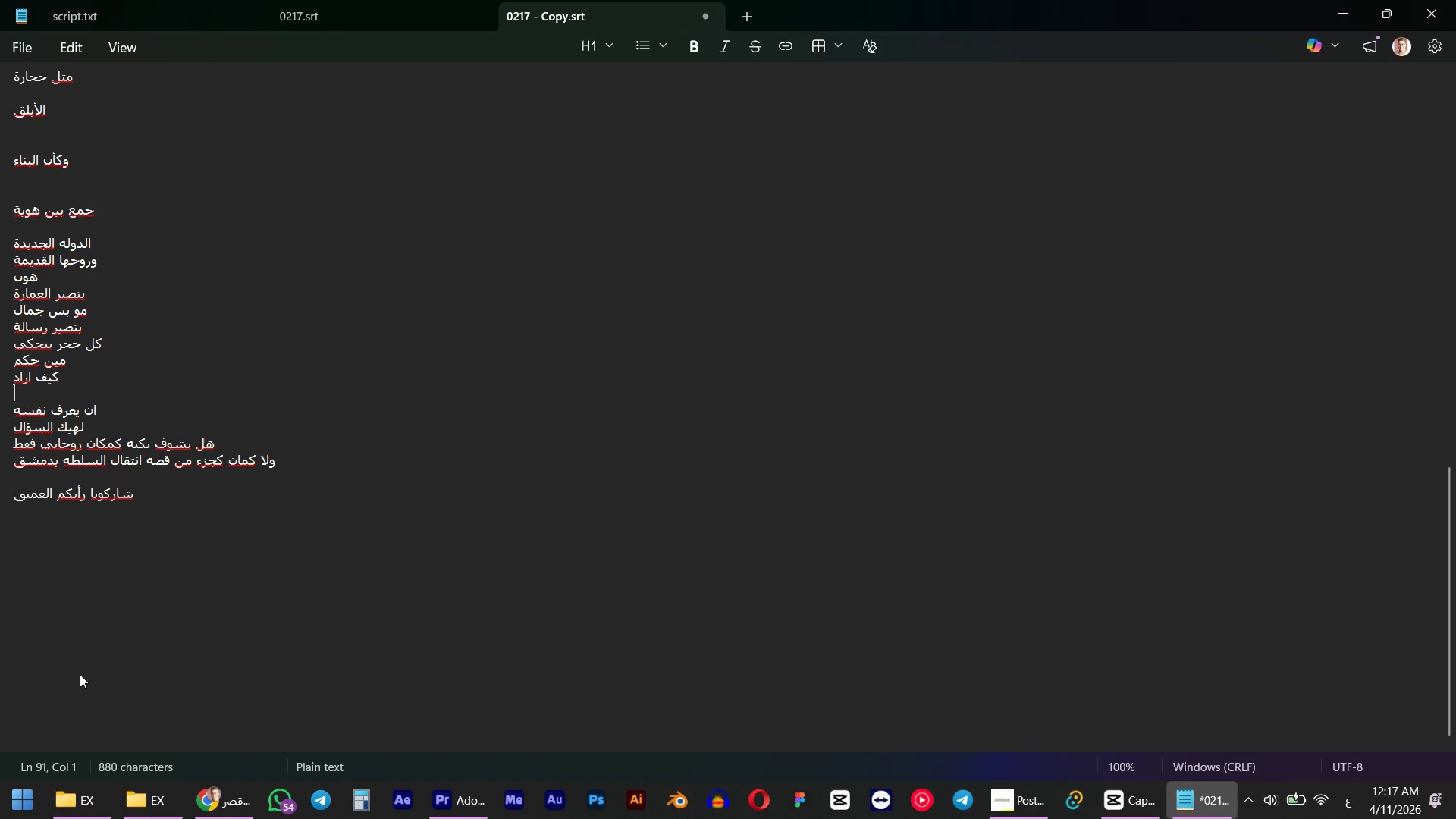 
key(Backspace)
 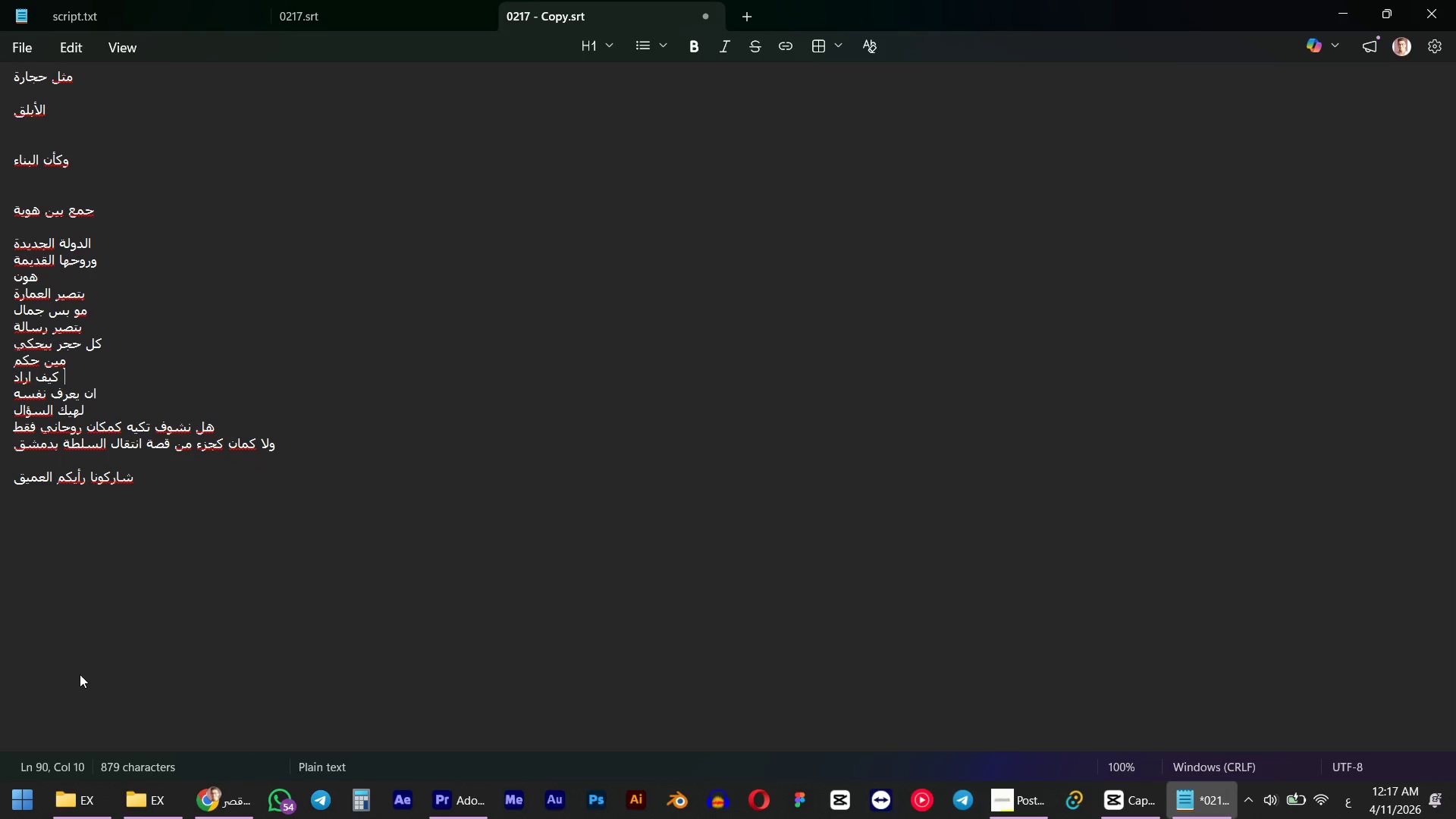 
key(ArrowDown)
 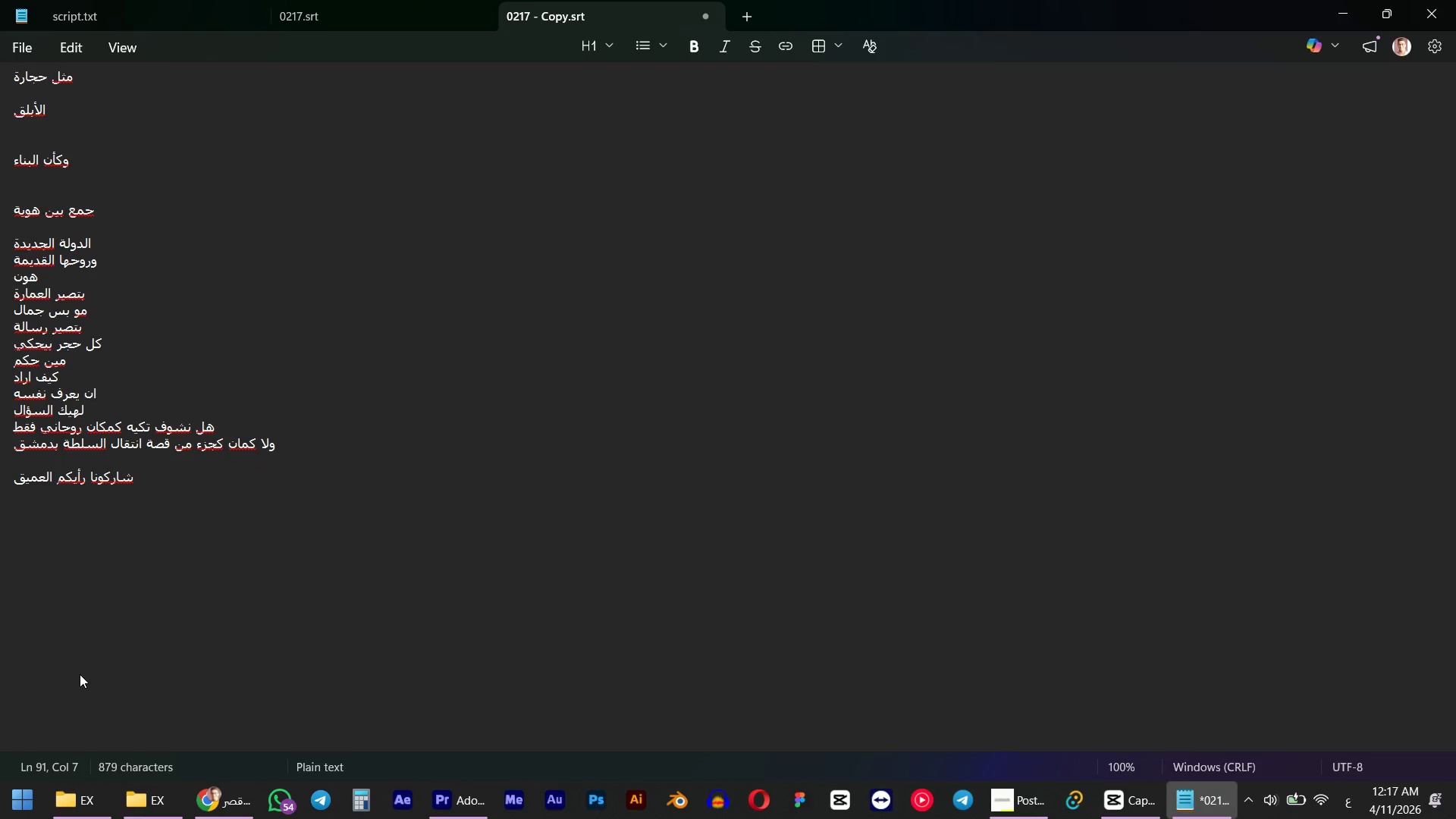 
key(ArrowLeft)
 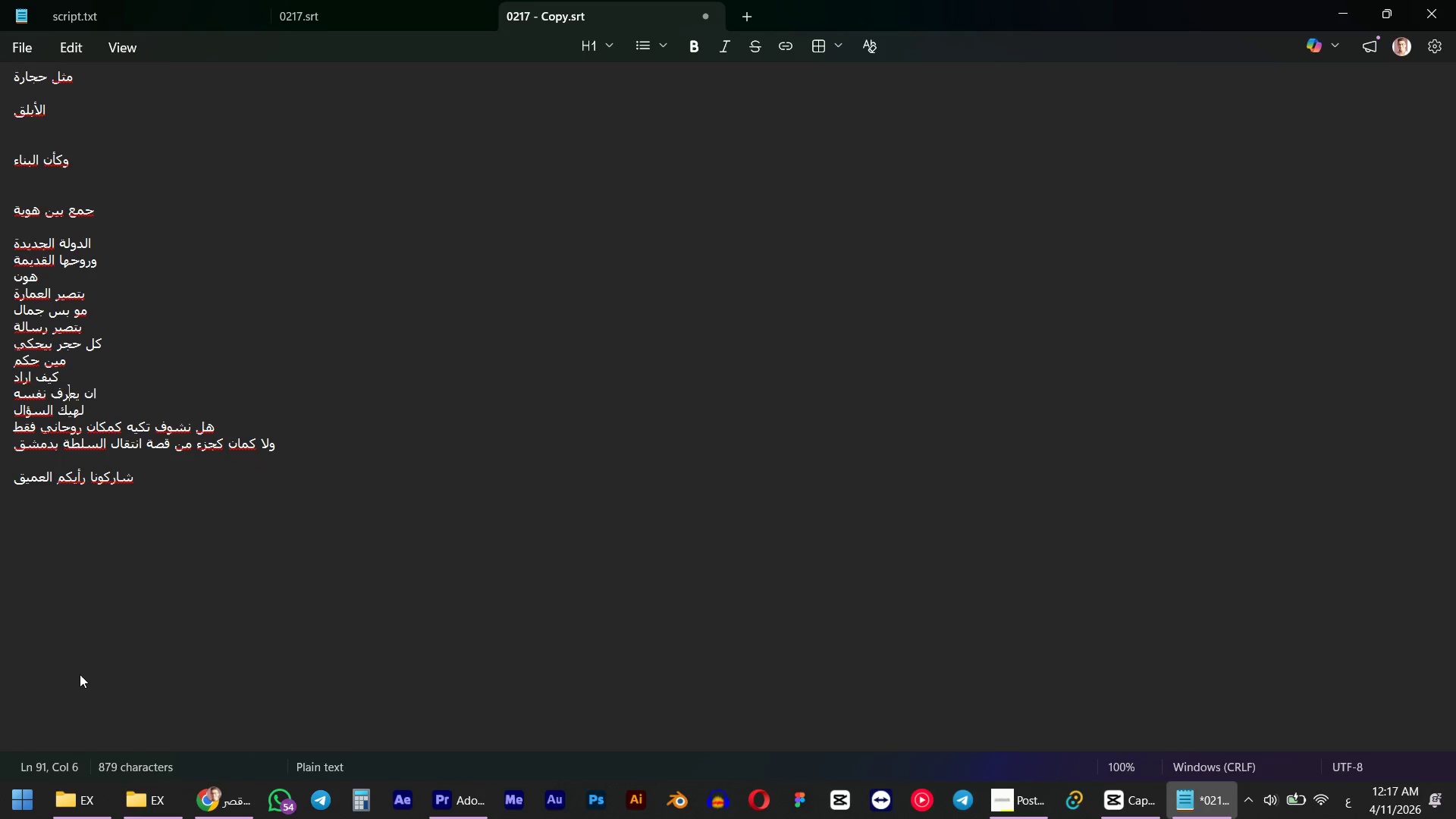 
key(ArrowLeft)
 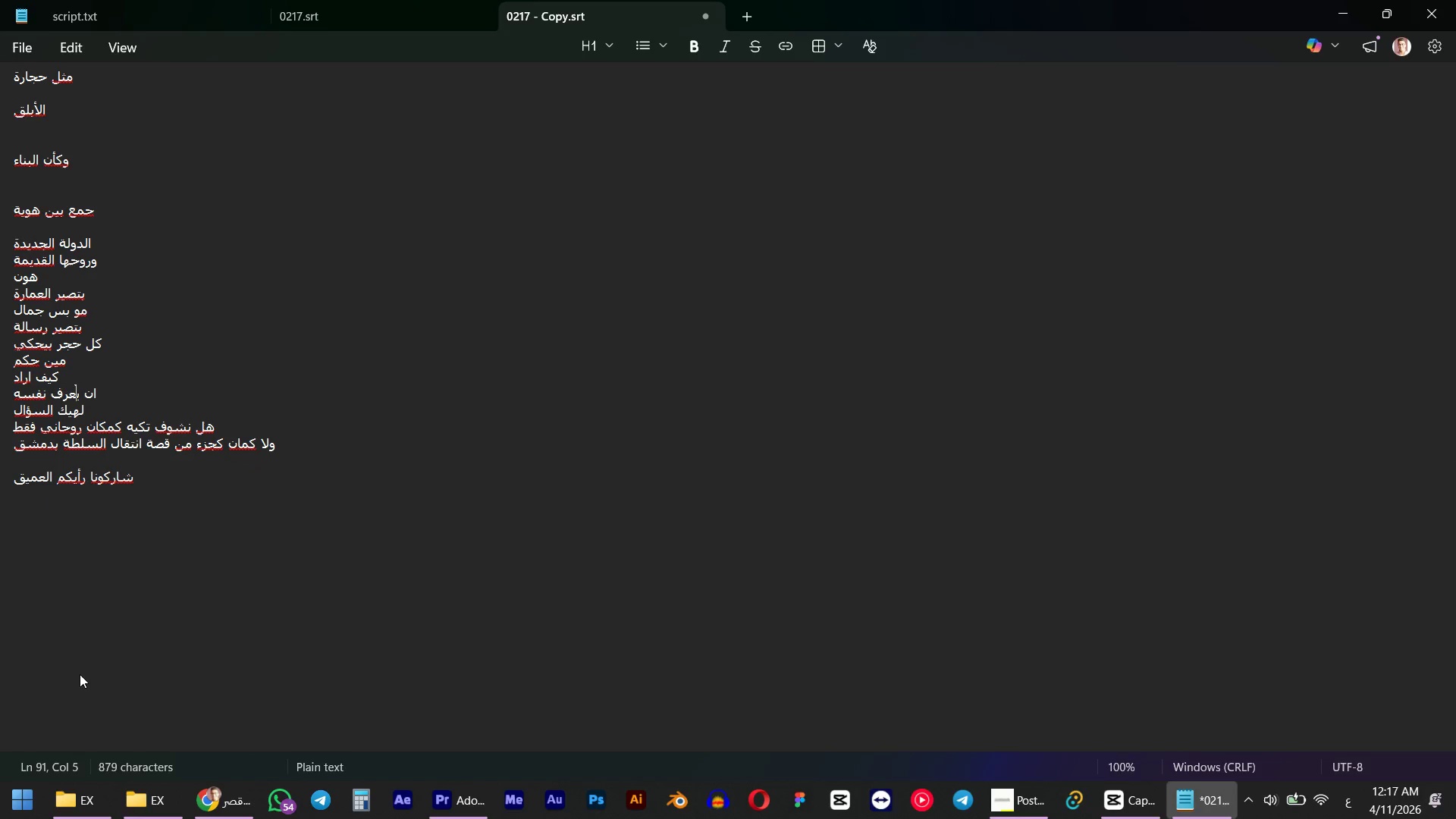 
key(ArrowLeft)
 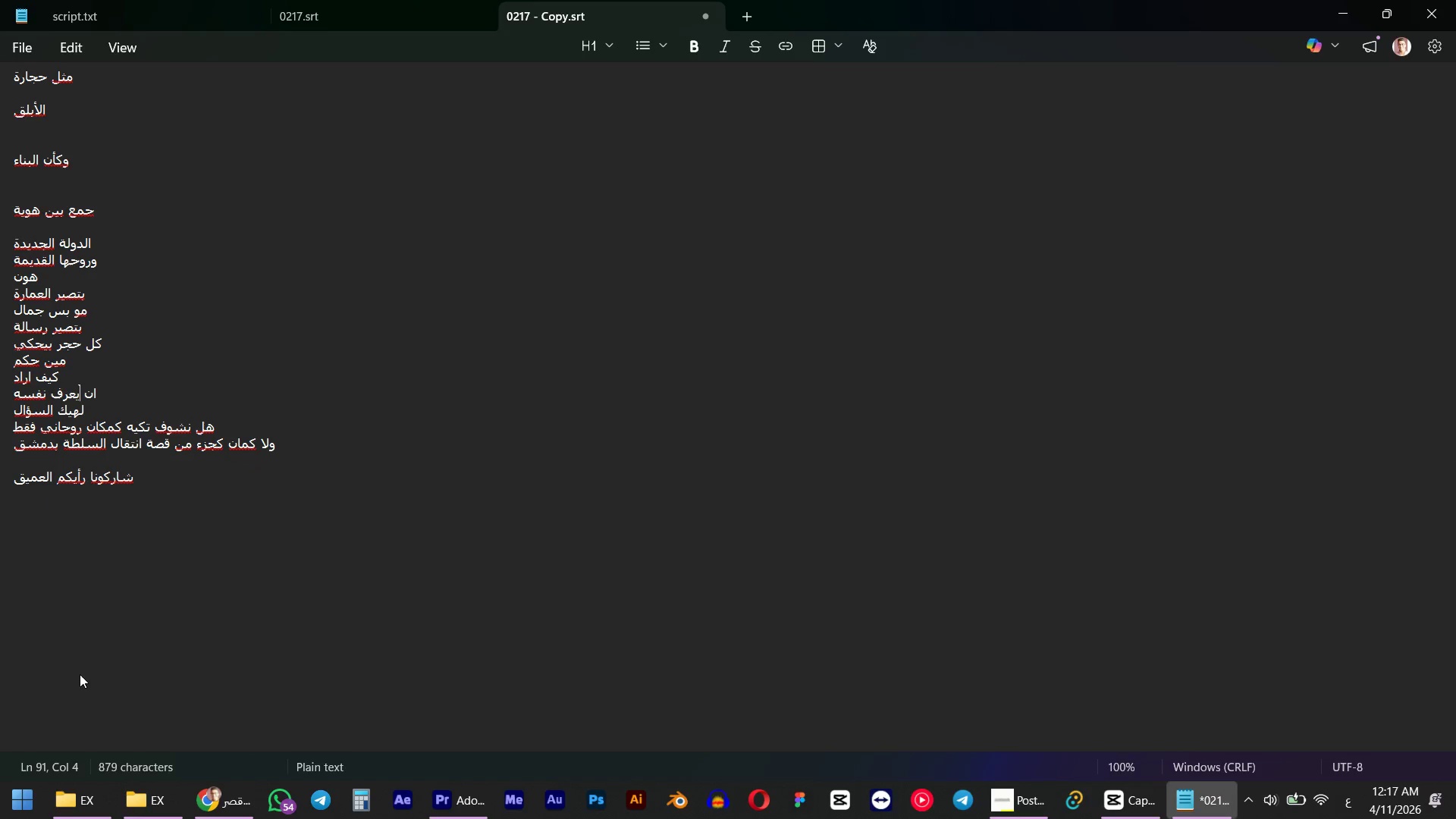 
key(ArrowLeft)
 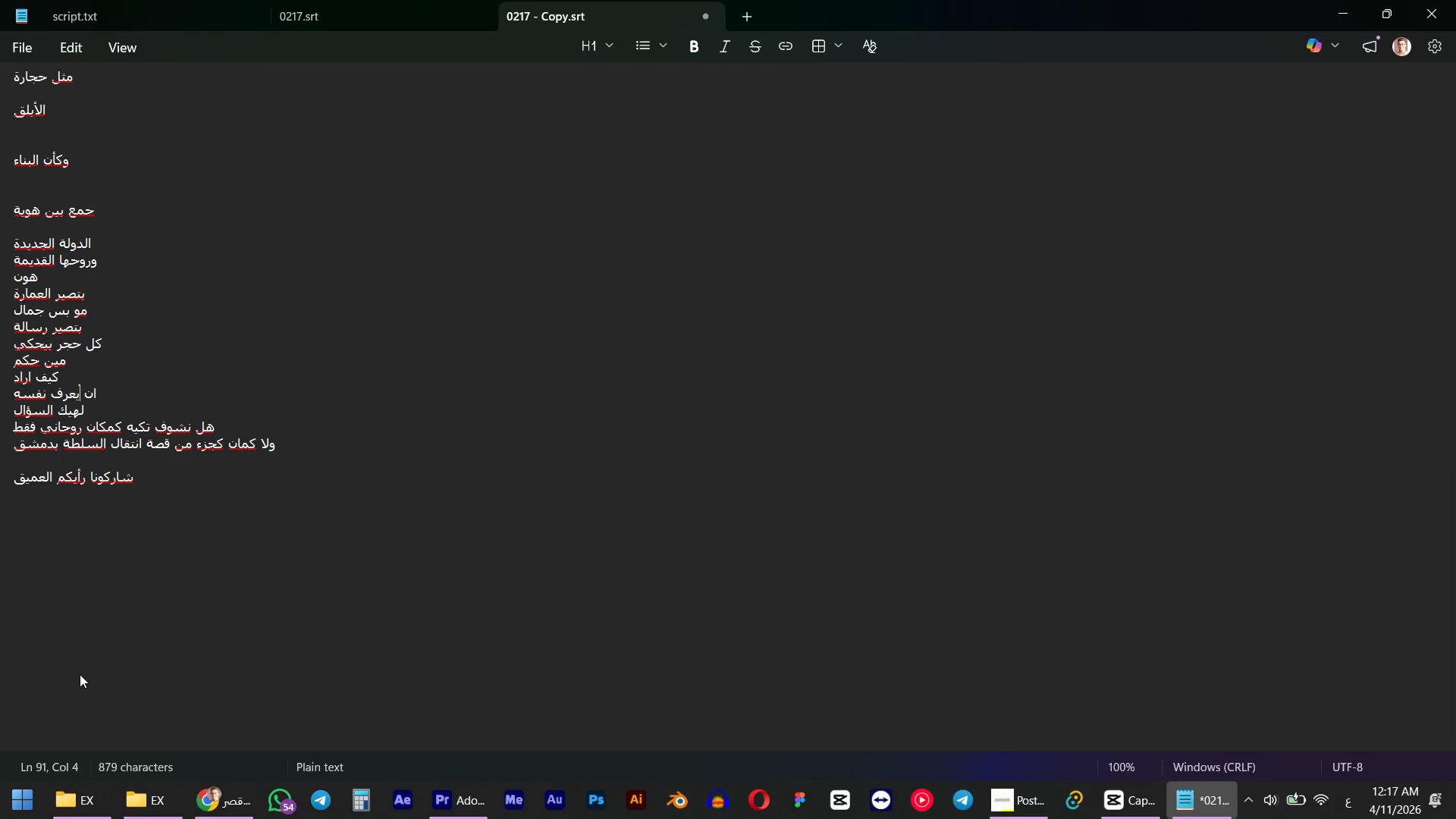 
key(ArrowLeft)
 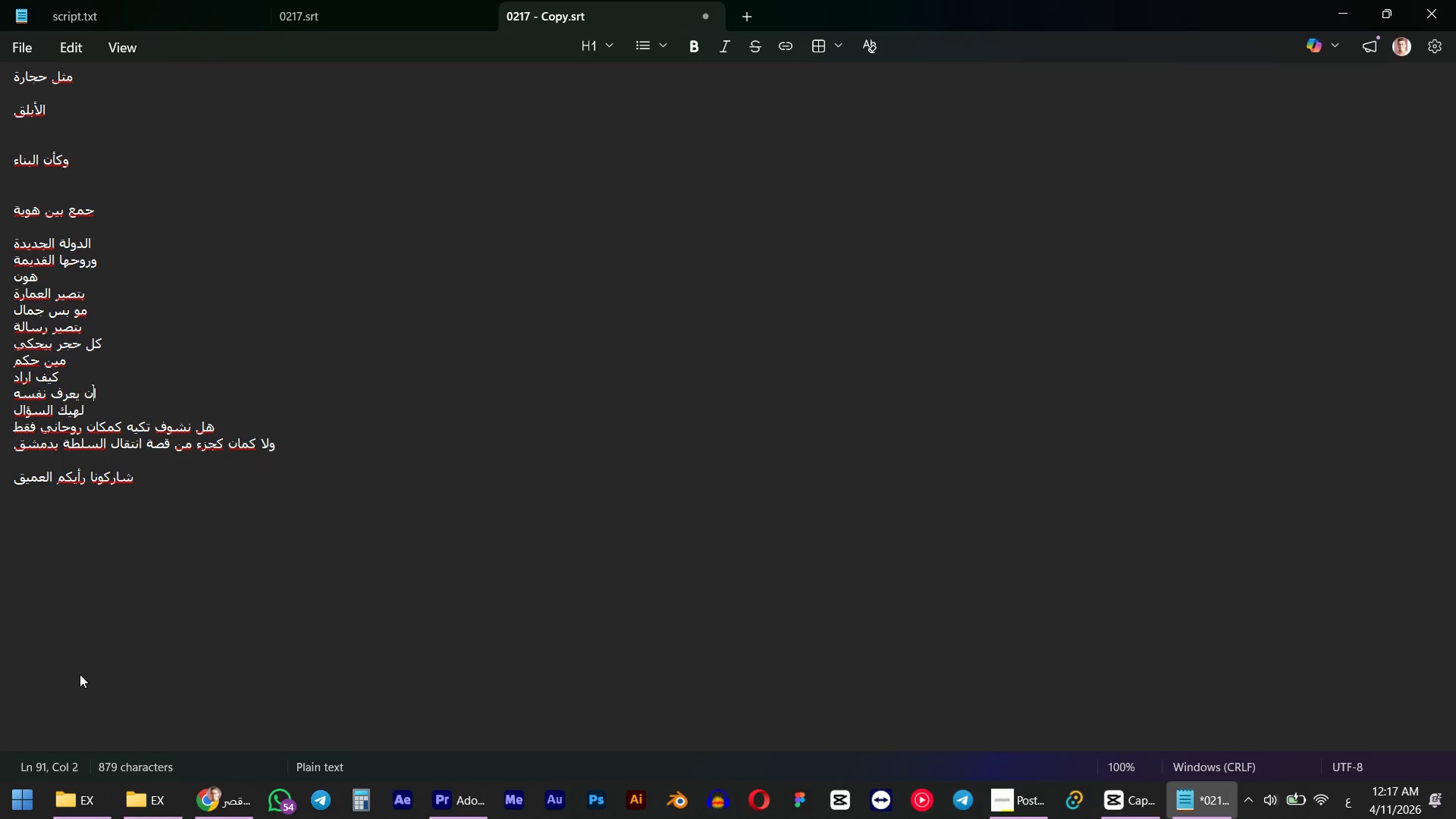 
key(ArrowLeft)
 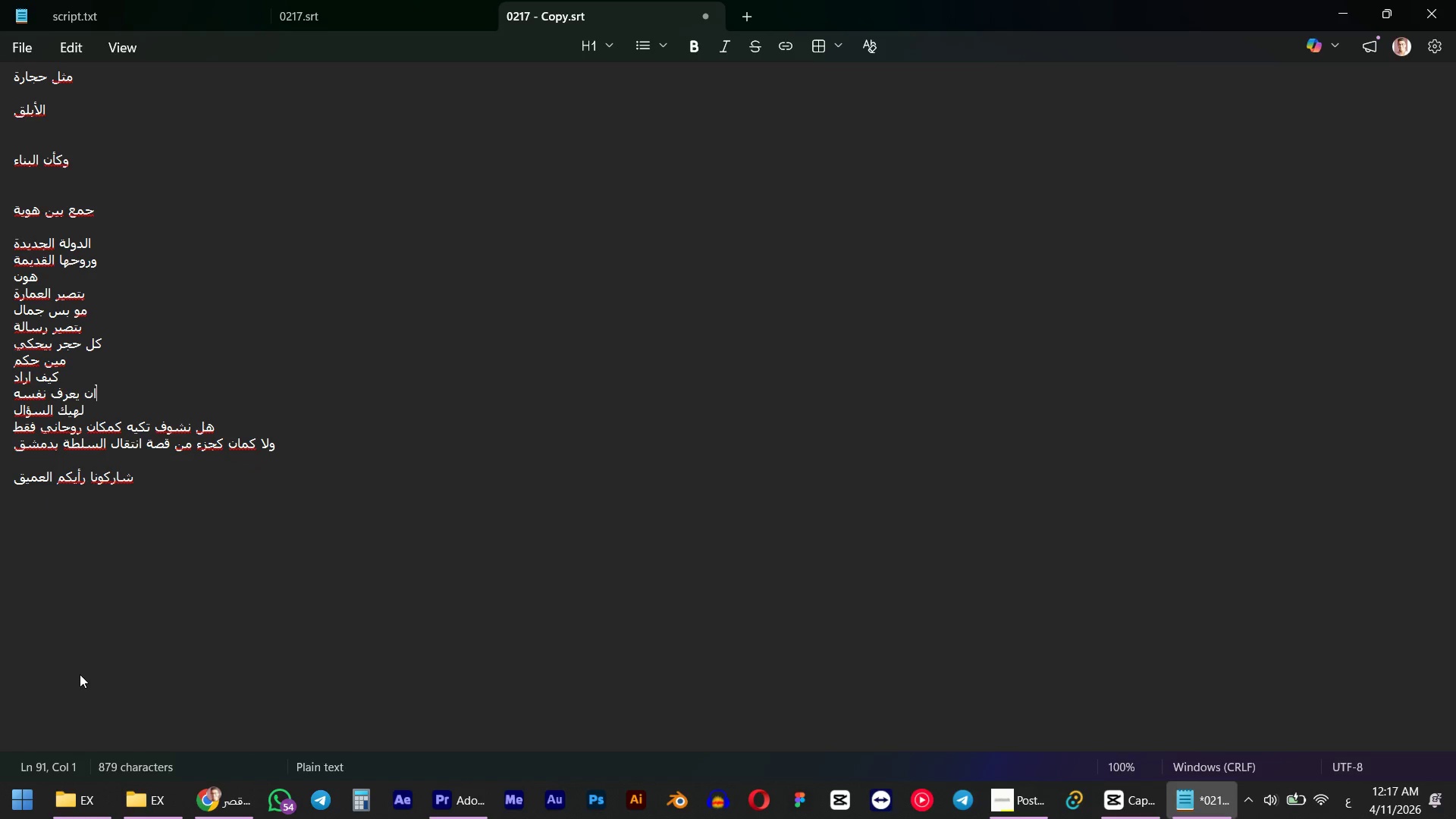 
key(Backspace)
 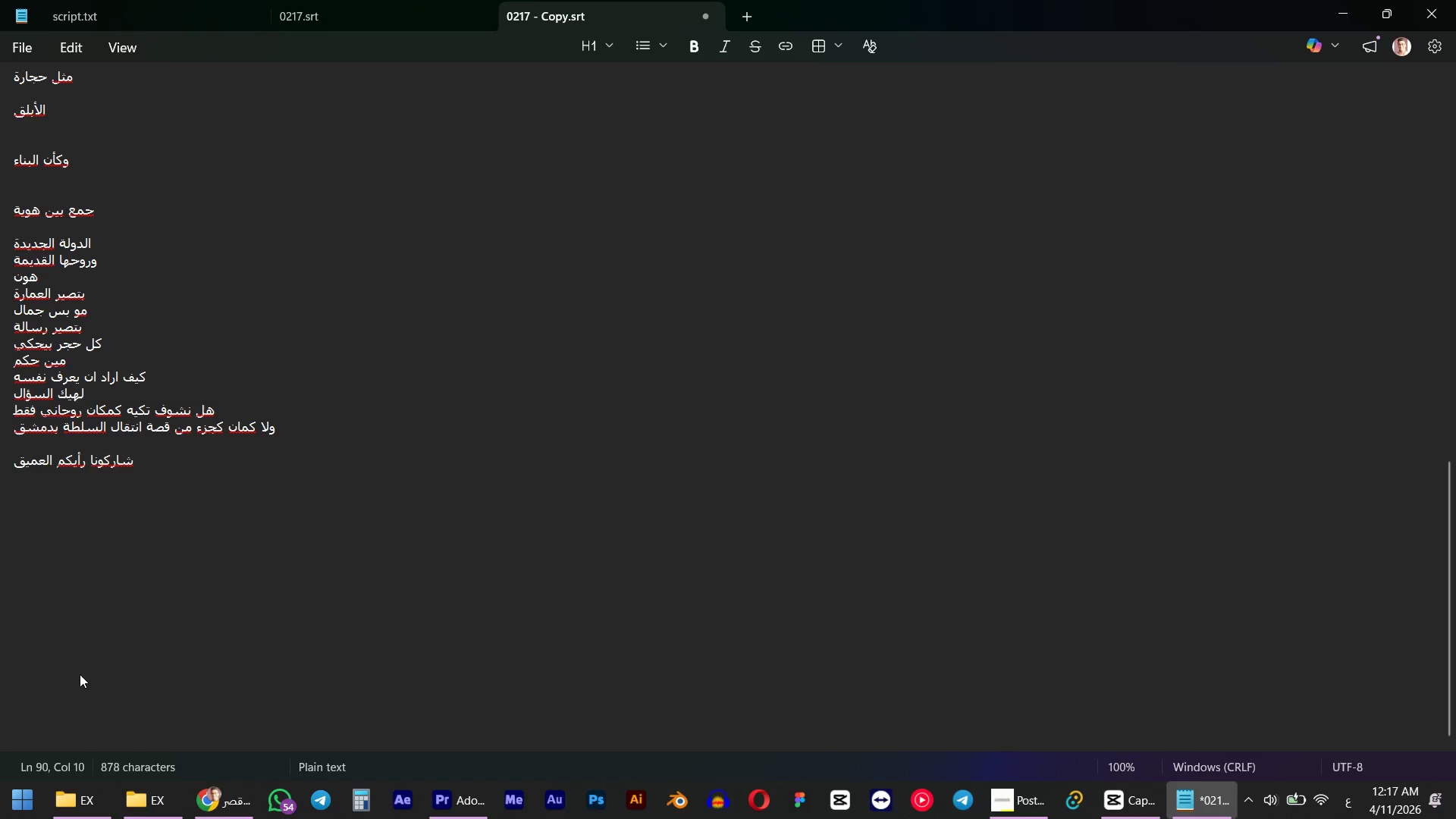 
key(ArrowUp)
 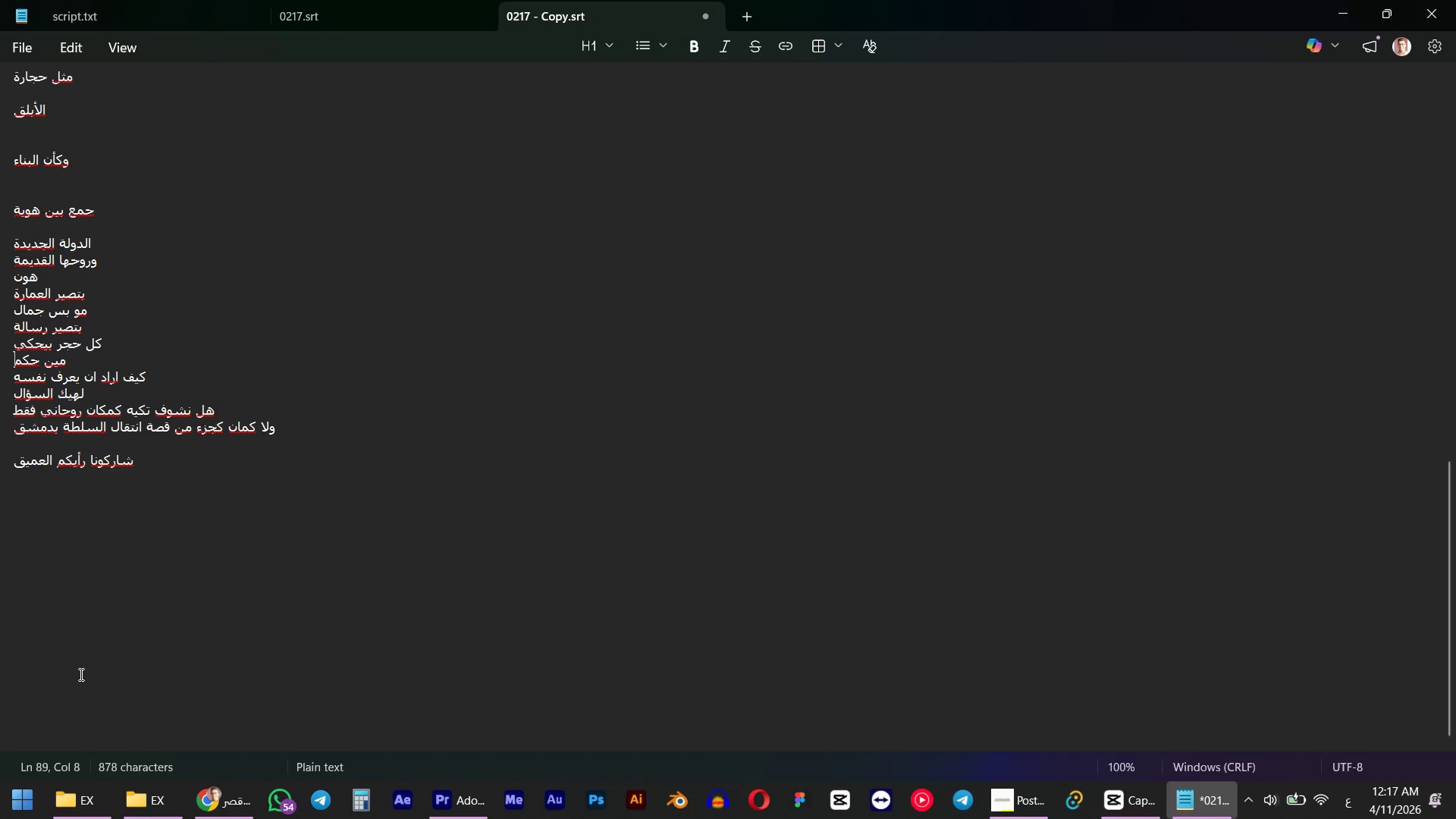 
key(ArrowLeft)
 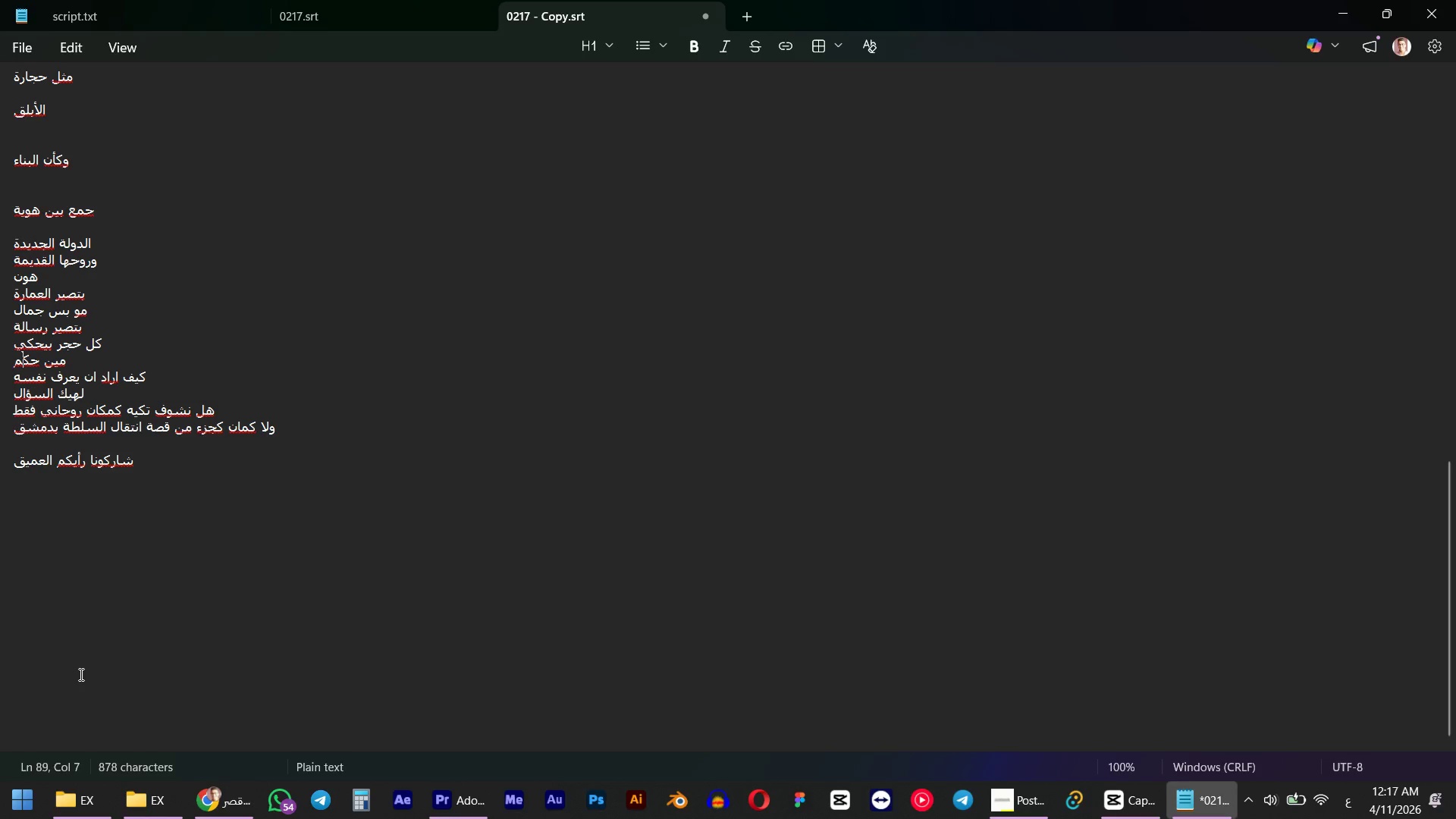 
key(ArrowRight)
 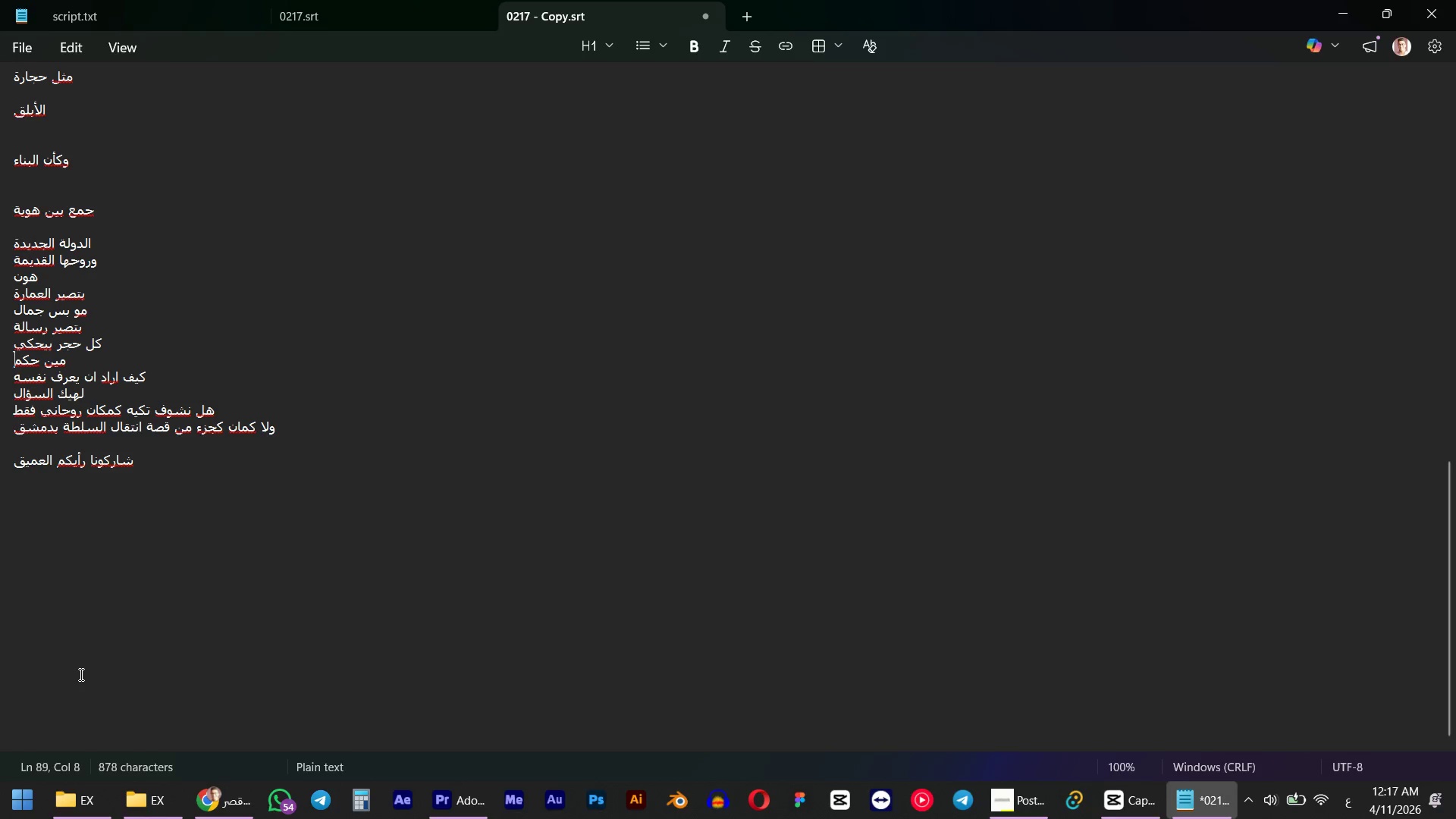 
key(ArrowRight)
 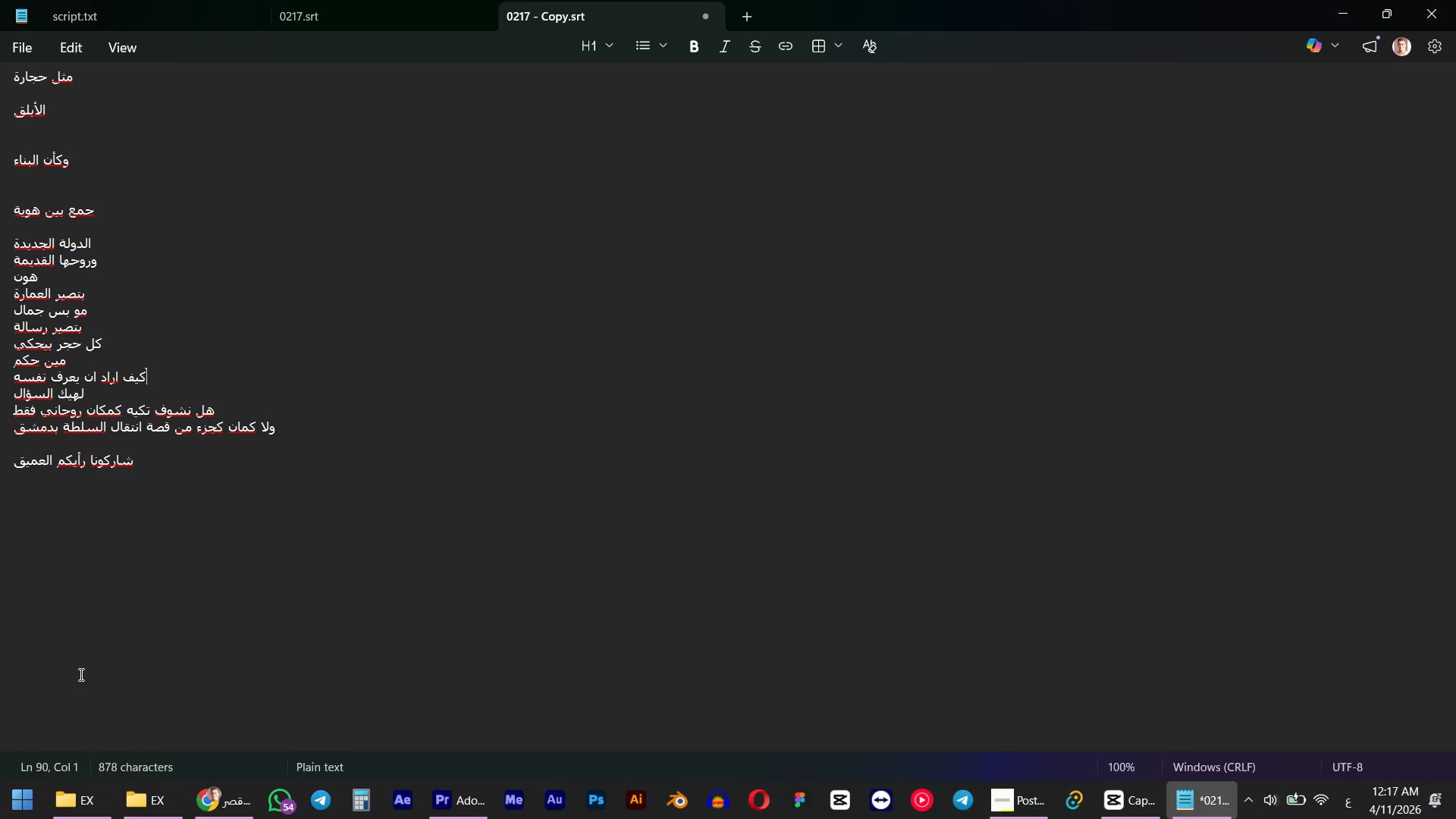 
key(Backspace)
 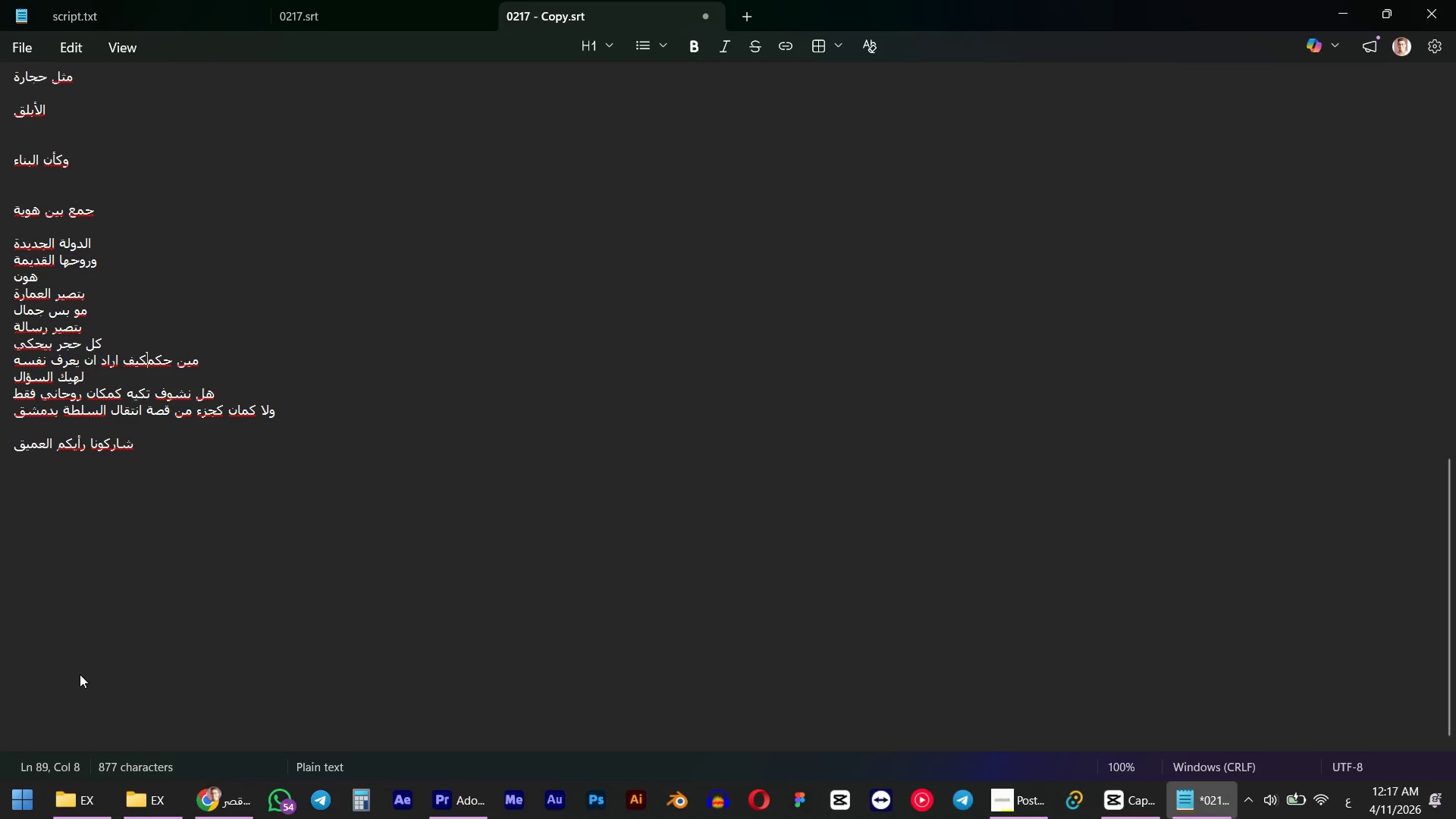 
key(Space)
 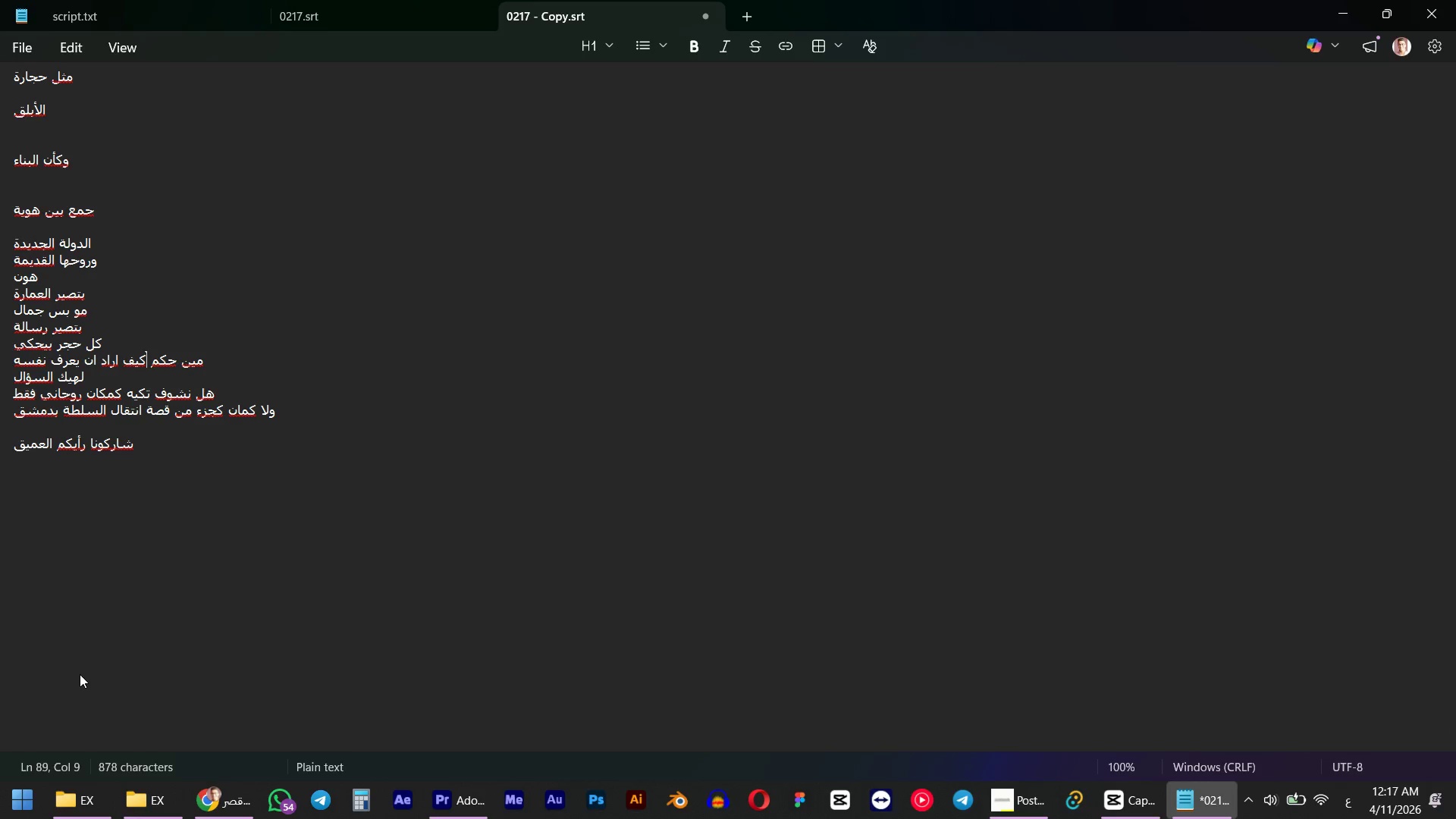 
key(ArrowUp)
 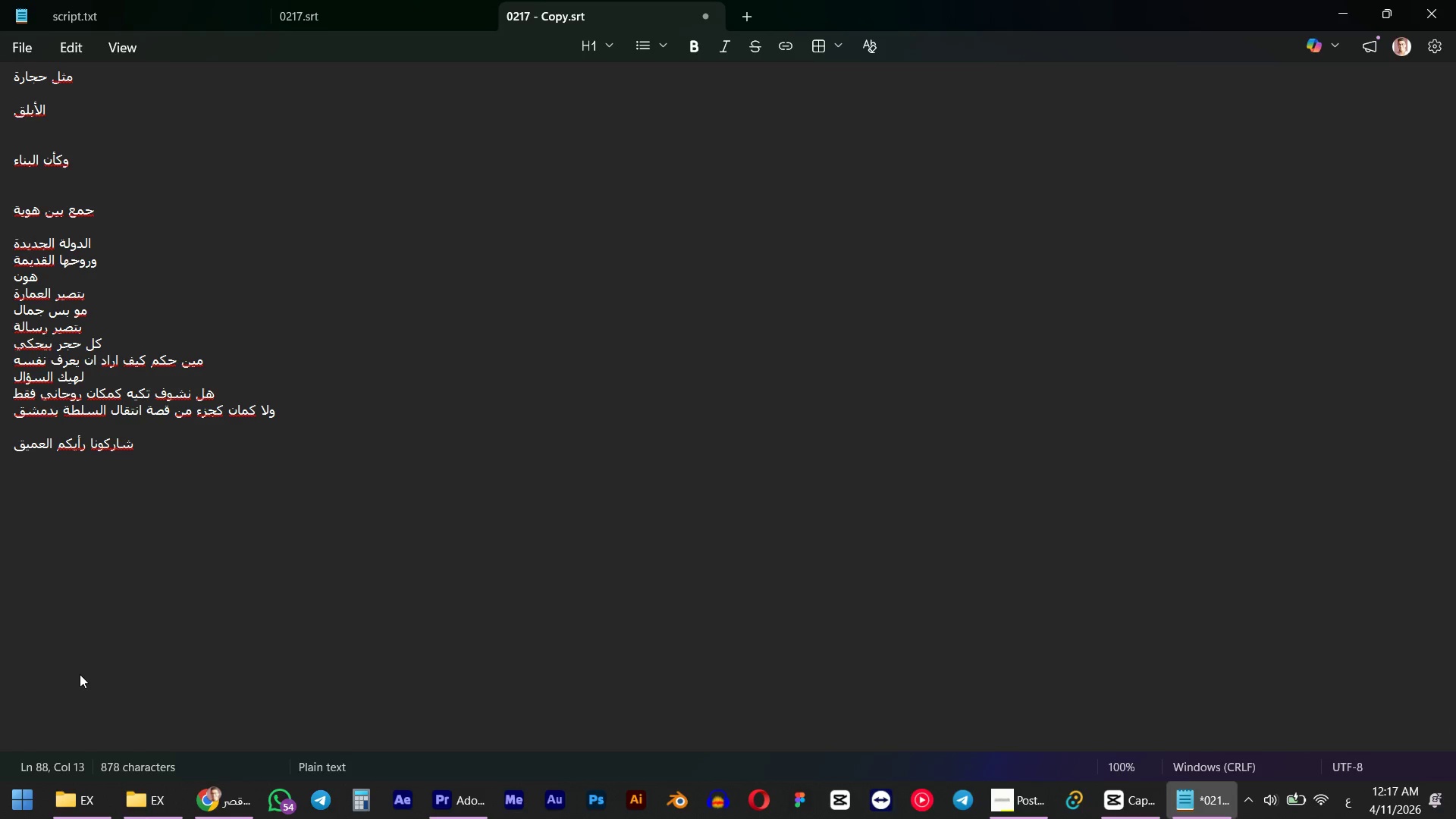 
key(ArrowLeft)
 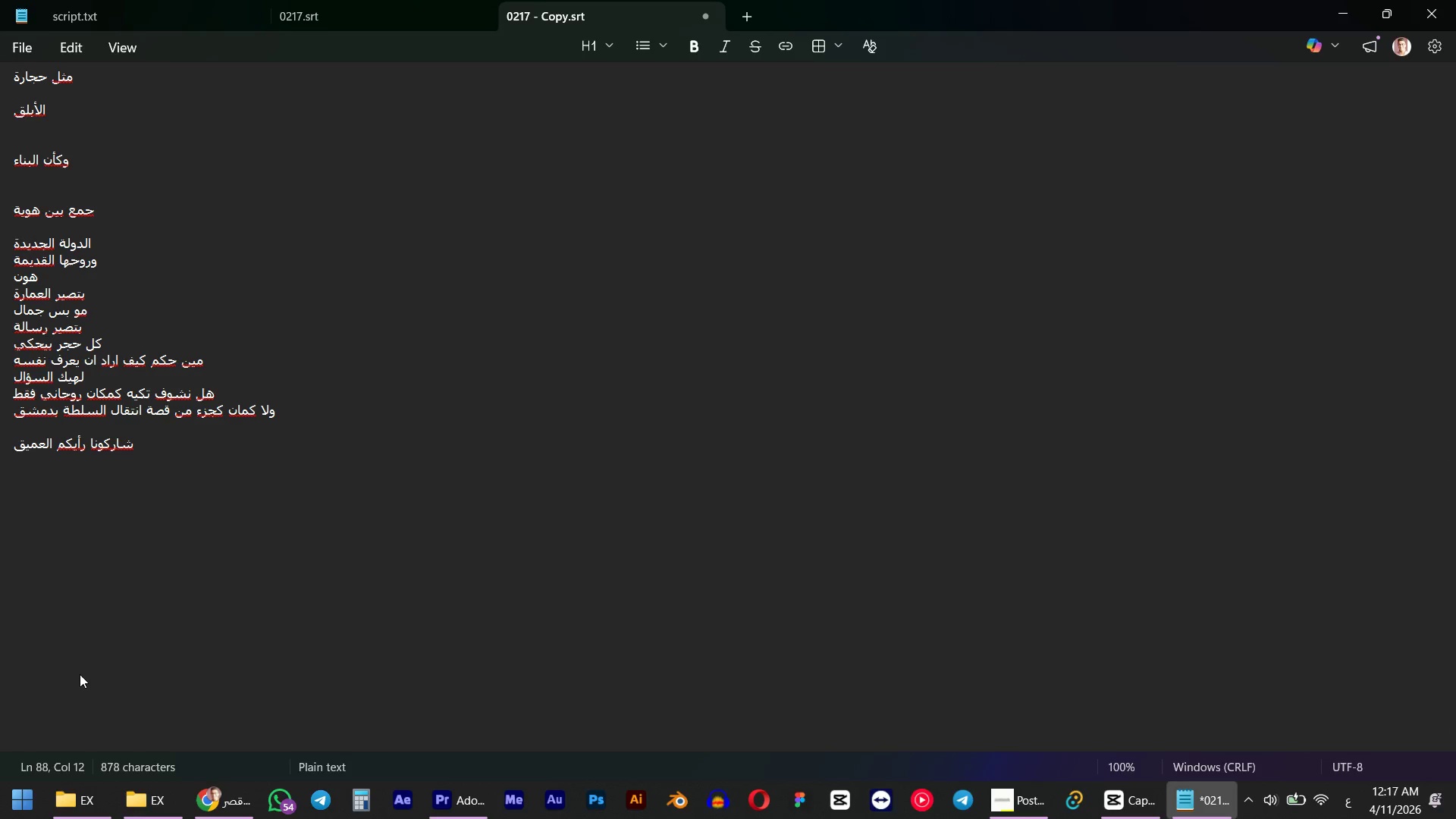 
key(ArrowRight)
 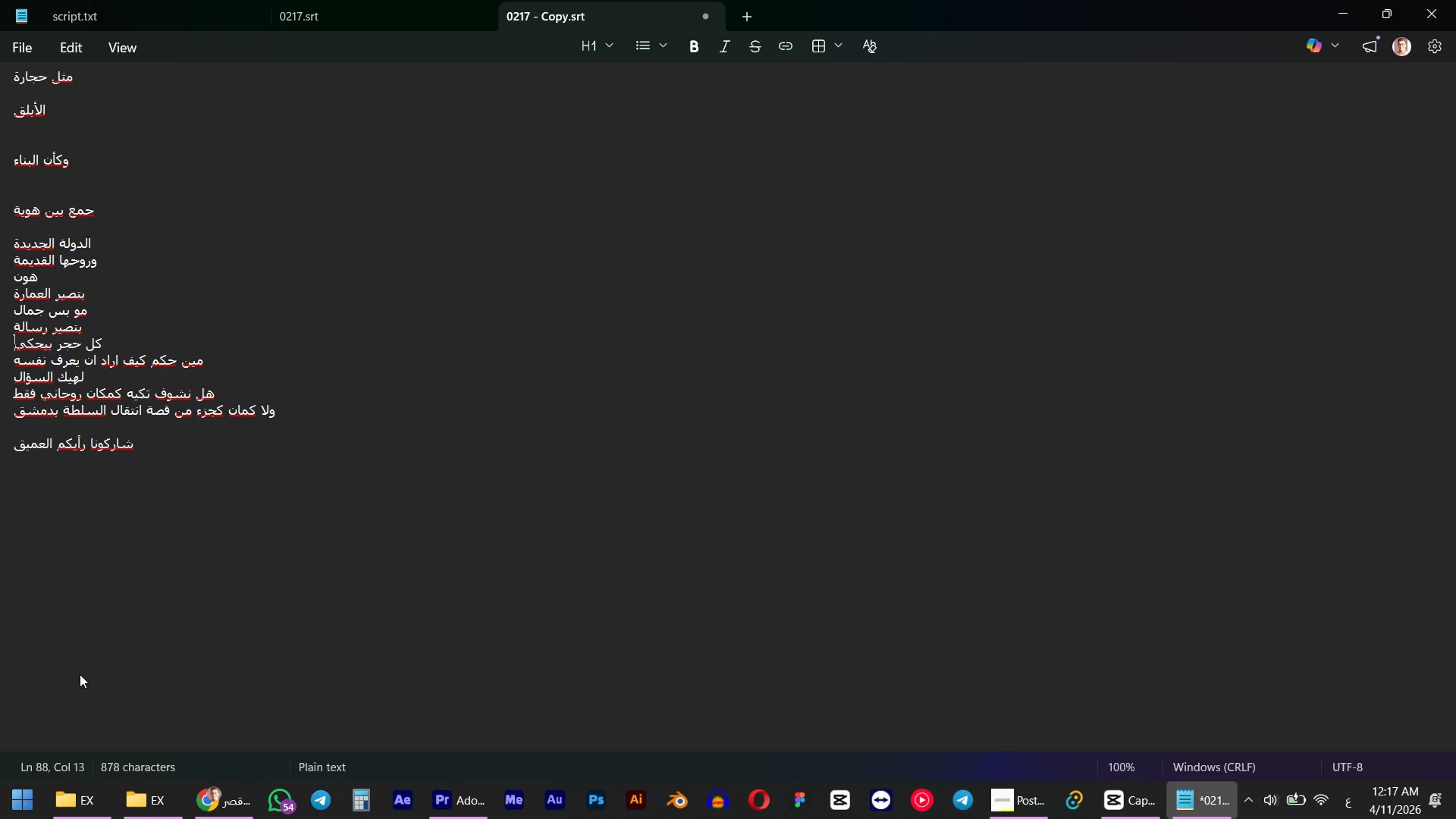 
key(ArrowRight)
 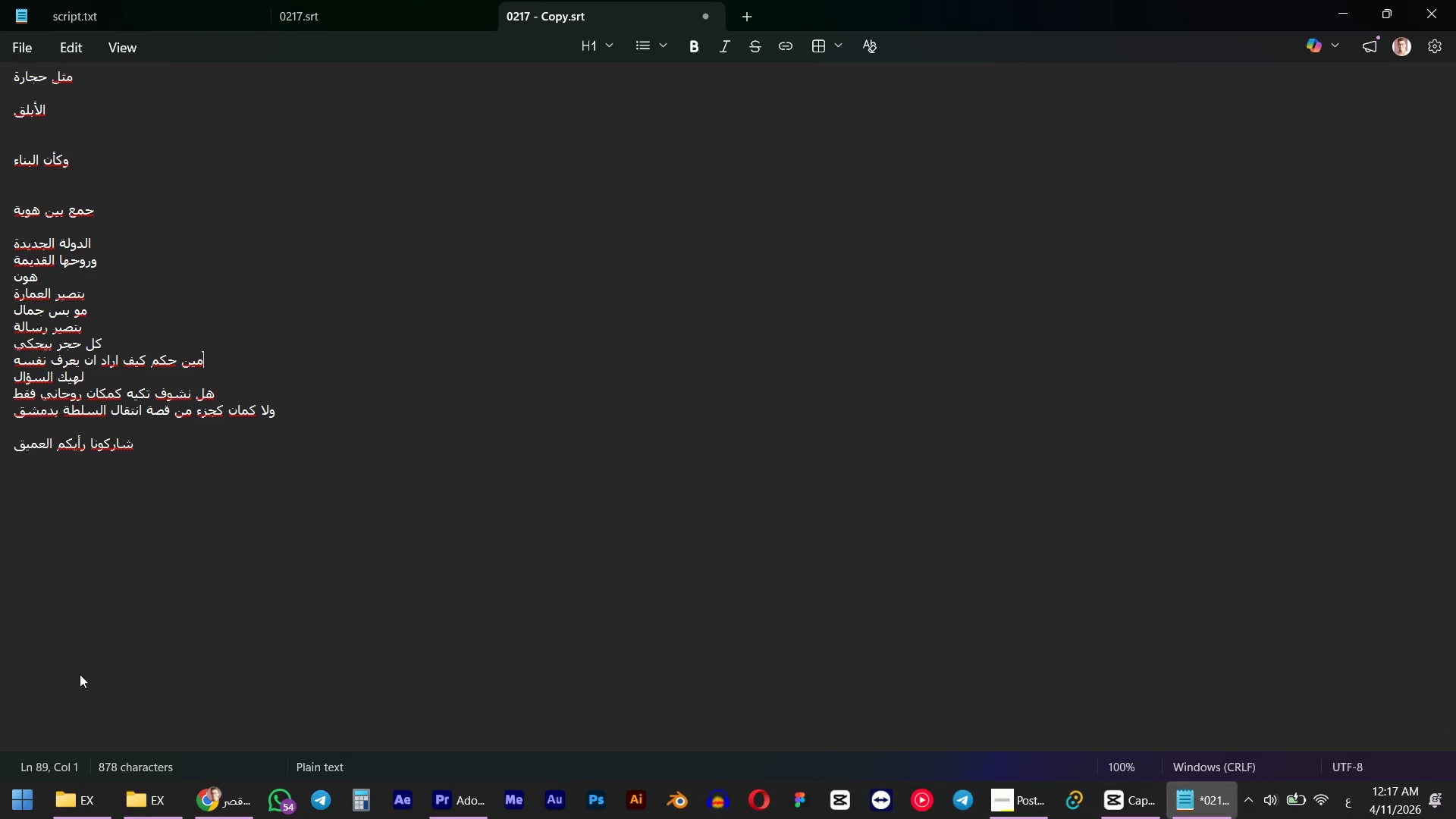 
key(Backspace)
 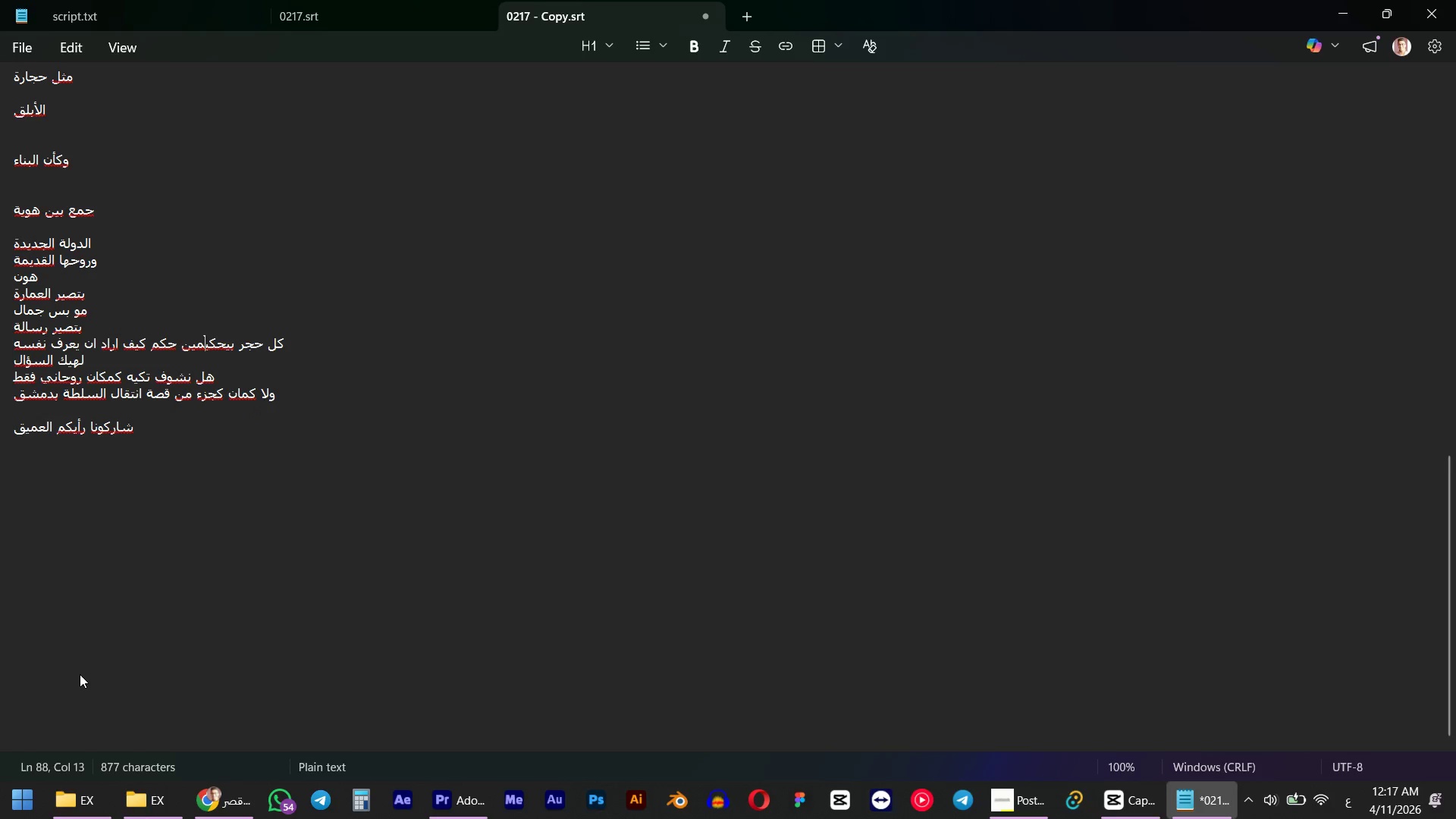 
key(Space)
 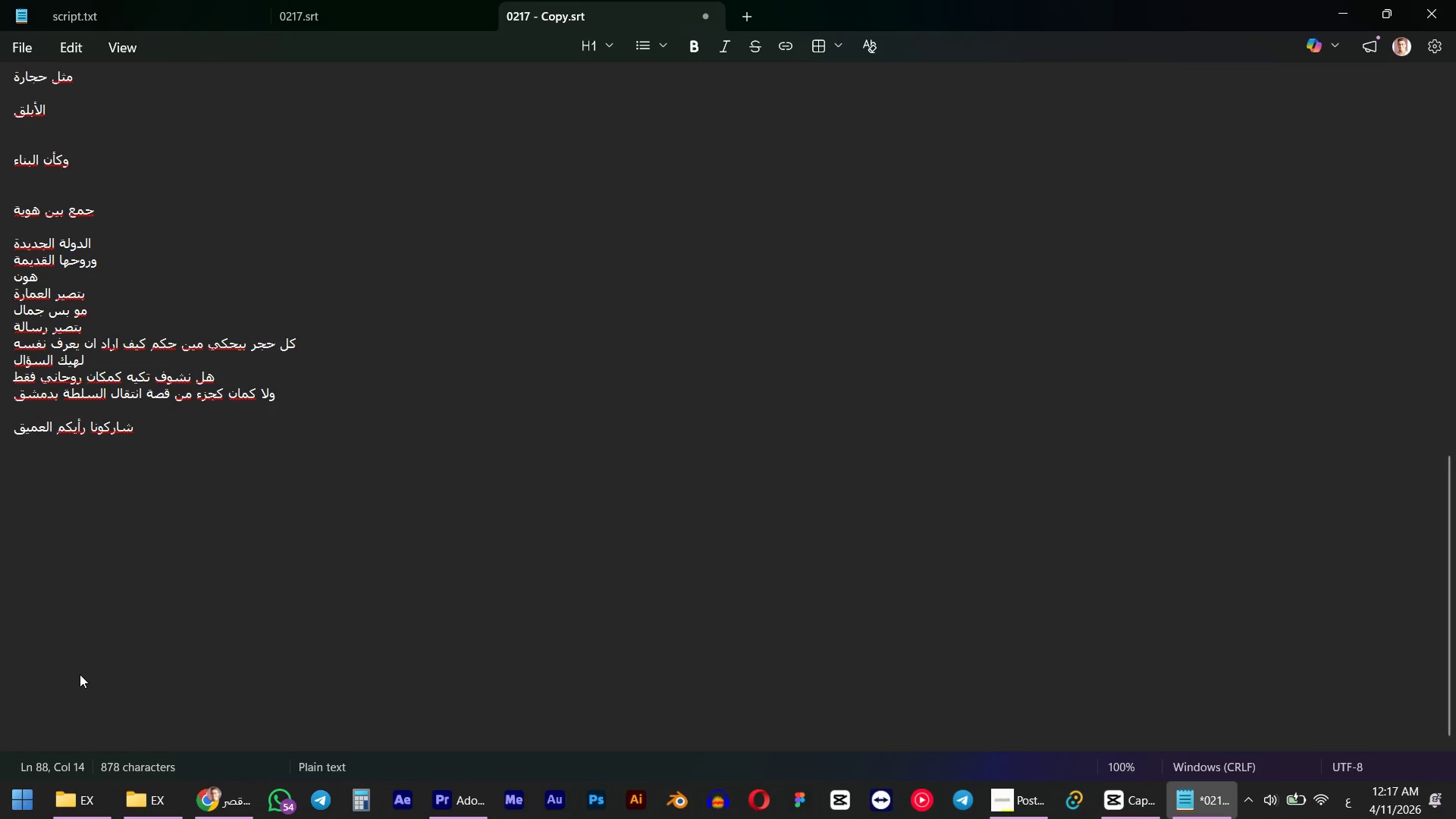 
key(ArrowUp)
 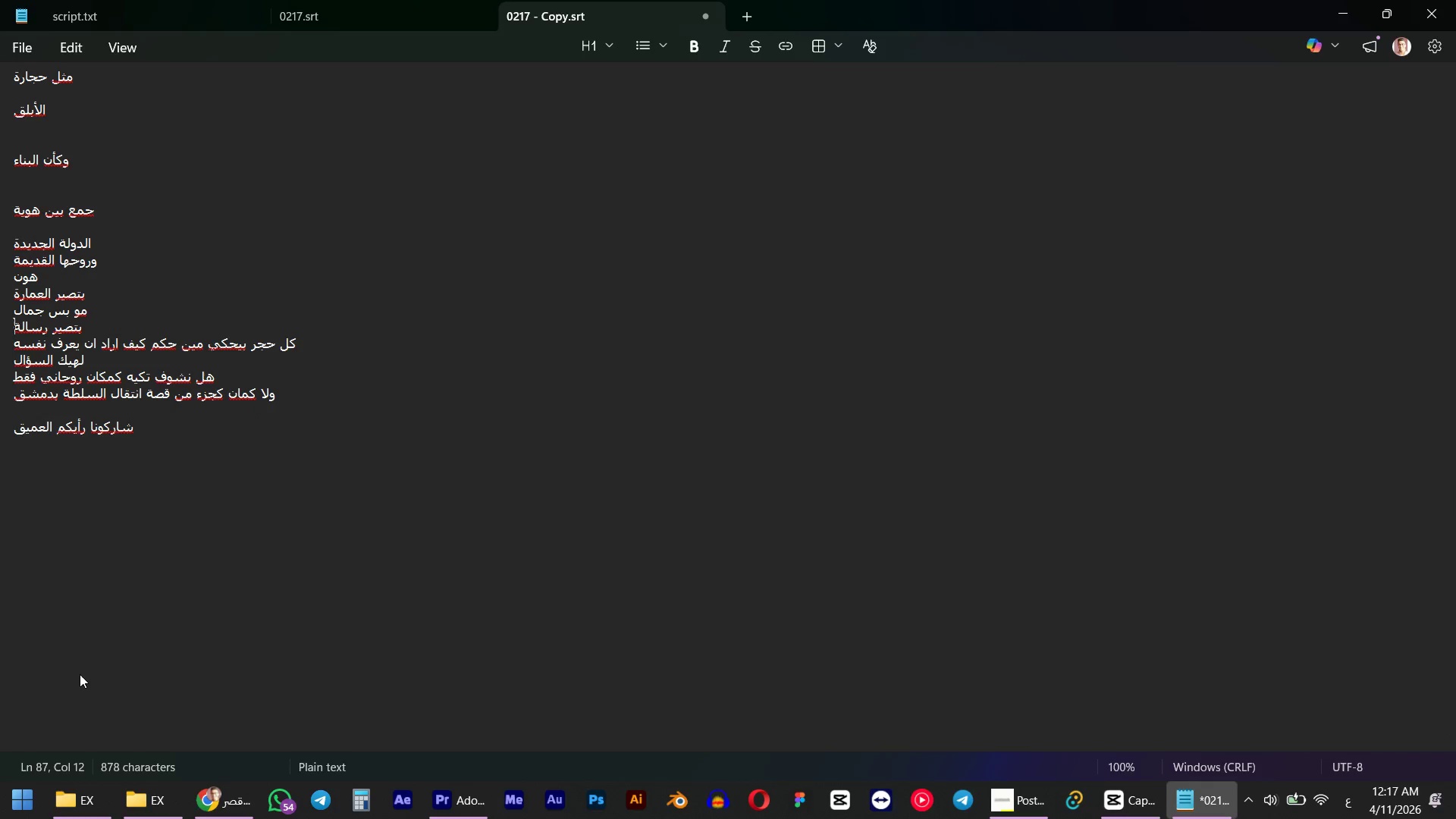 
key(ArrowLeft)
 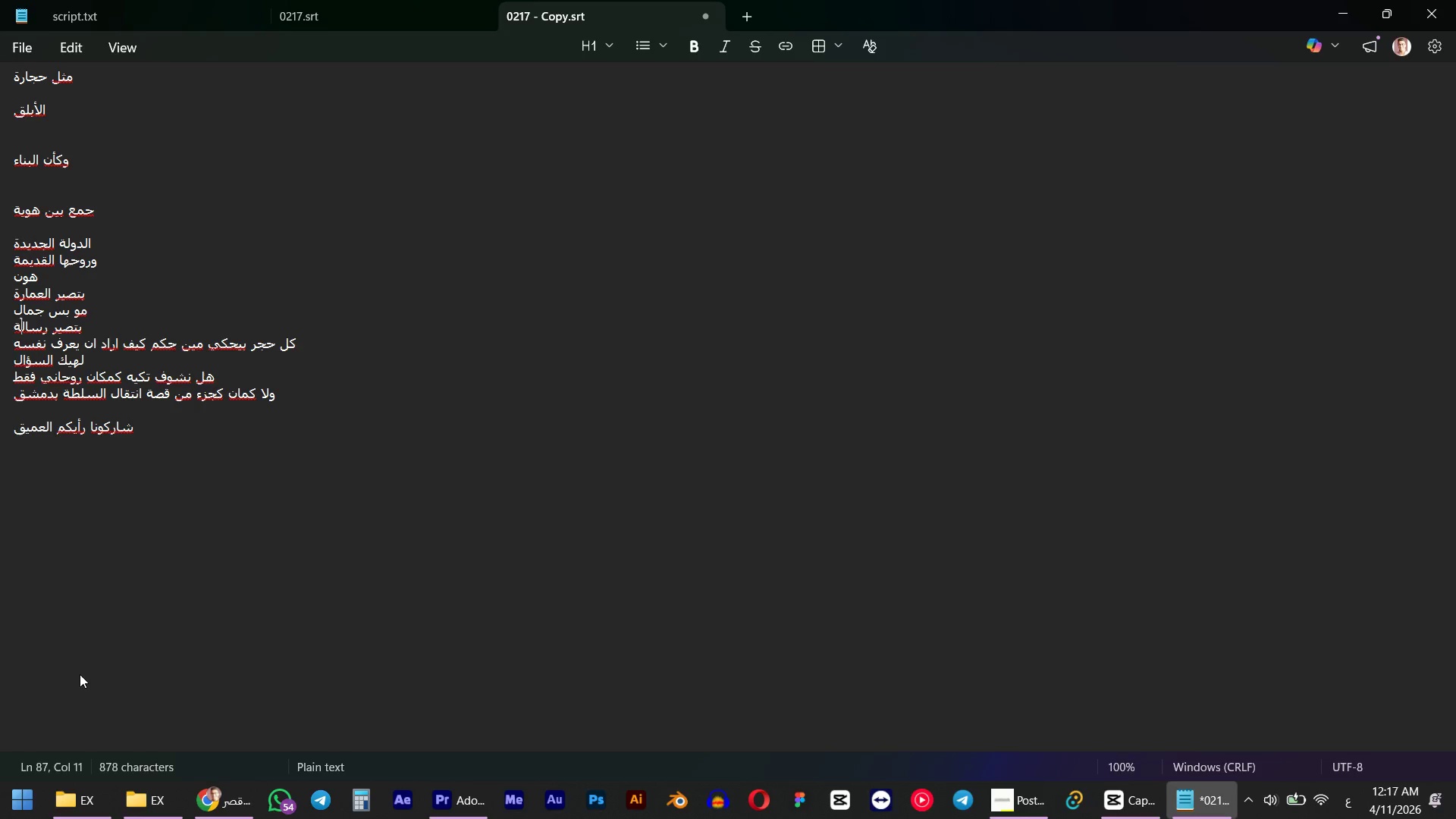 
key(ArrowRight)
 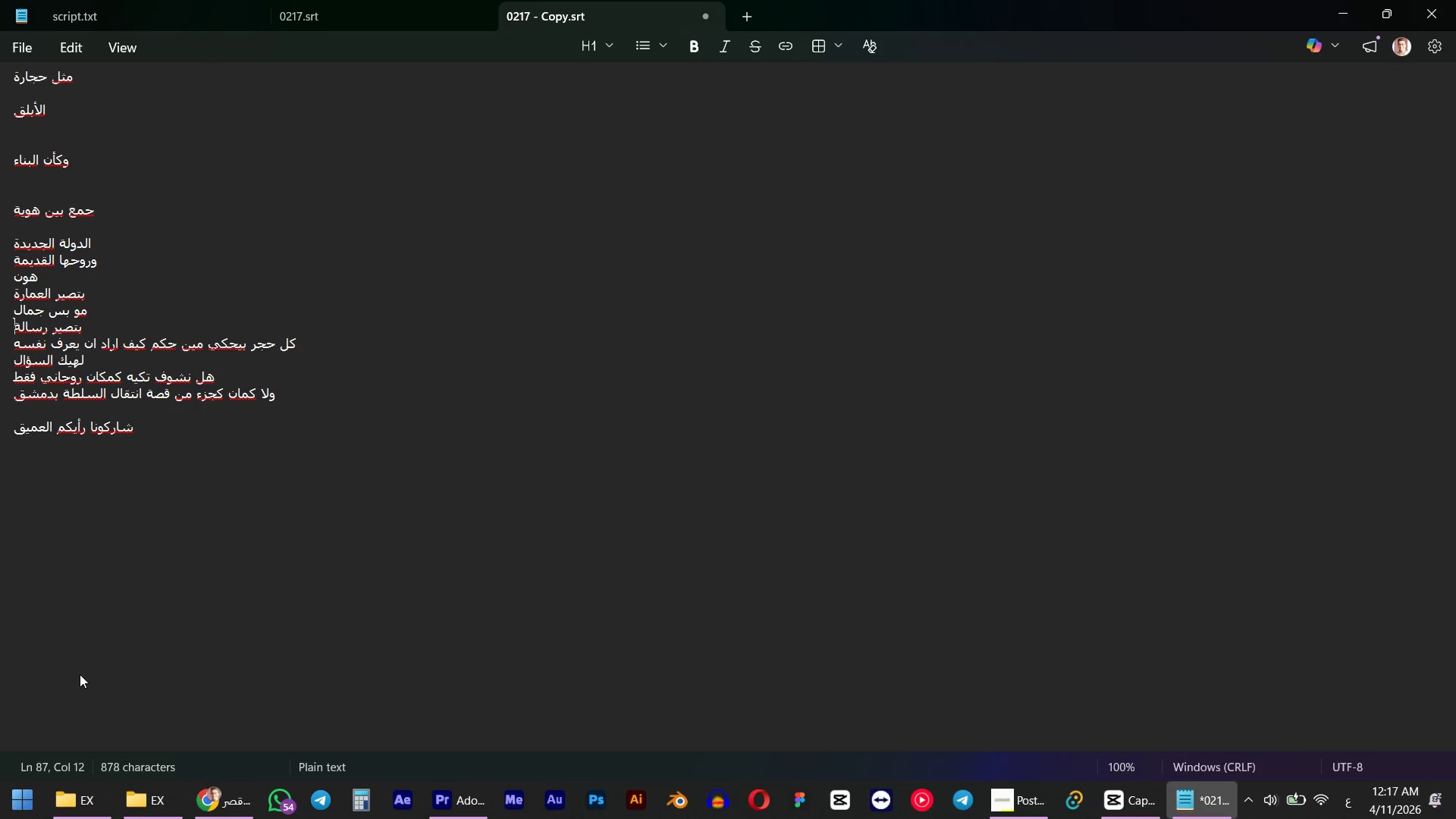 
key(ArrowRight)
 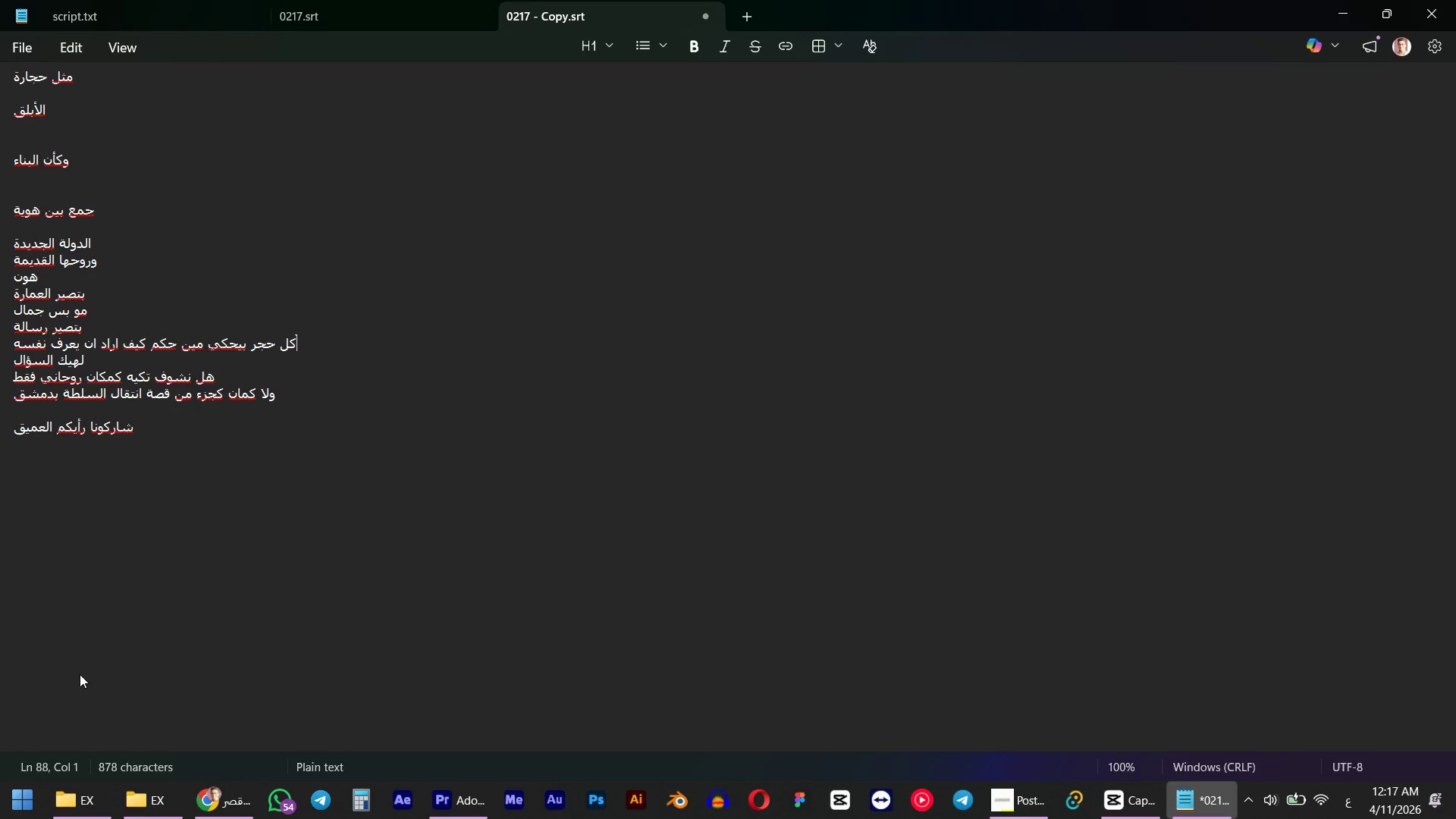 
key(Backspace)
 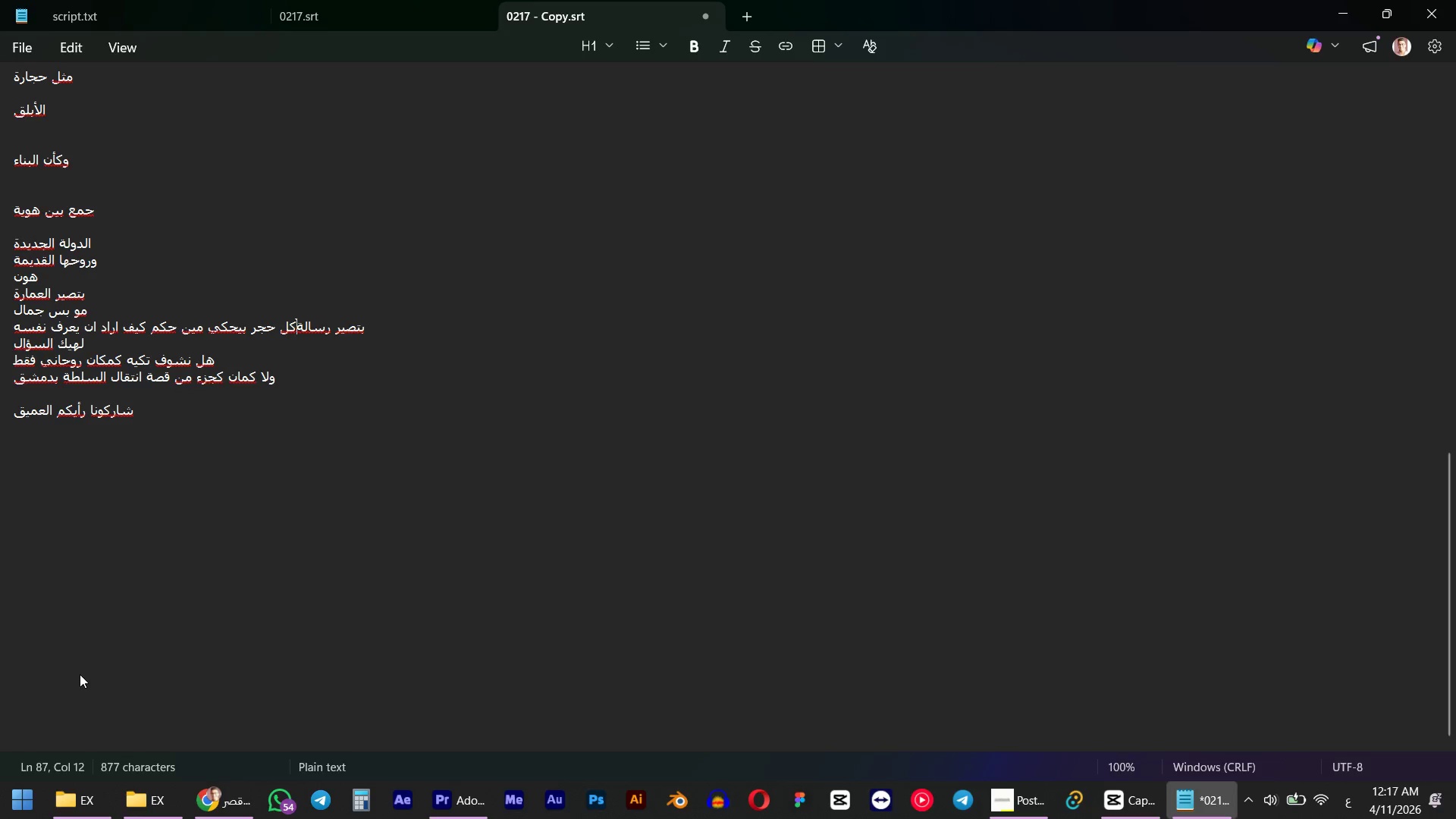 
key(Space)
 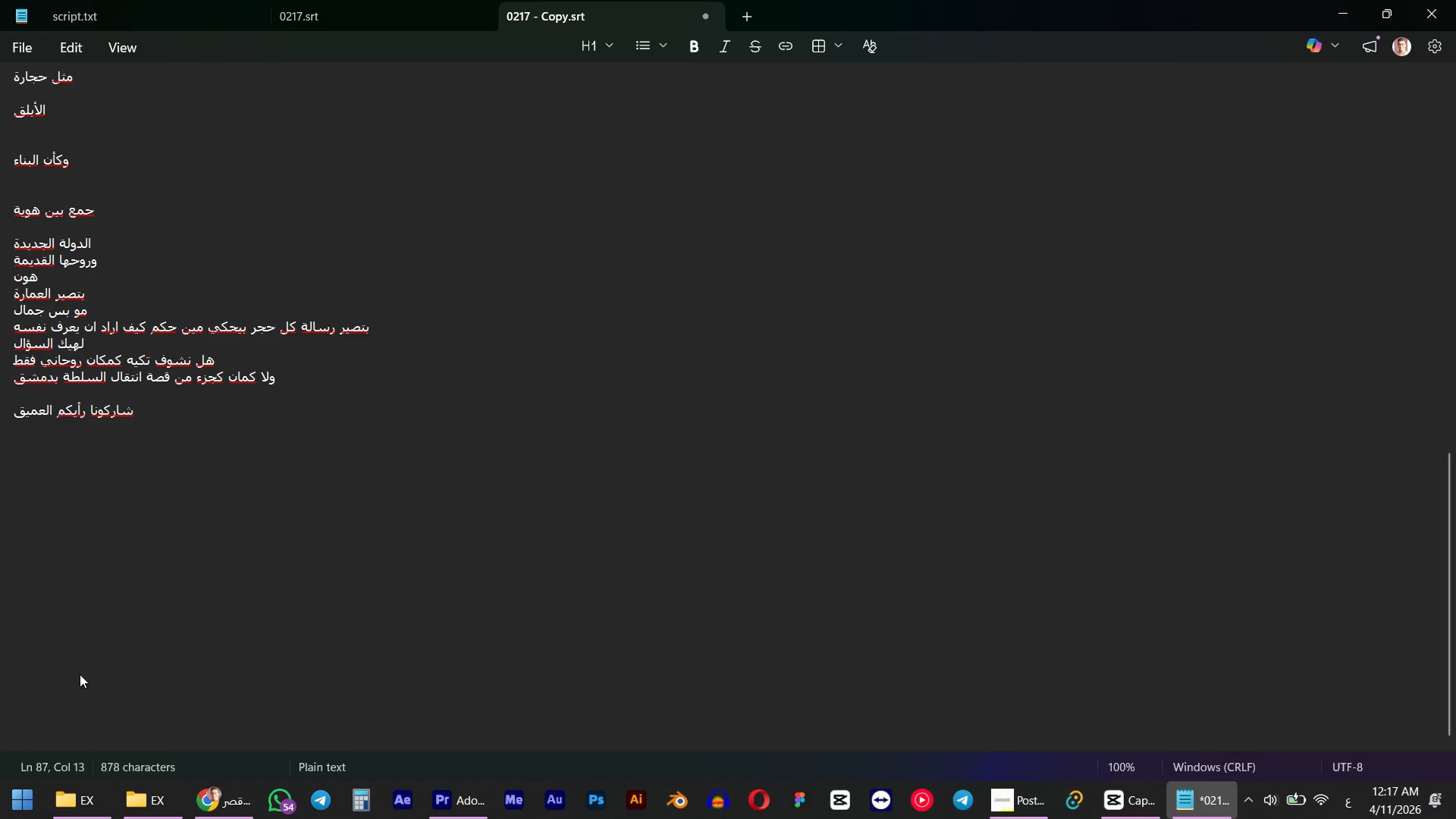 
key(ArrowUp)
 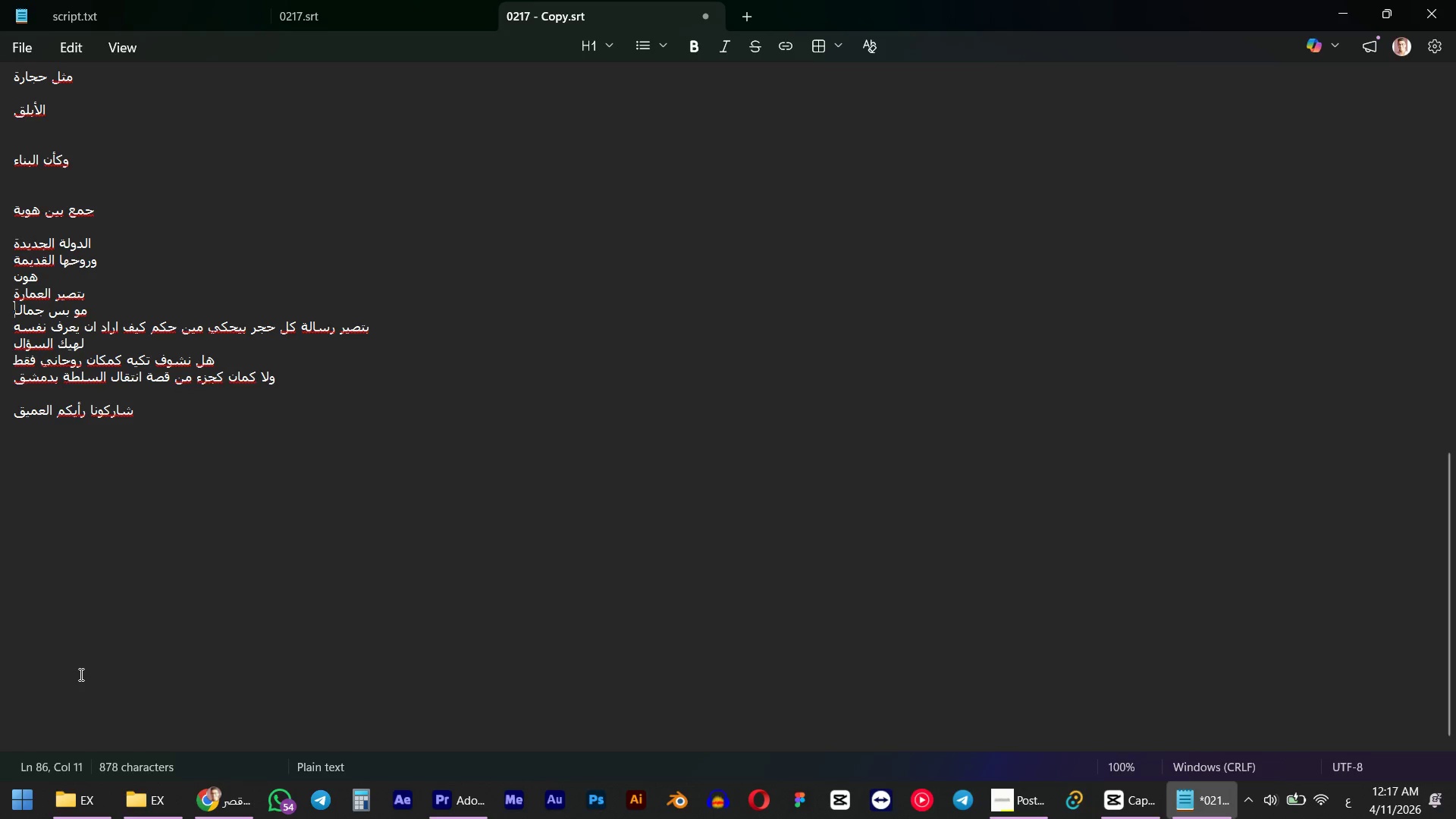 
key(ArrowLeft)
 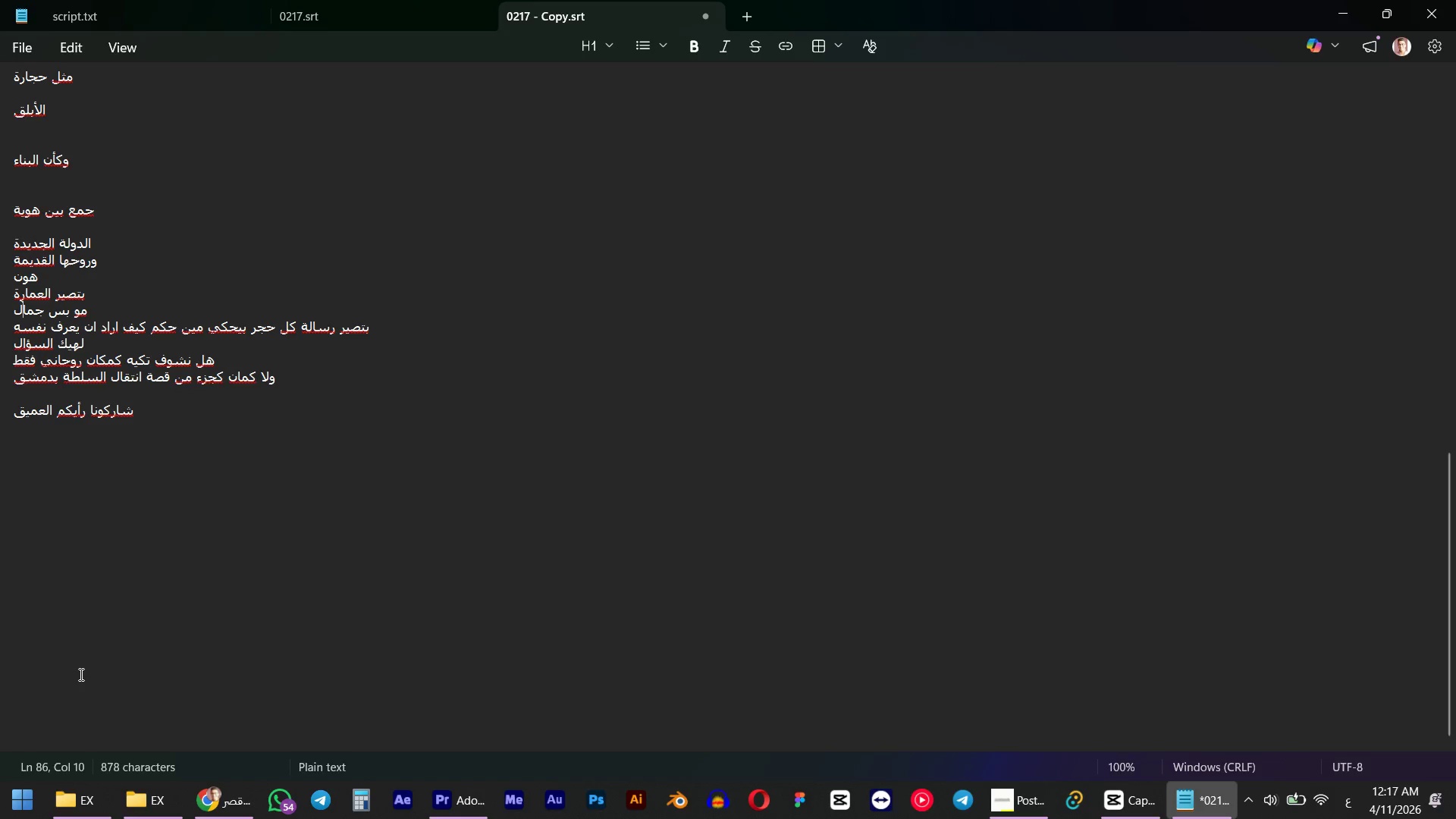 
key(ArrowRight)
 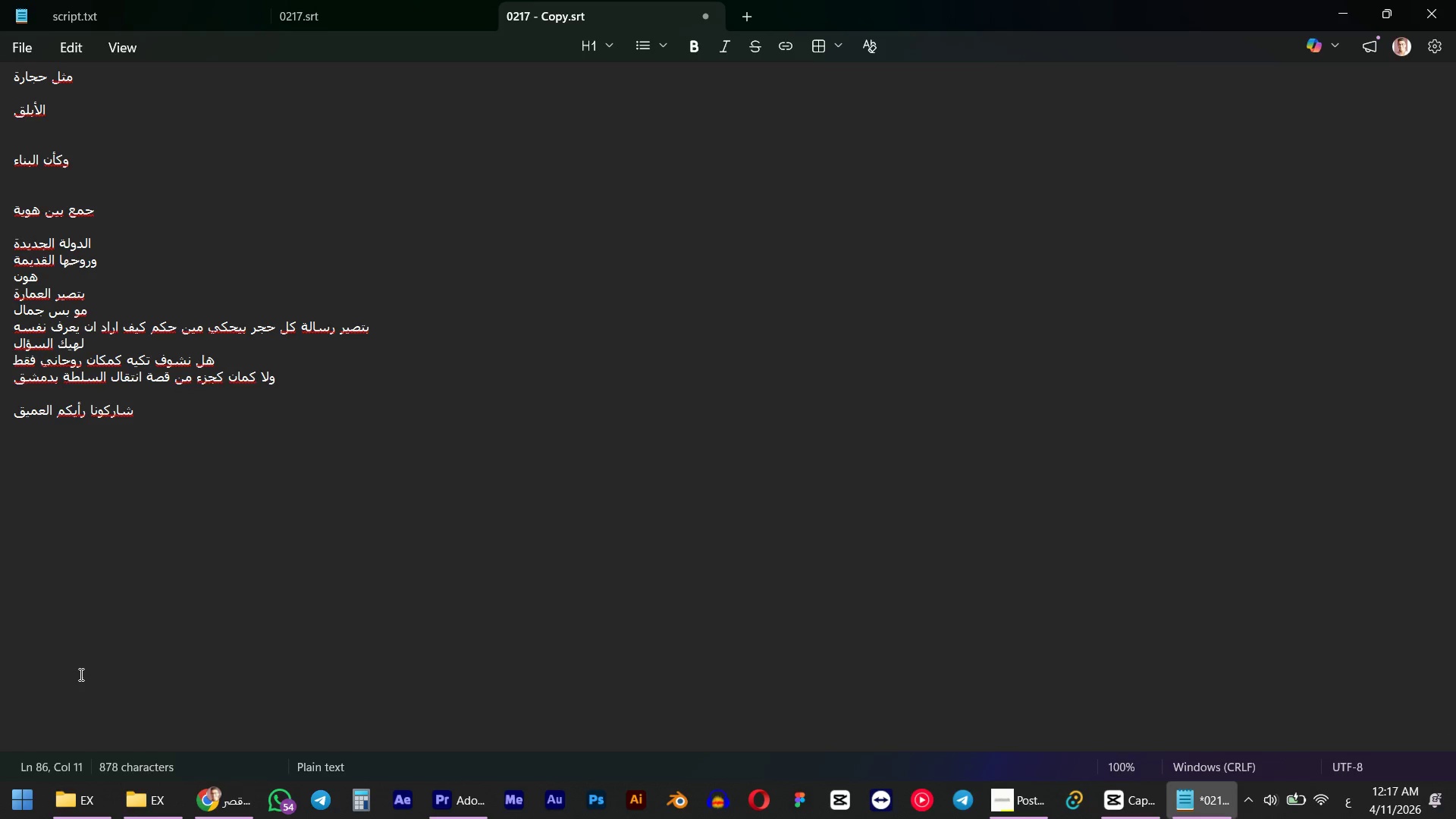 
key(ArrowUp)
 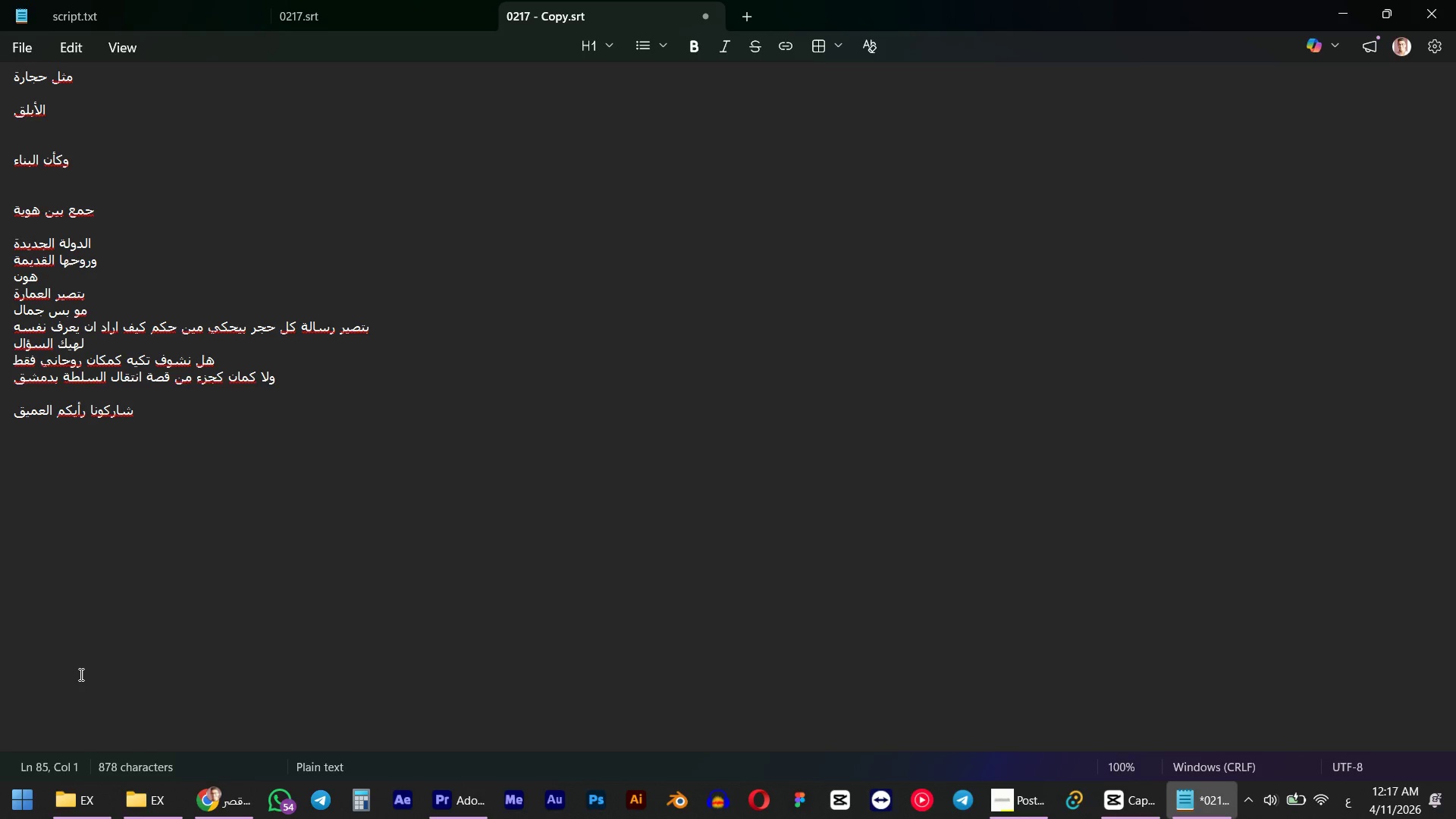 
key(ArrowLeft)
 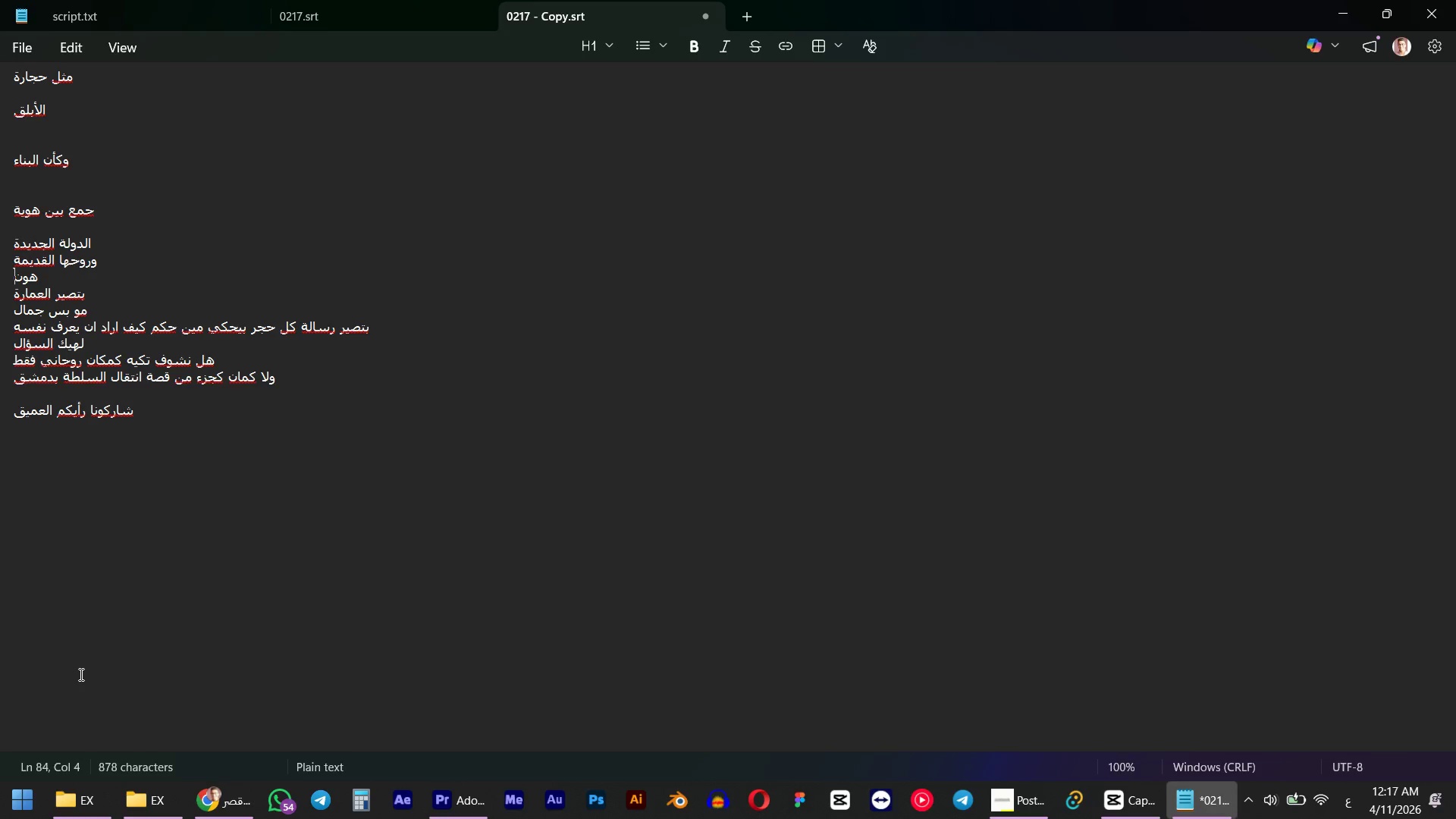 
key(ArrowDown)
 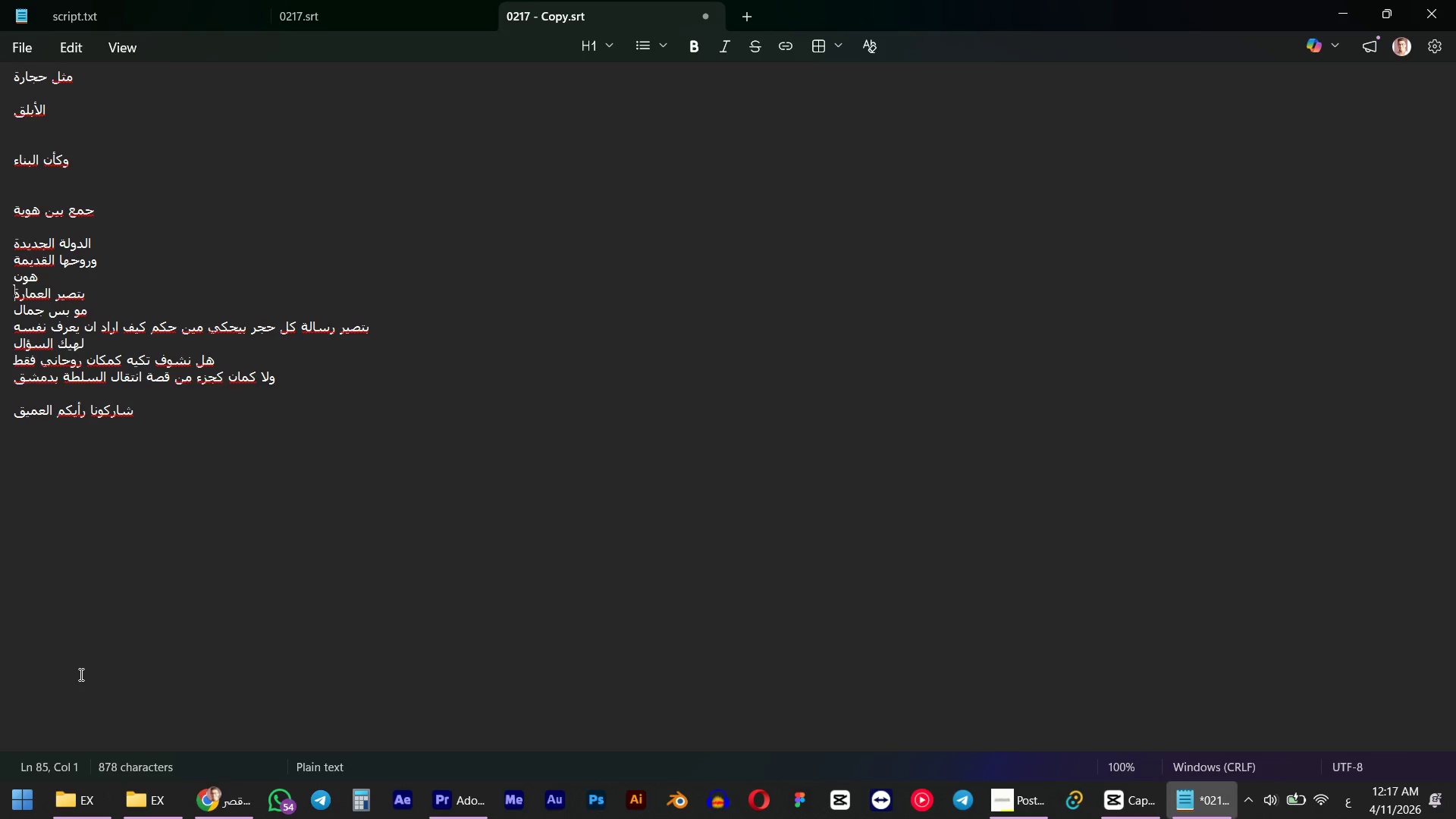 
key(ArrowRight)
 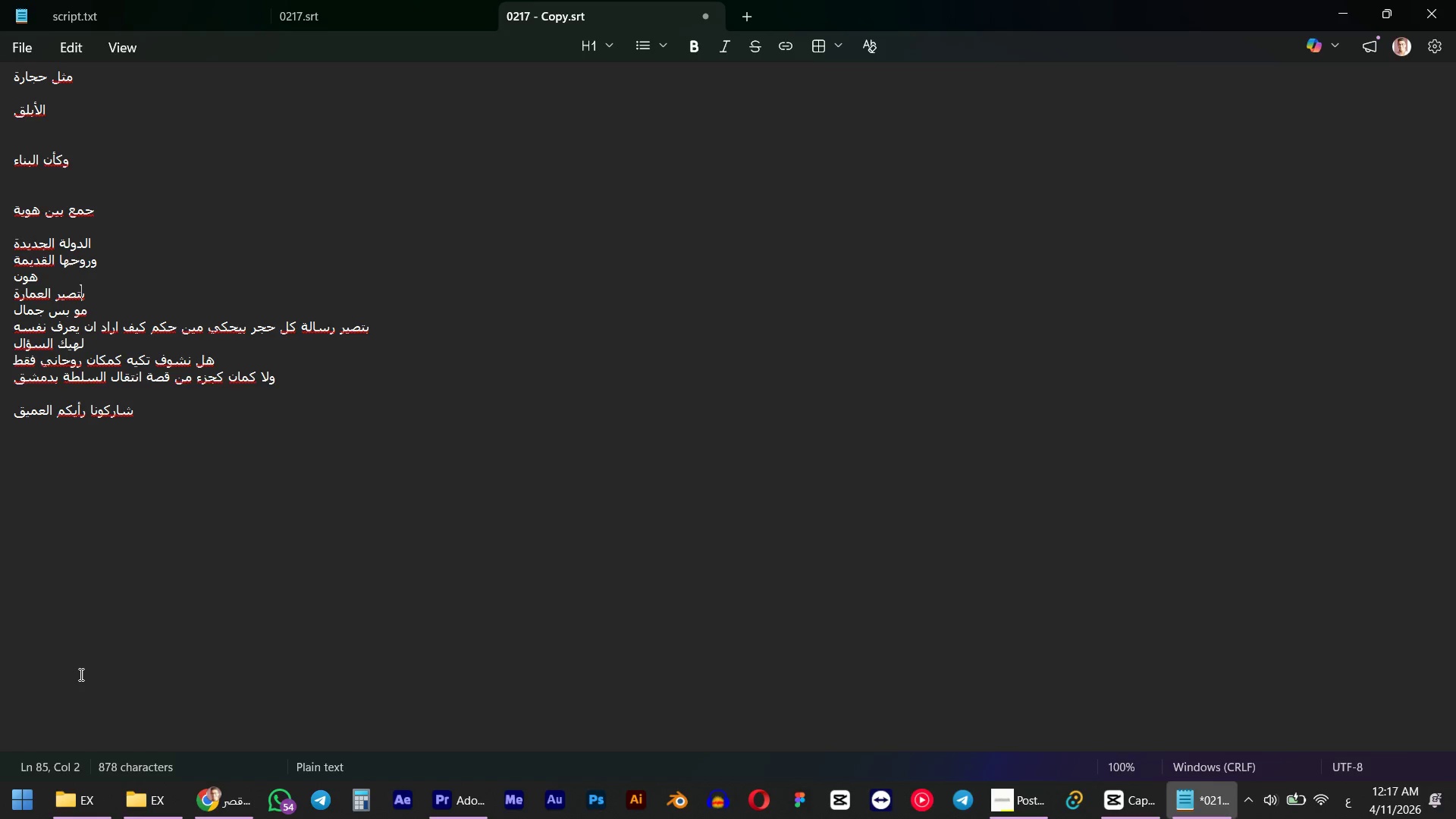 
key(ArrowLeft)
 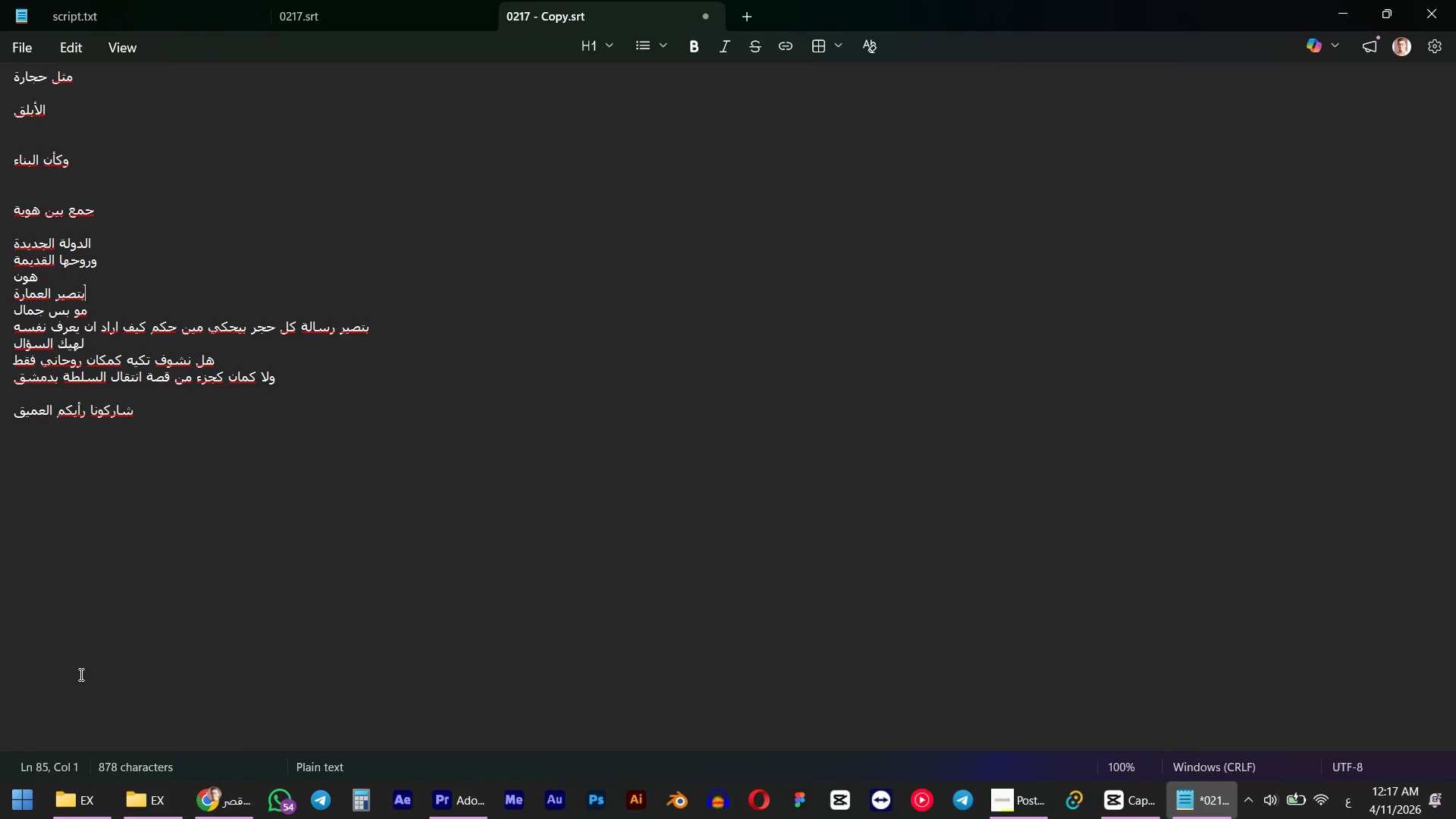 
key(ArrowLeft)
 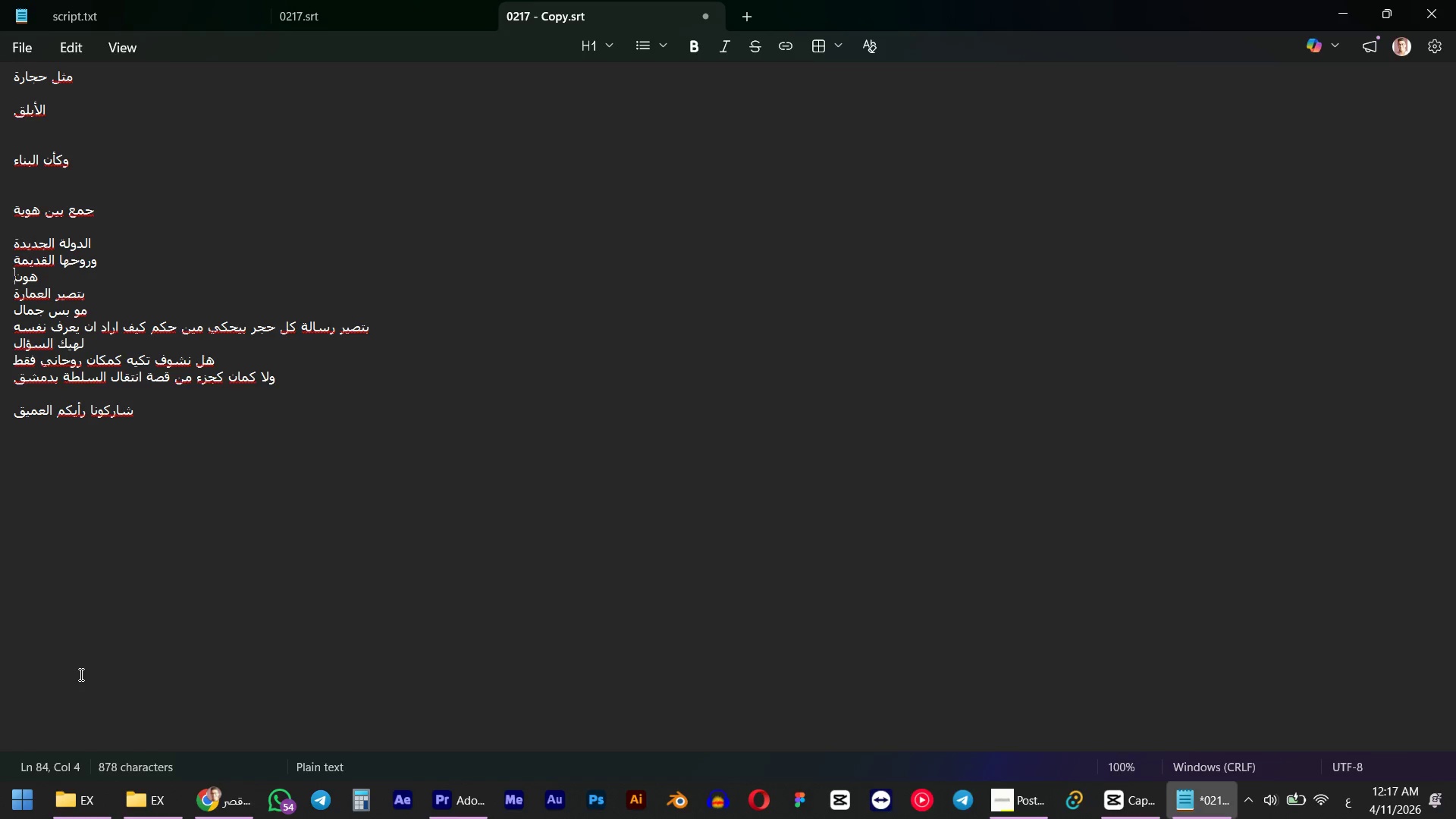 
key(ArrowLeft)
 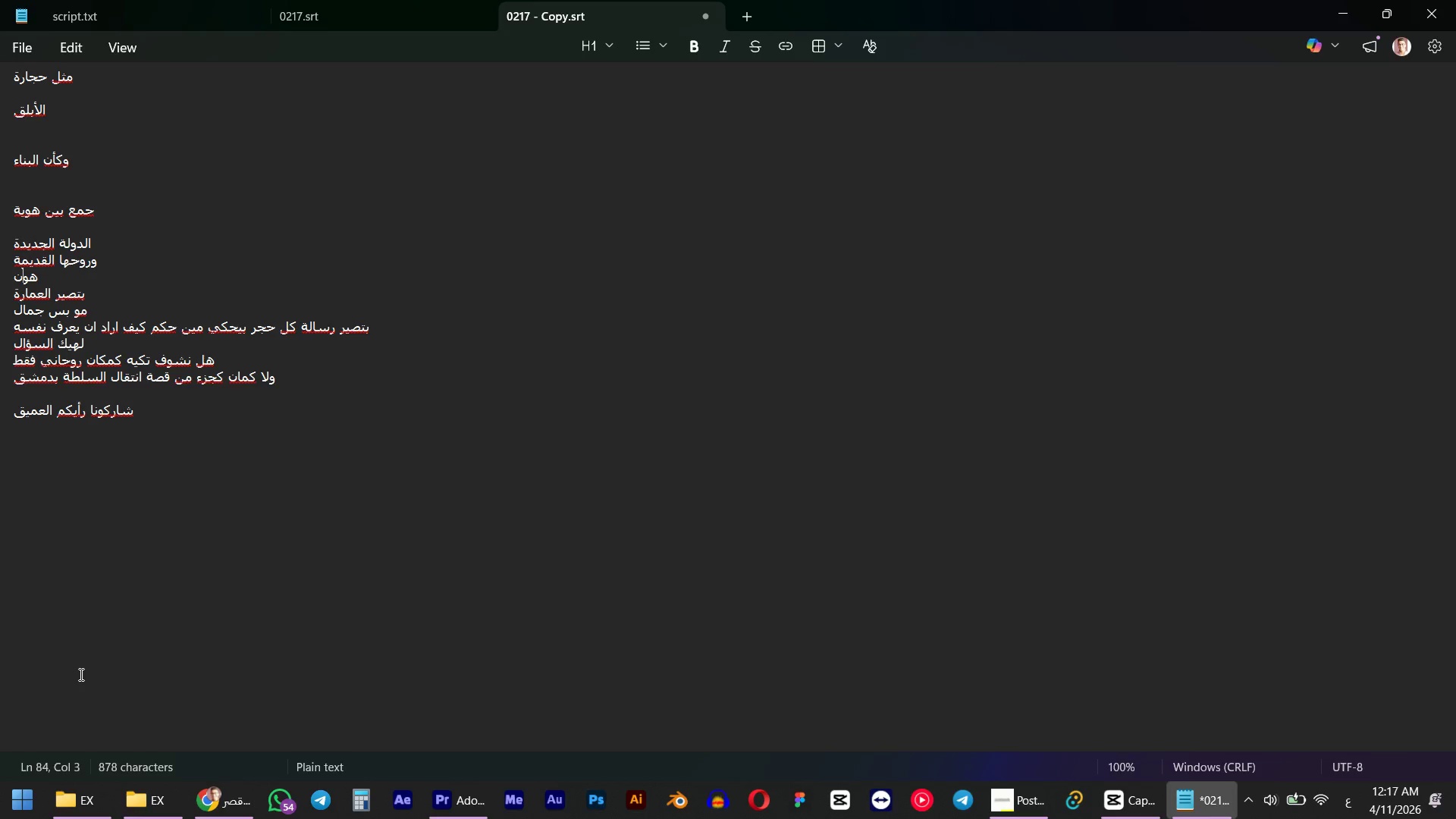 
key(ArrowRight)
 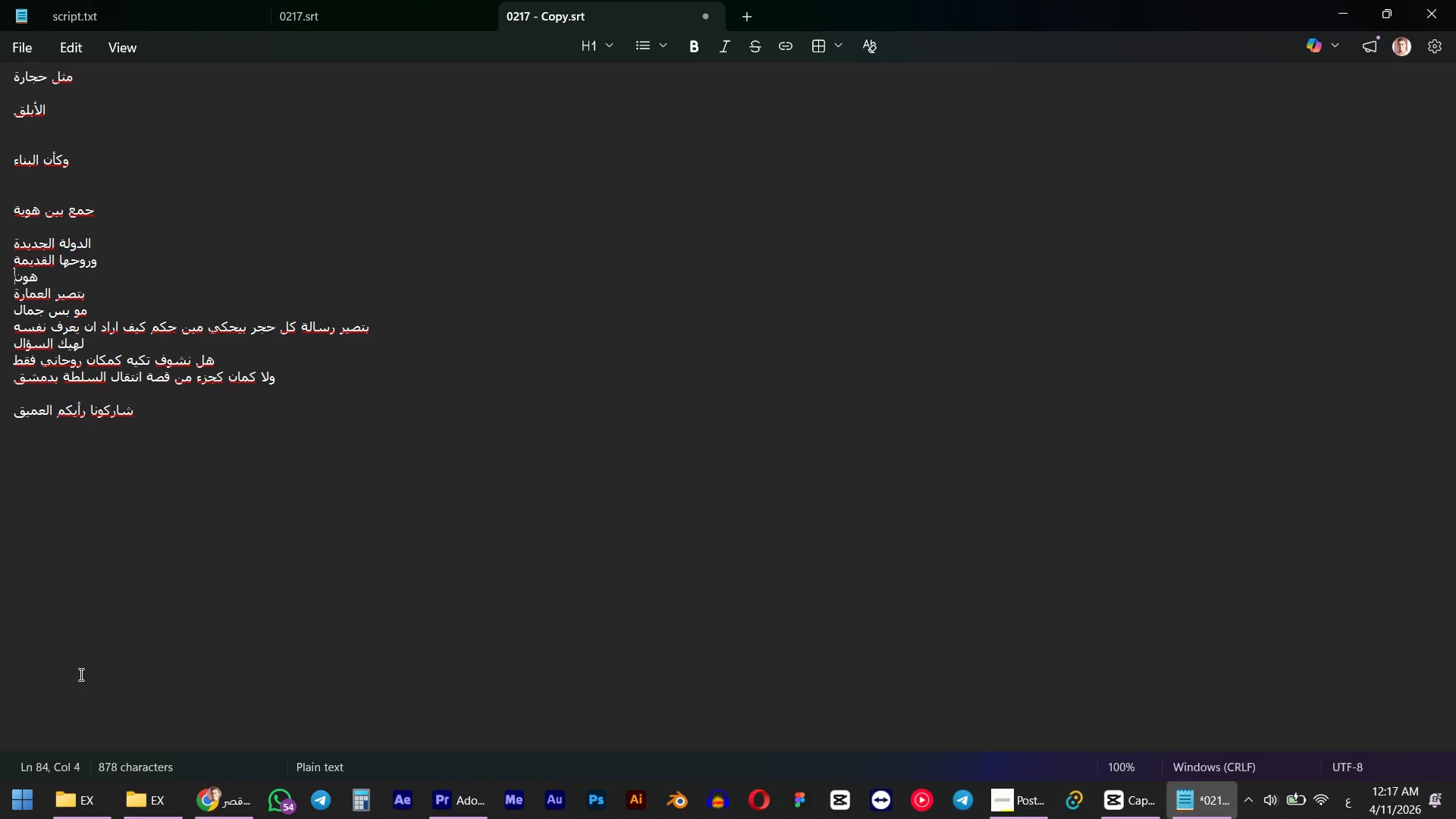 
key(ArrowRight)
 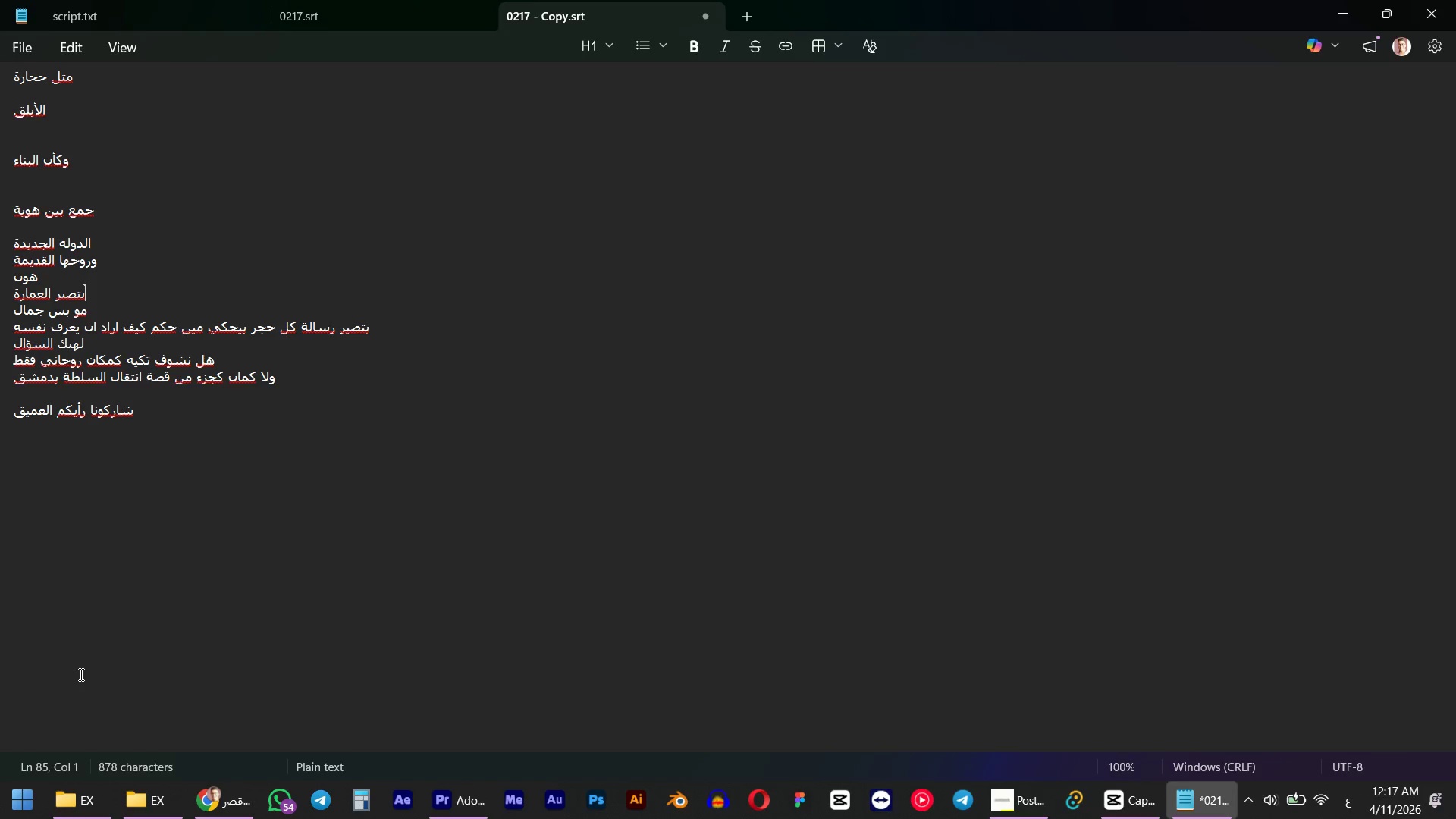 
key(ArrowRight)
 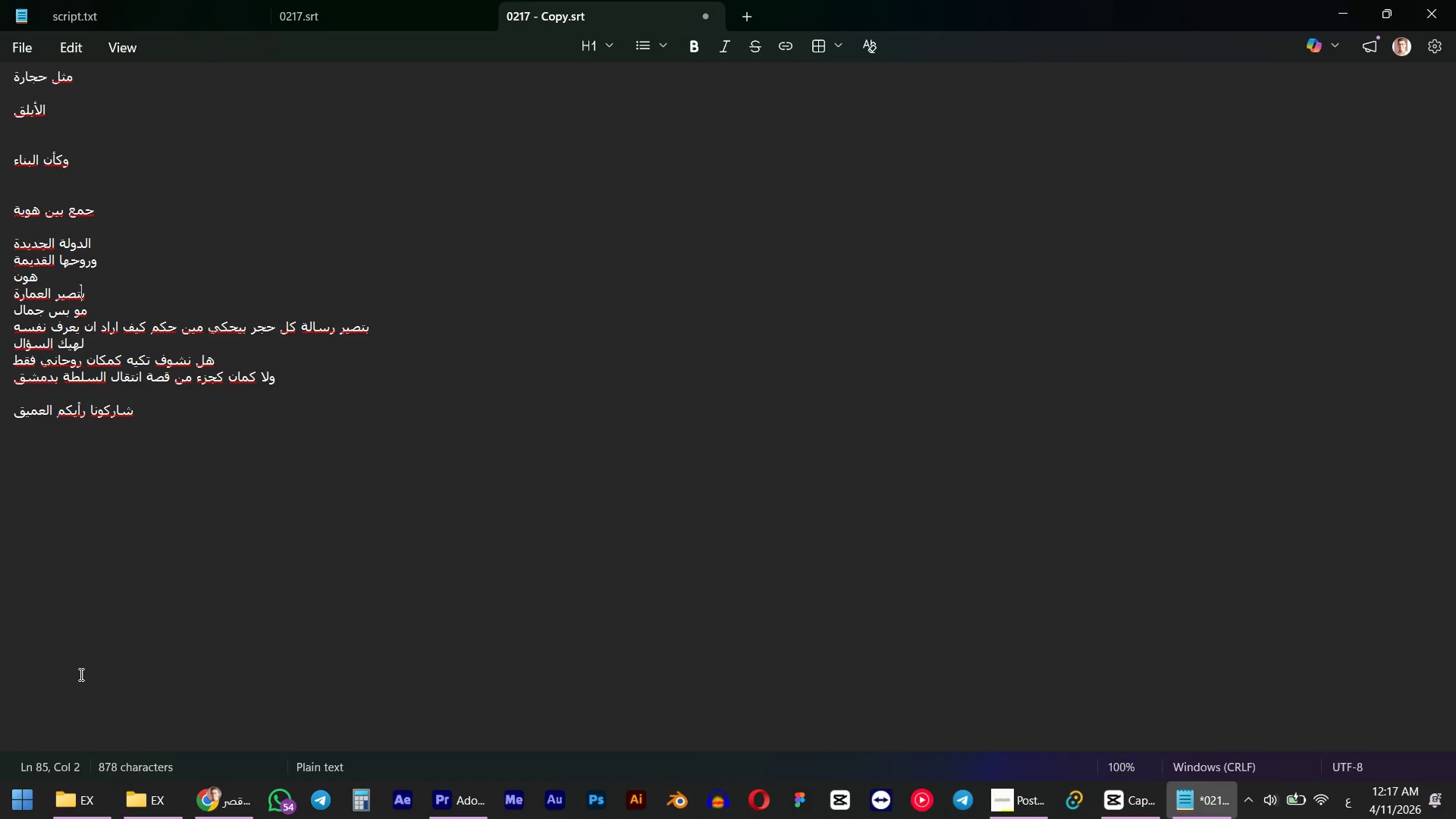 
key(ArrowRight)
 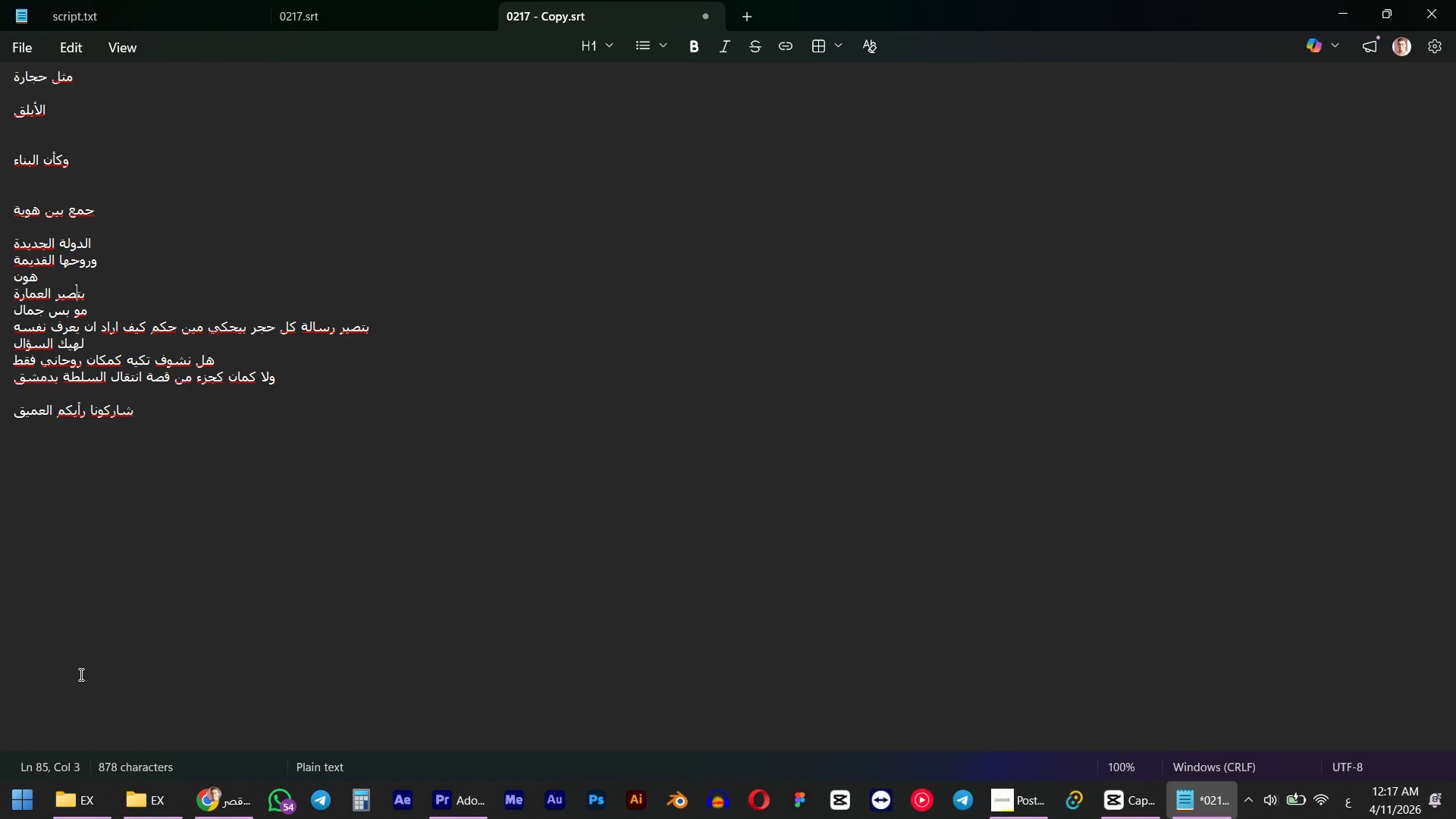 
key(ArrowUp)
 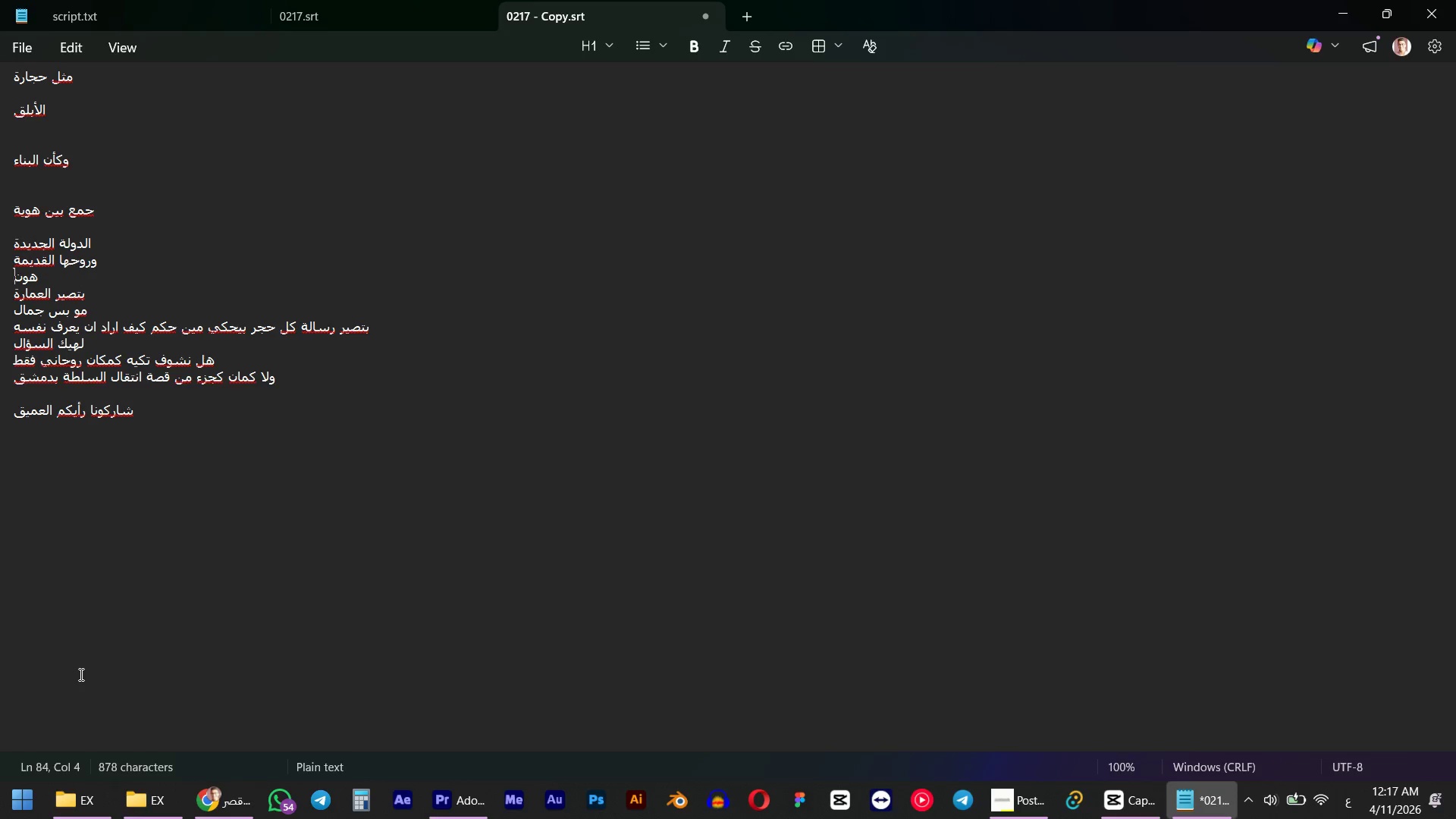 
key(ArrowDown)
 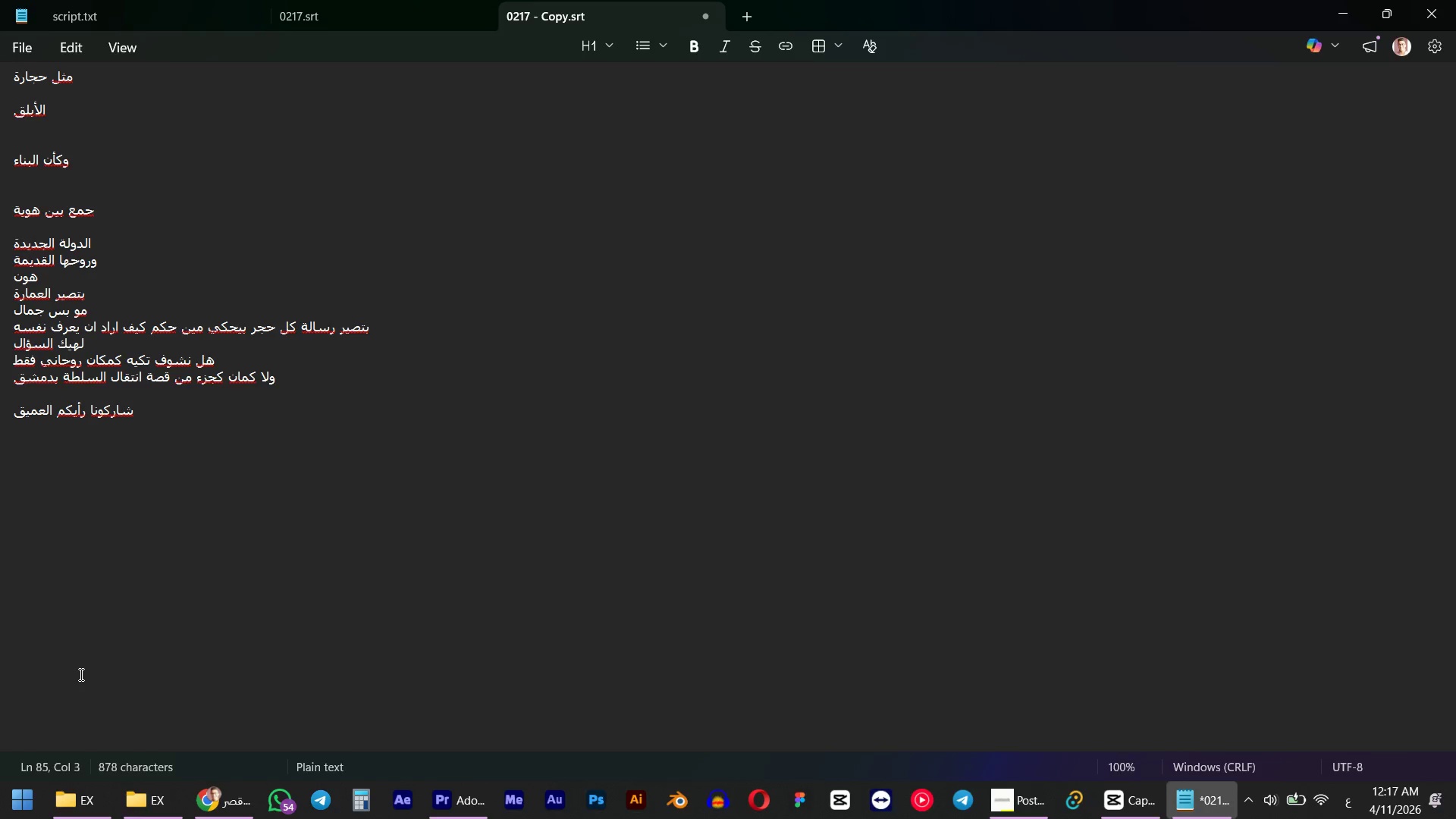 
key(ArrowRight)
 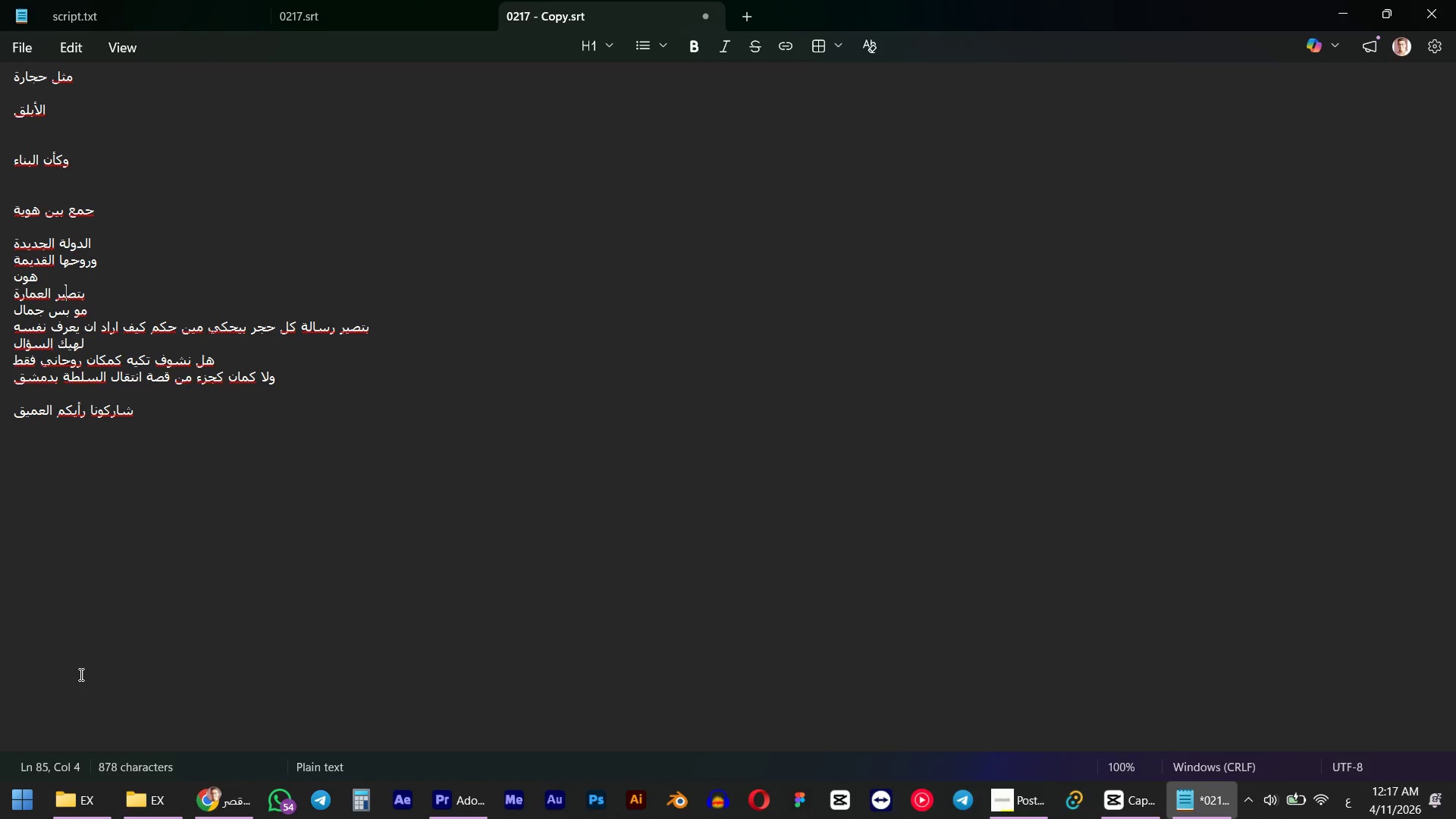 
key(ArrowRight)
 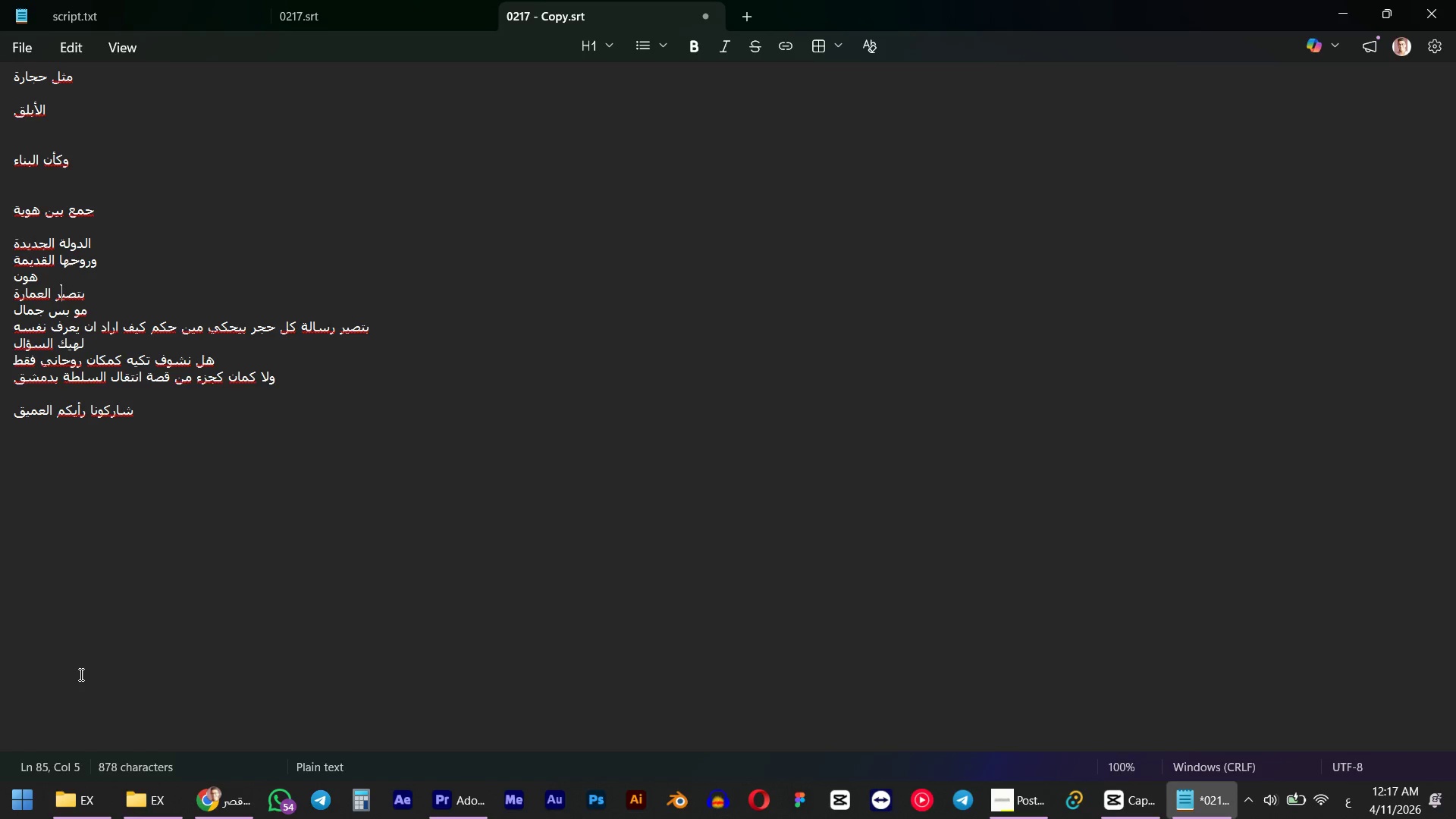 
key(ArrowRight)
 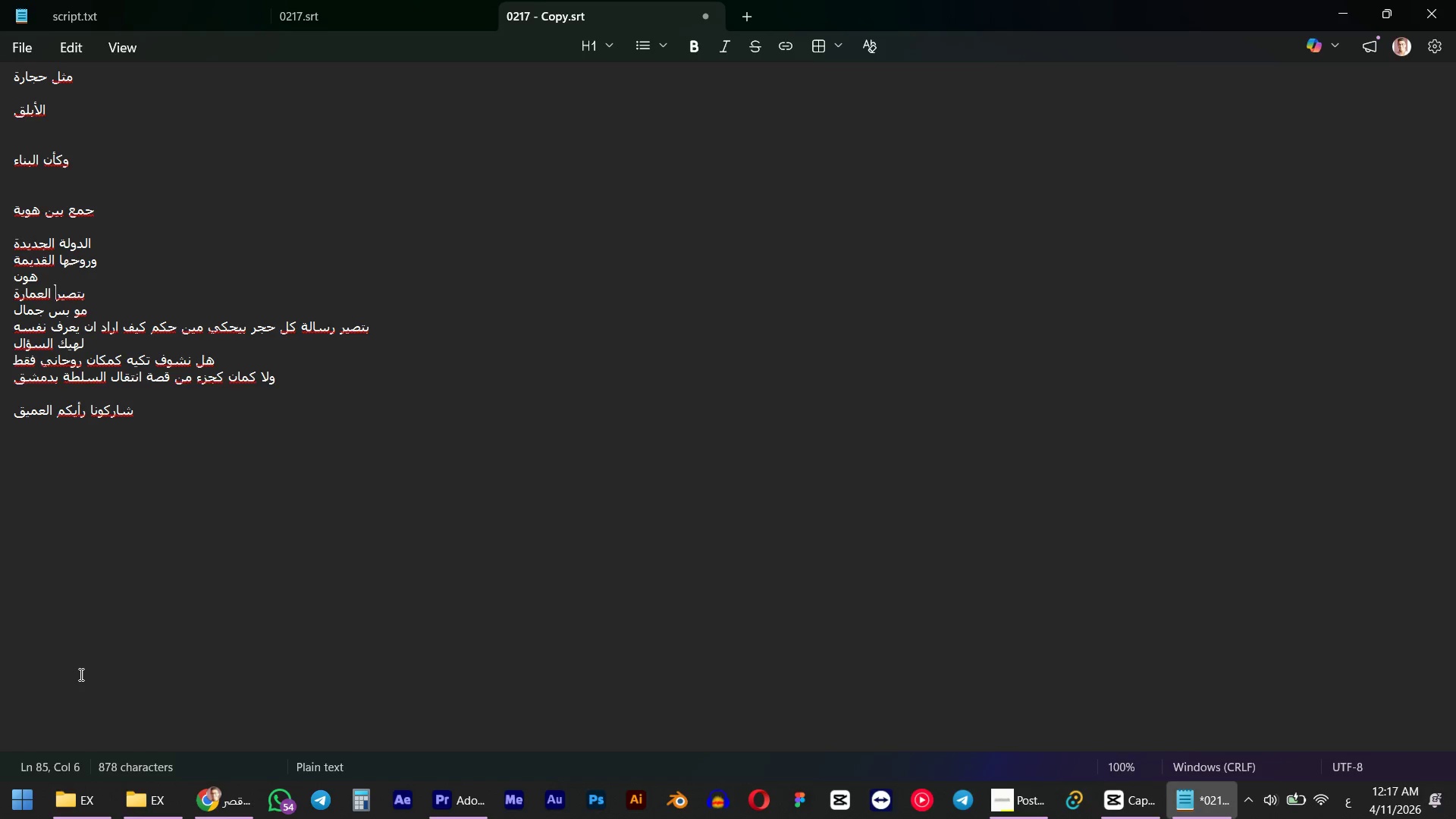 
key(ArrowRight)
 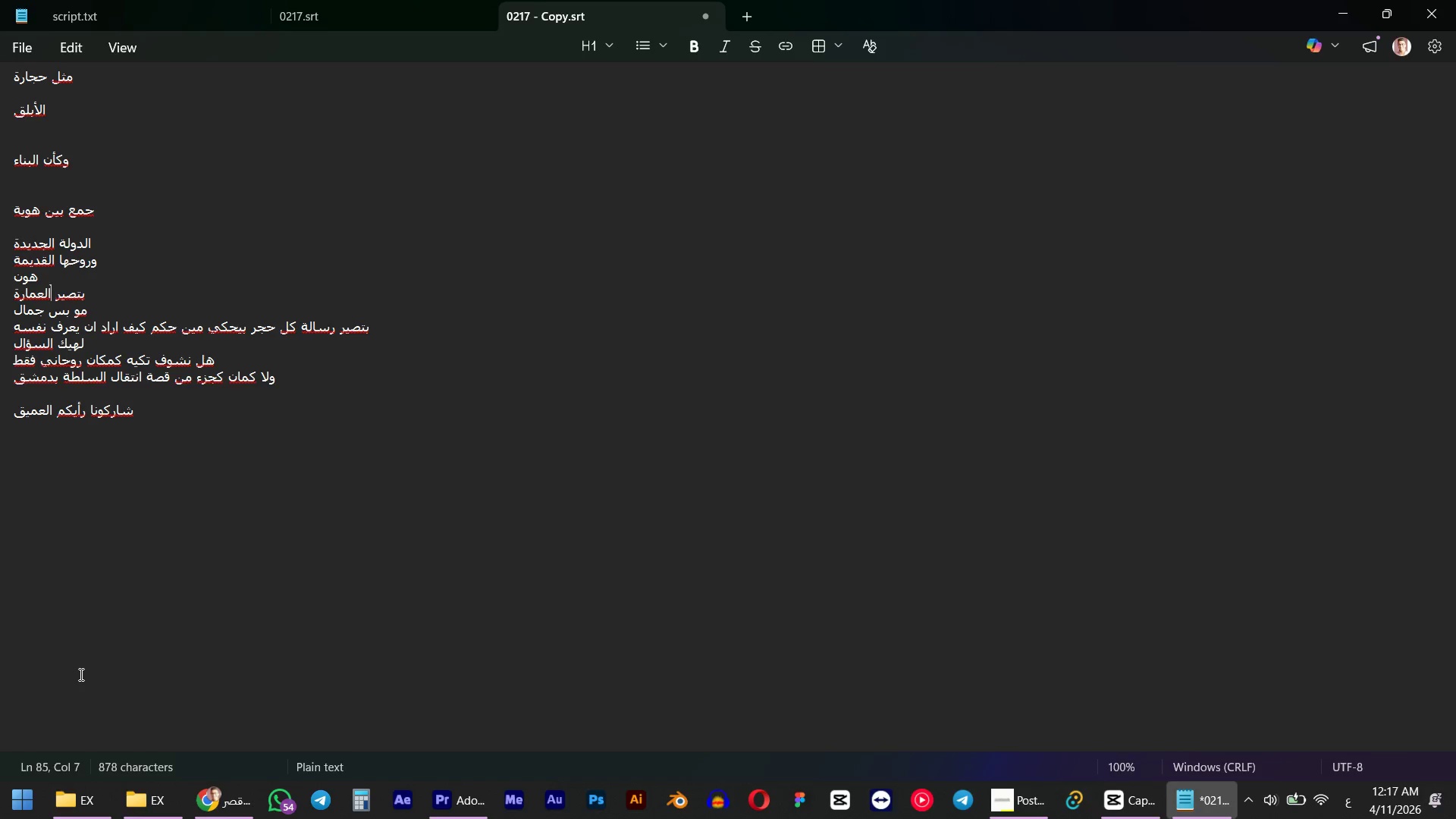 
key(ArrowRight)
 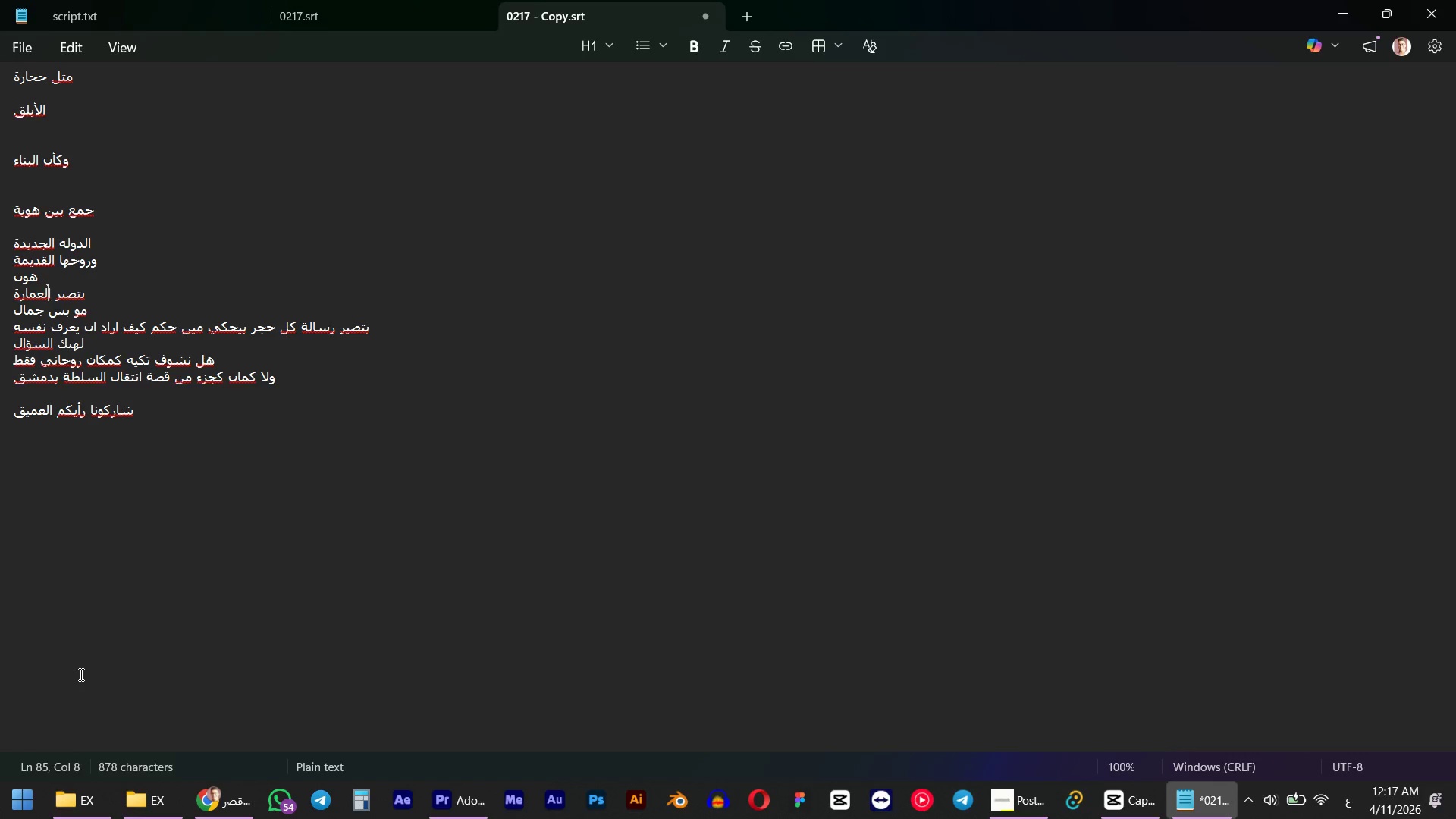 
key(ArrowRight)
 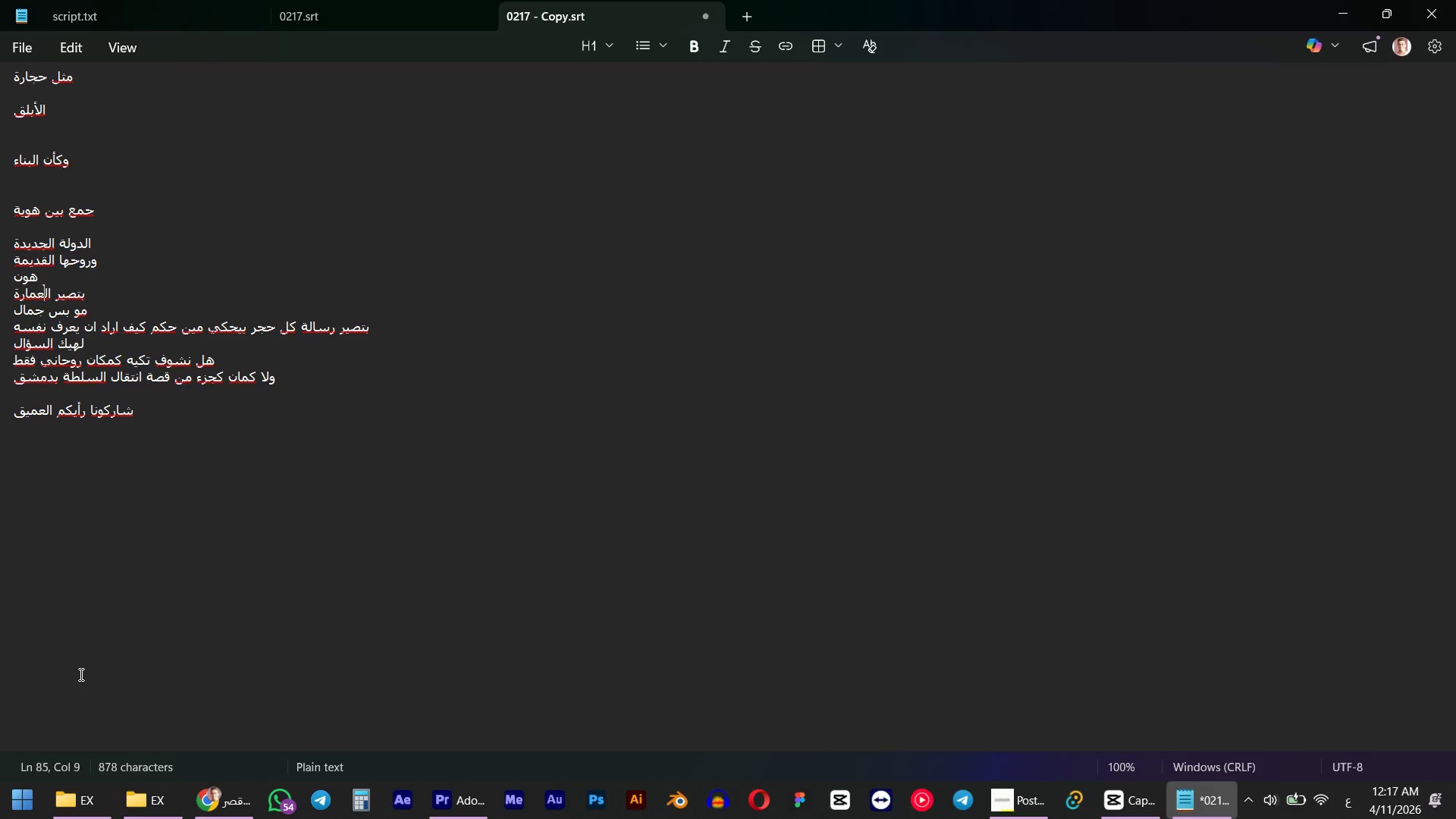 
key(ArrowRight)
 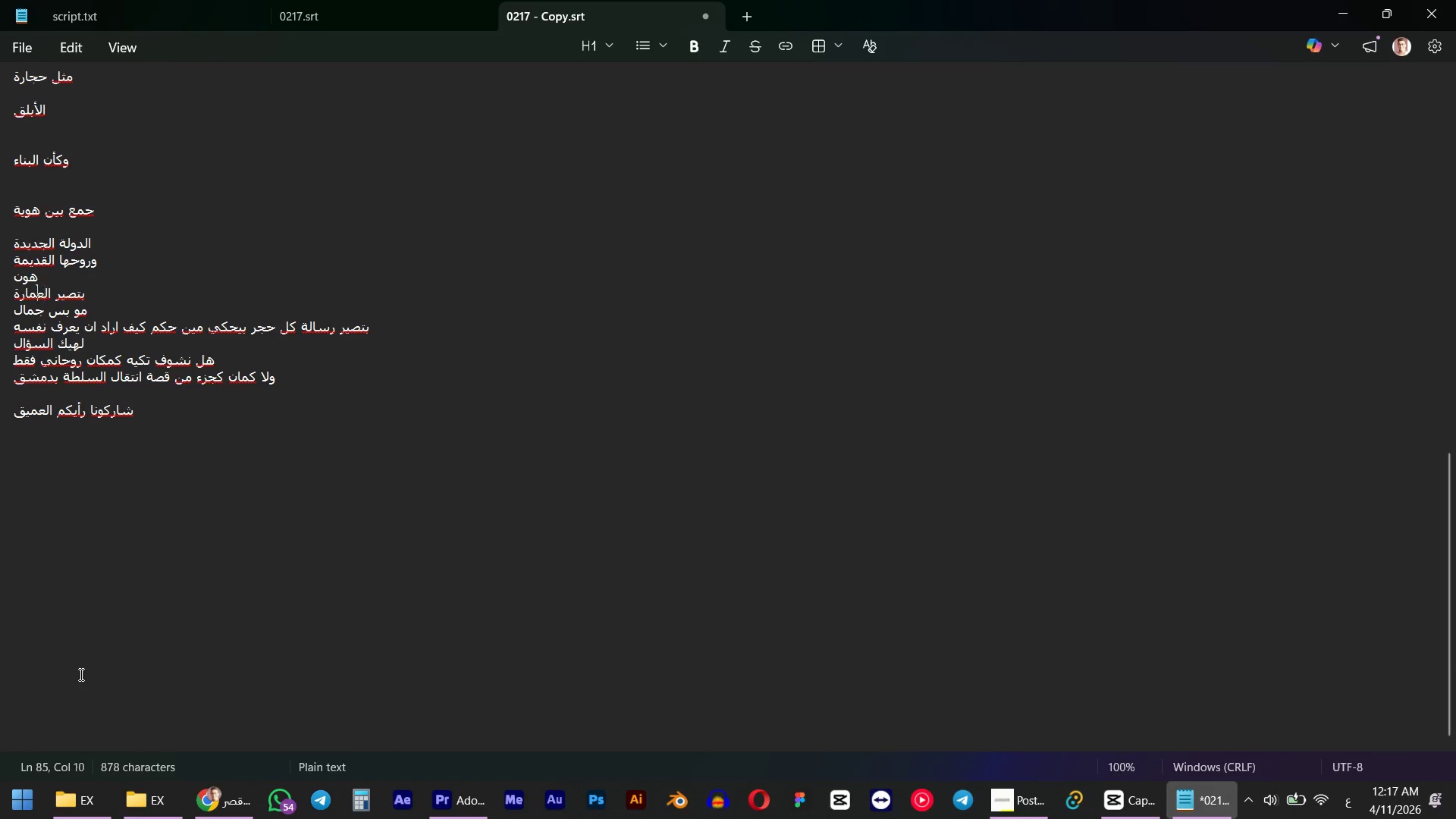 
key(ArrowRight)
 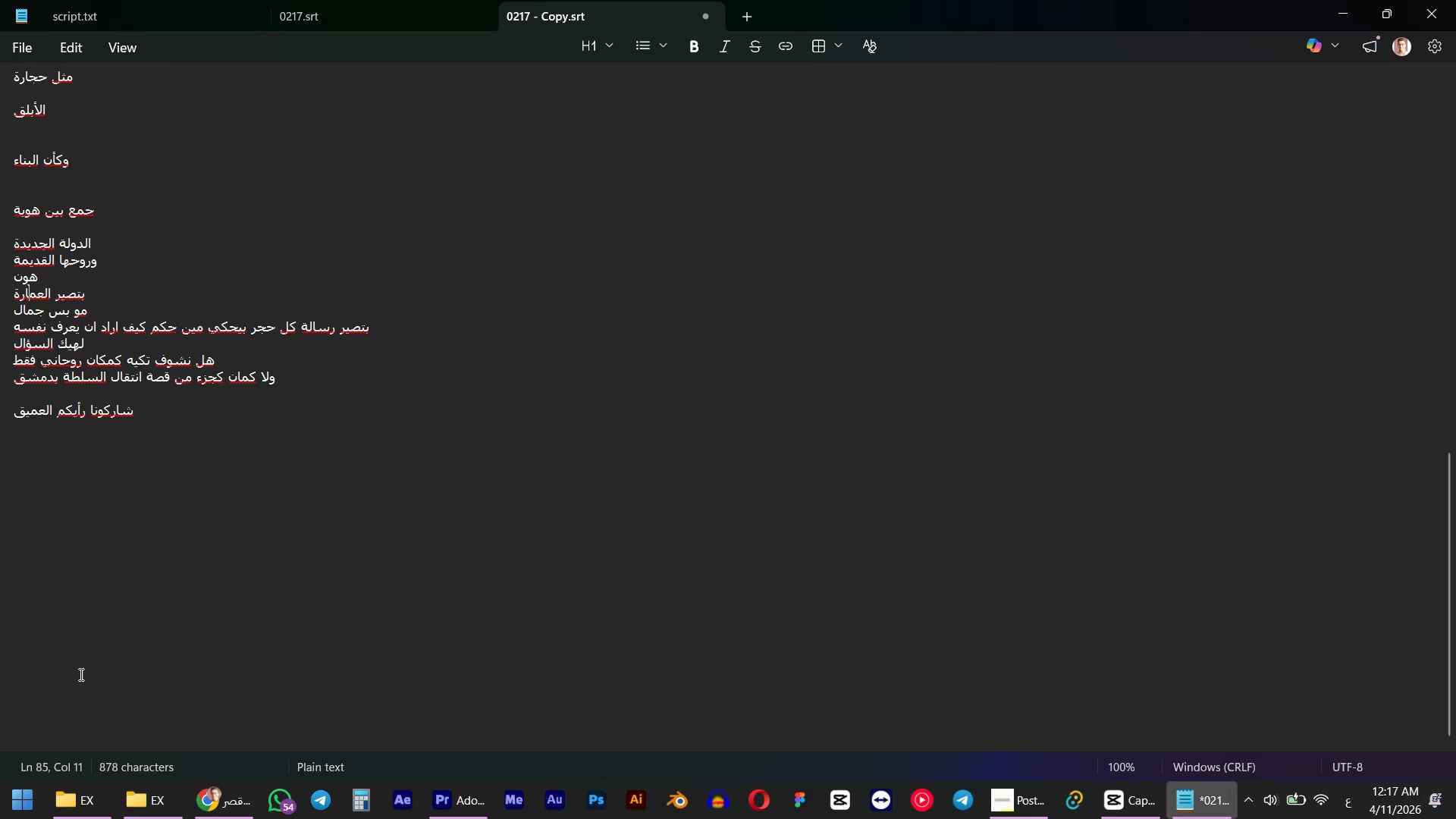 
key(ArrowRight)
 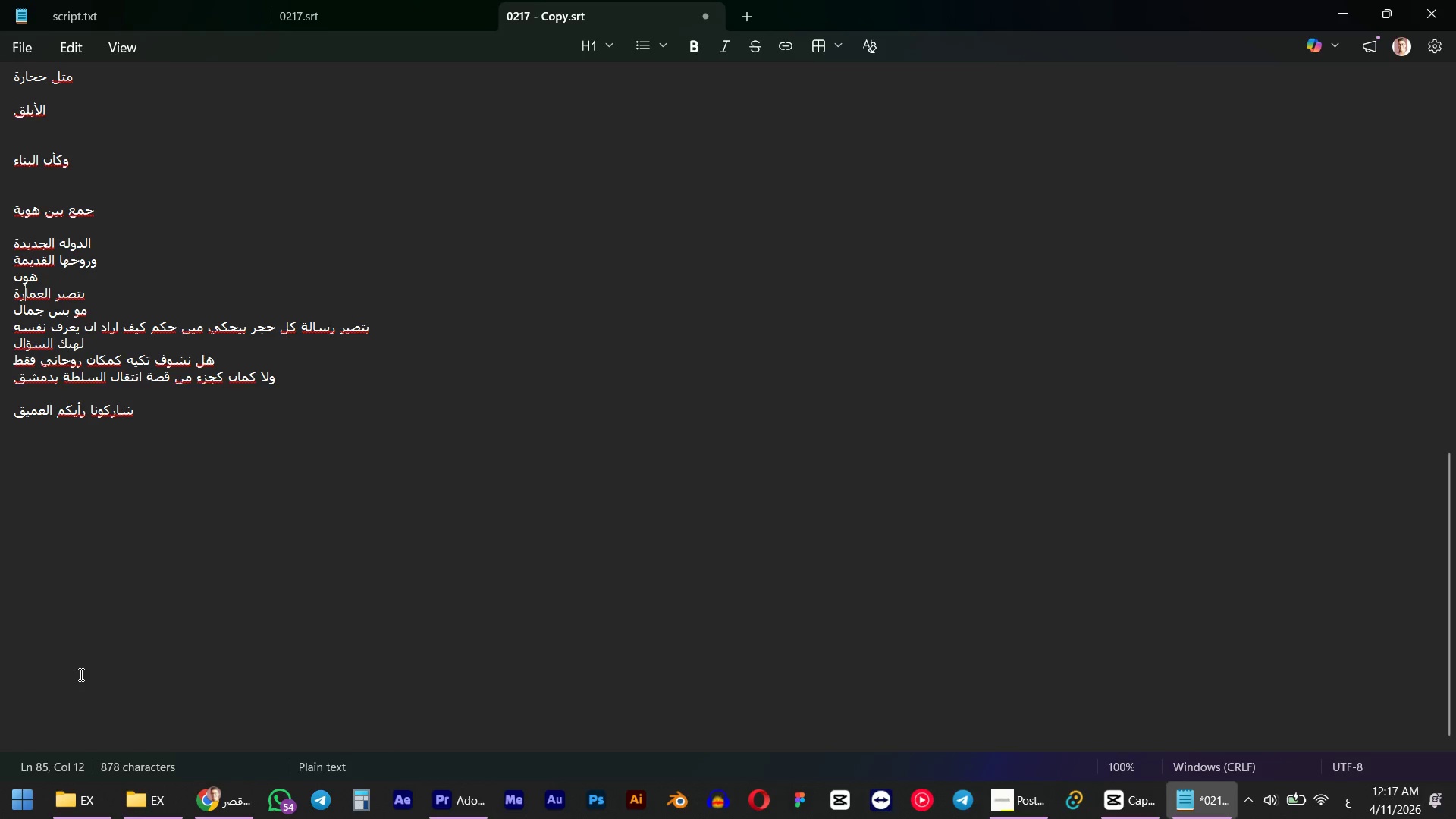 
key(ArrowRight)
 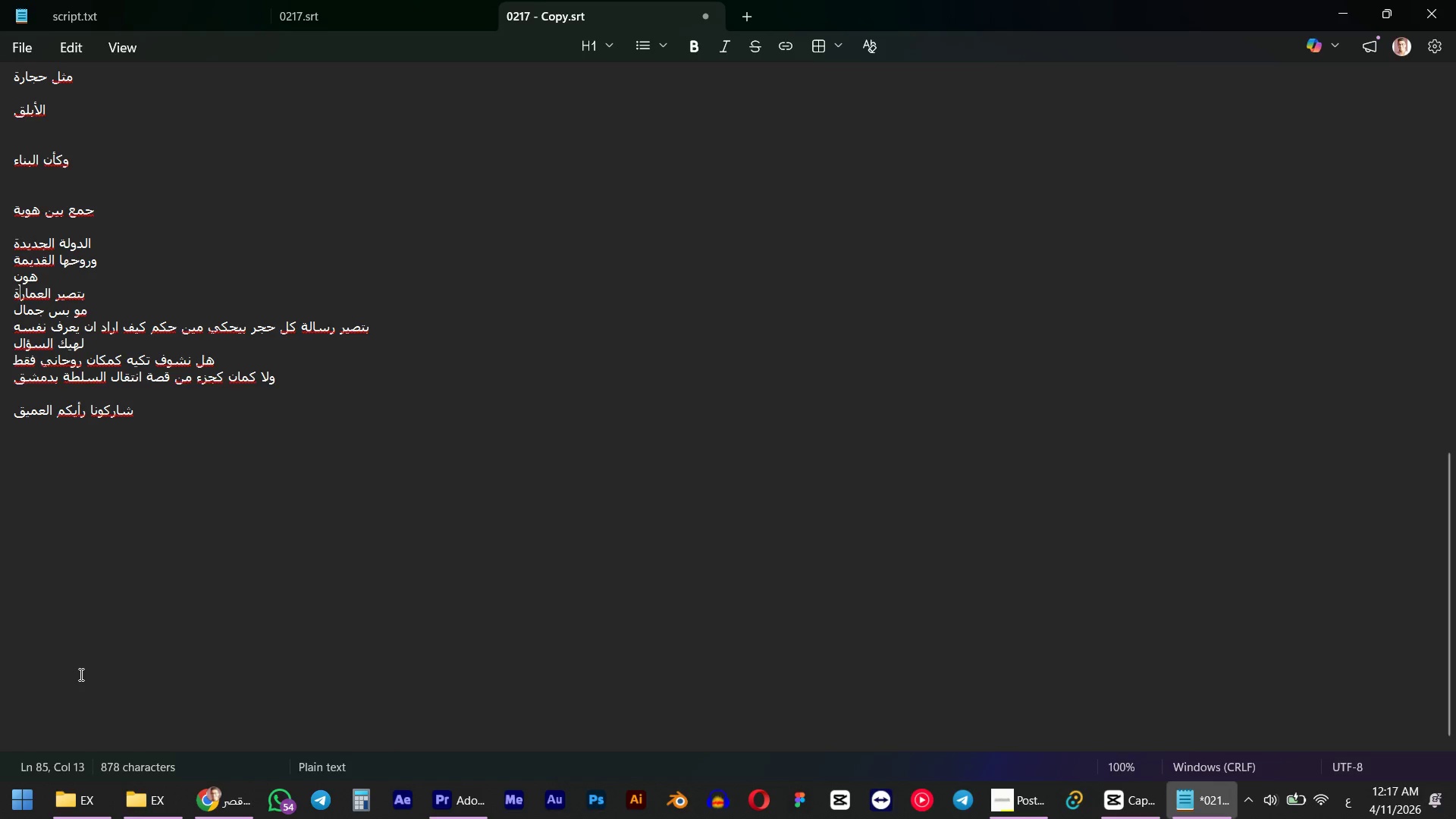 
key(ArrowRight)
 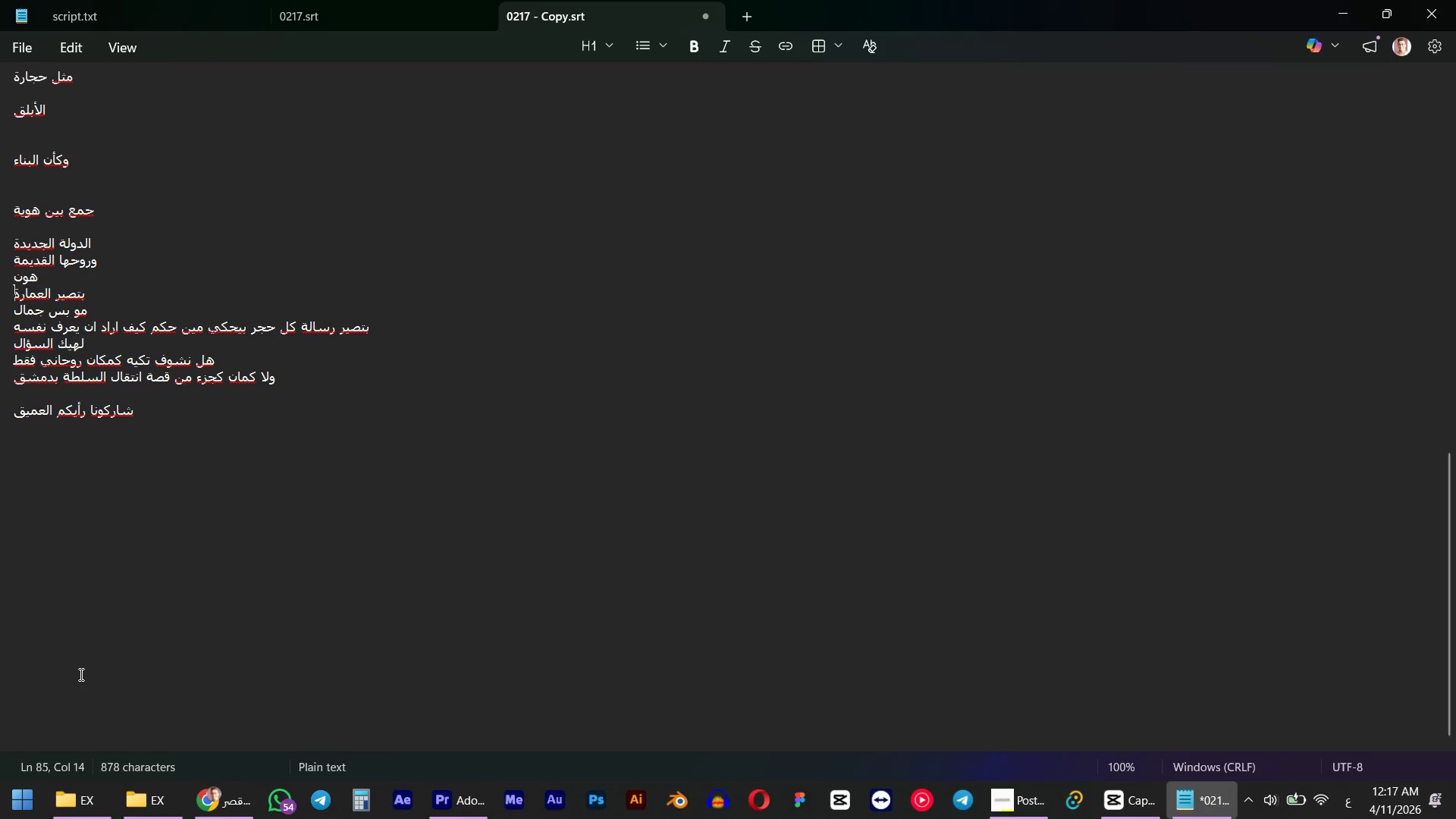 
key(ArrowRight)
 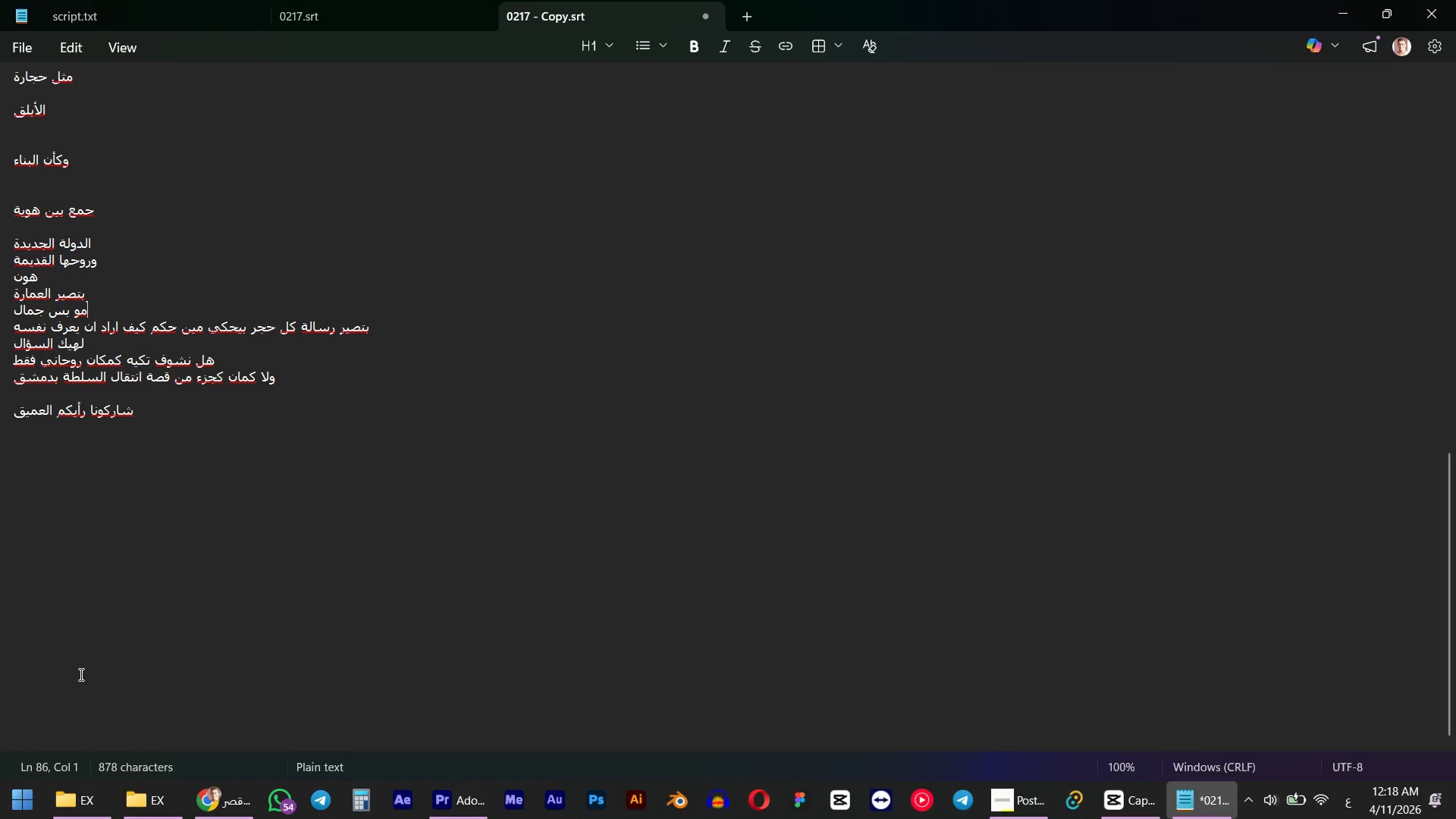 
key(Backspace)
 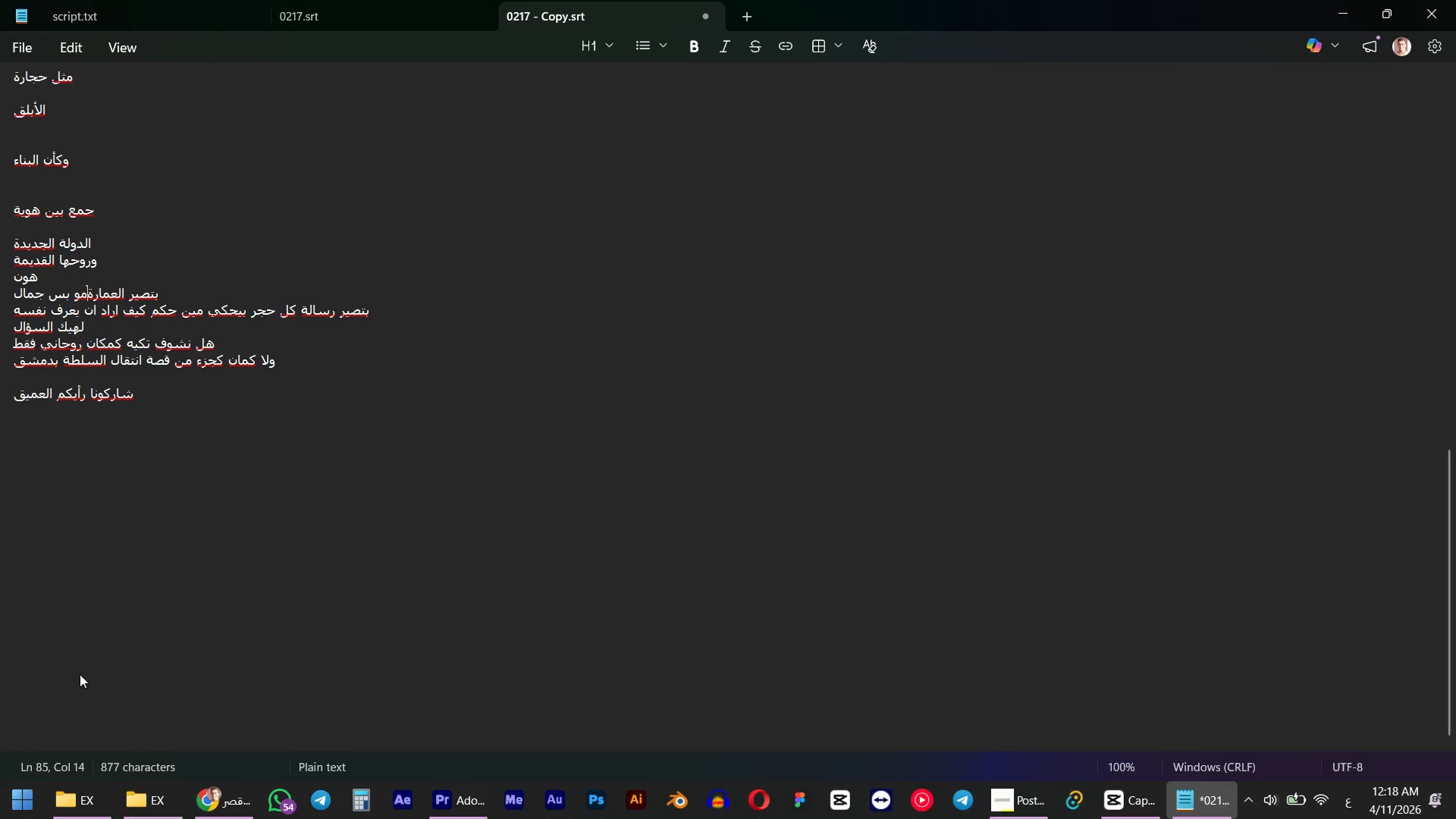 
key(Space)
 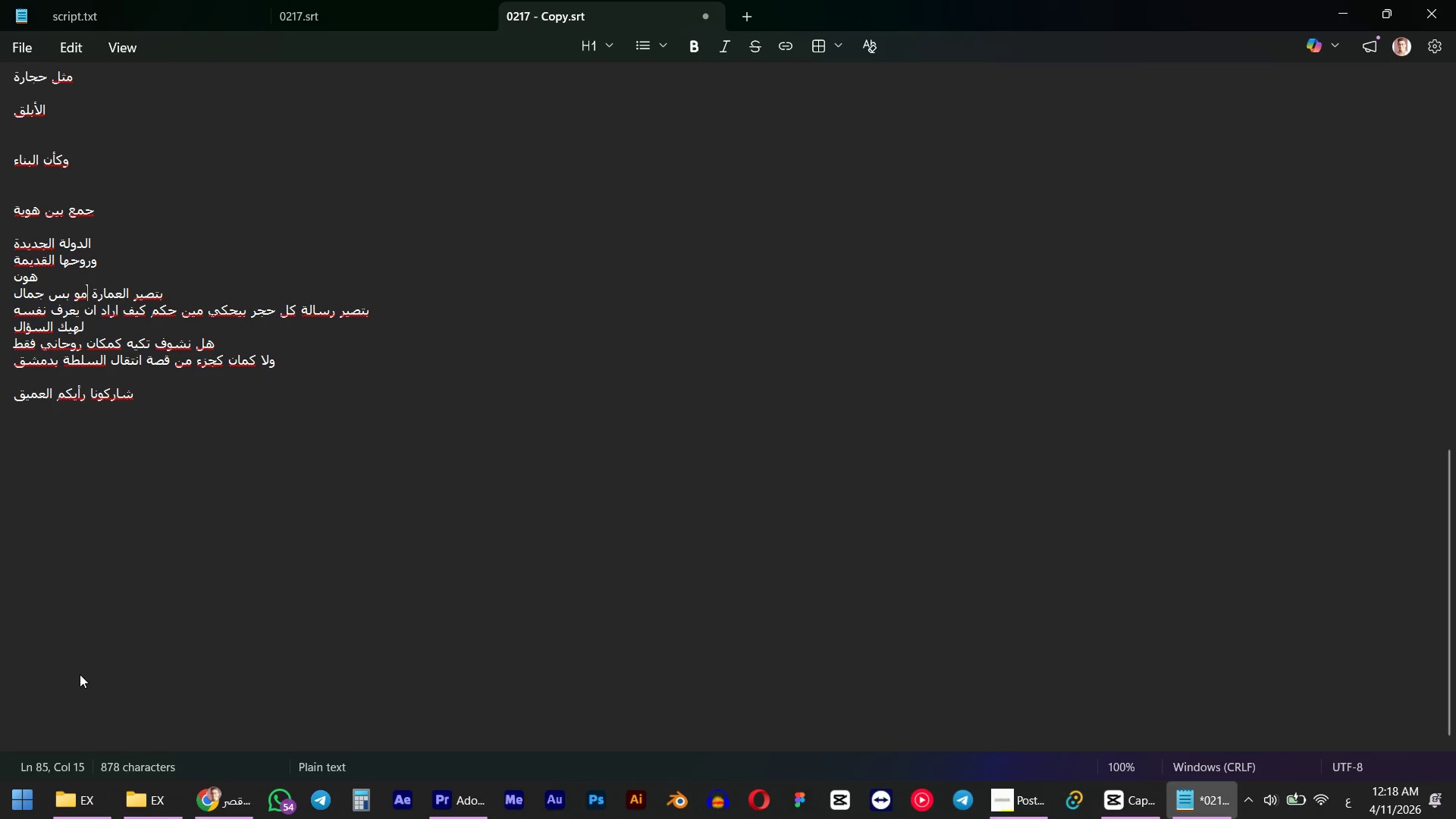 
key(ArrowLeft)
 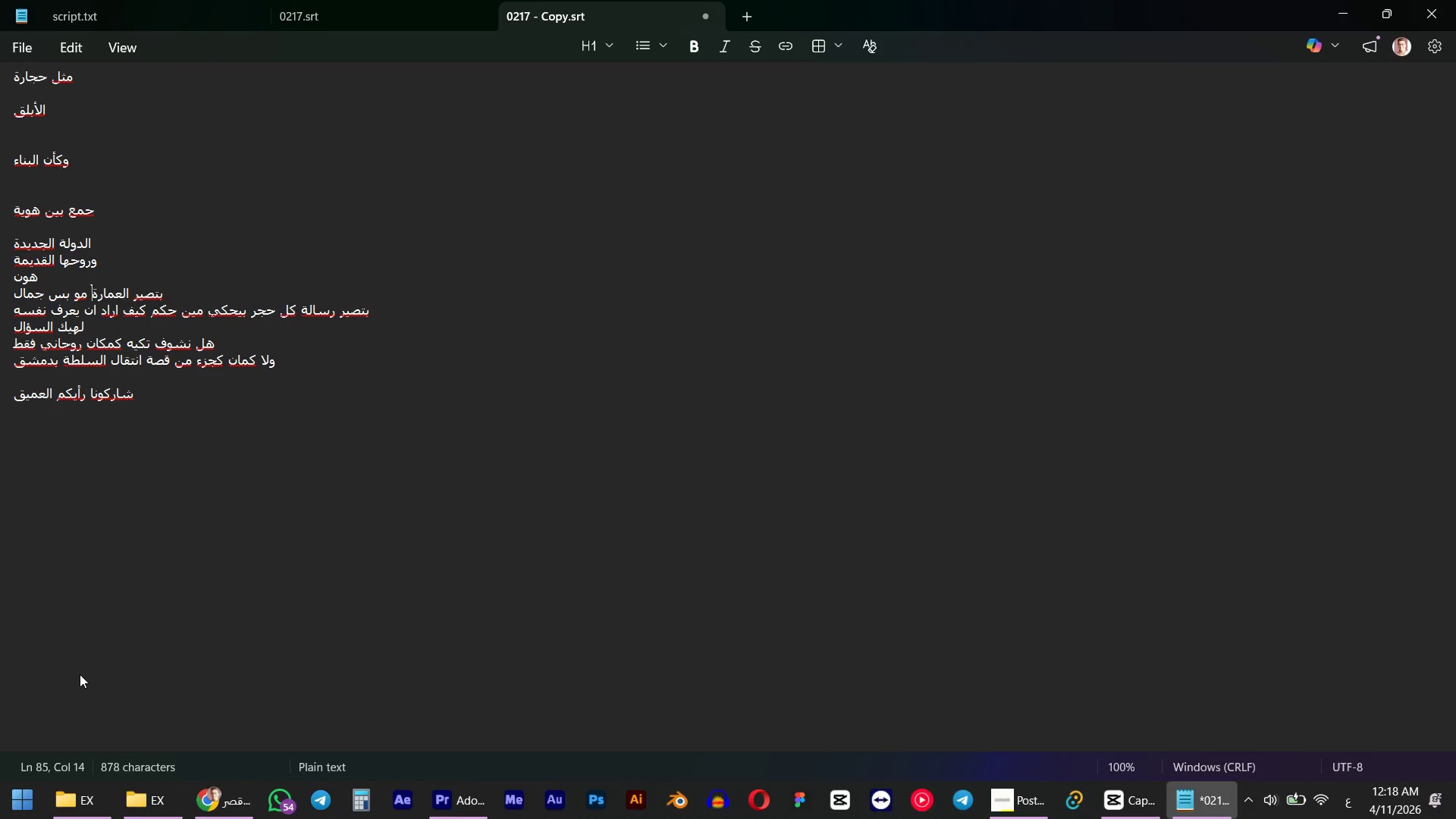 
key(ArrowUp)
 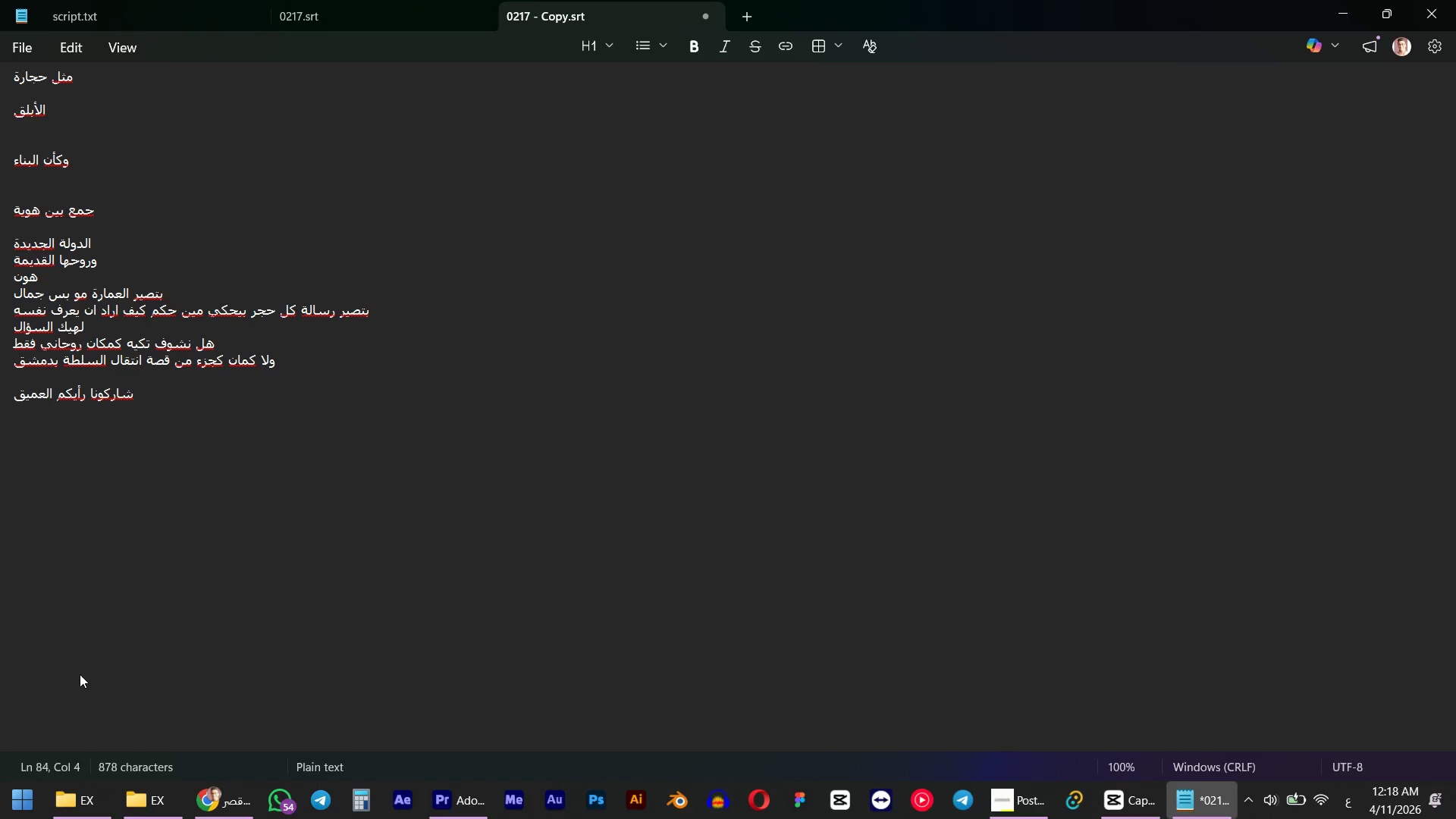 
key(Backspace)
 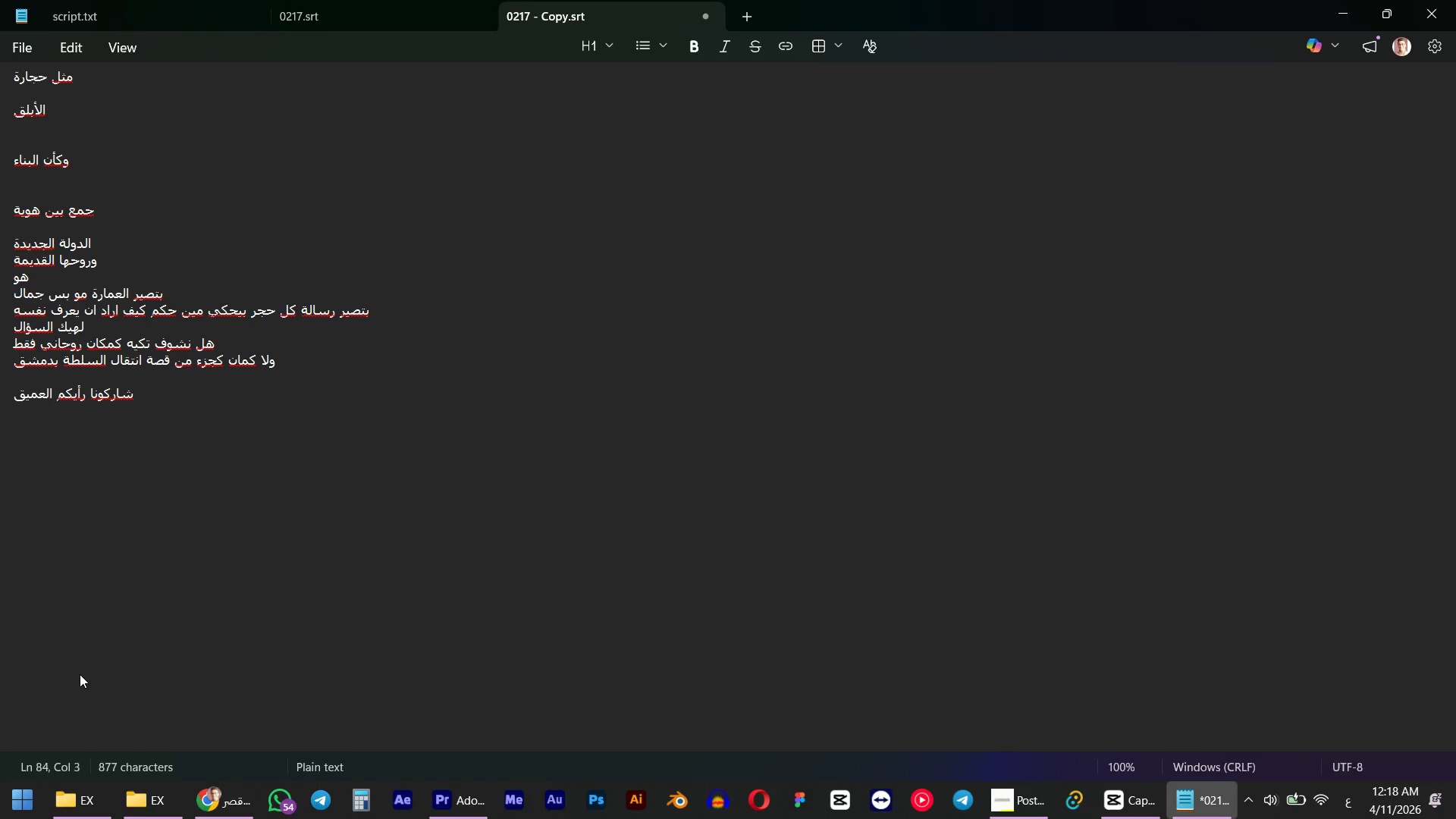 
key(Control+ControlLeft)
 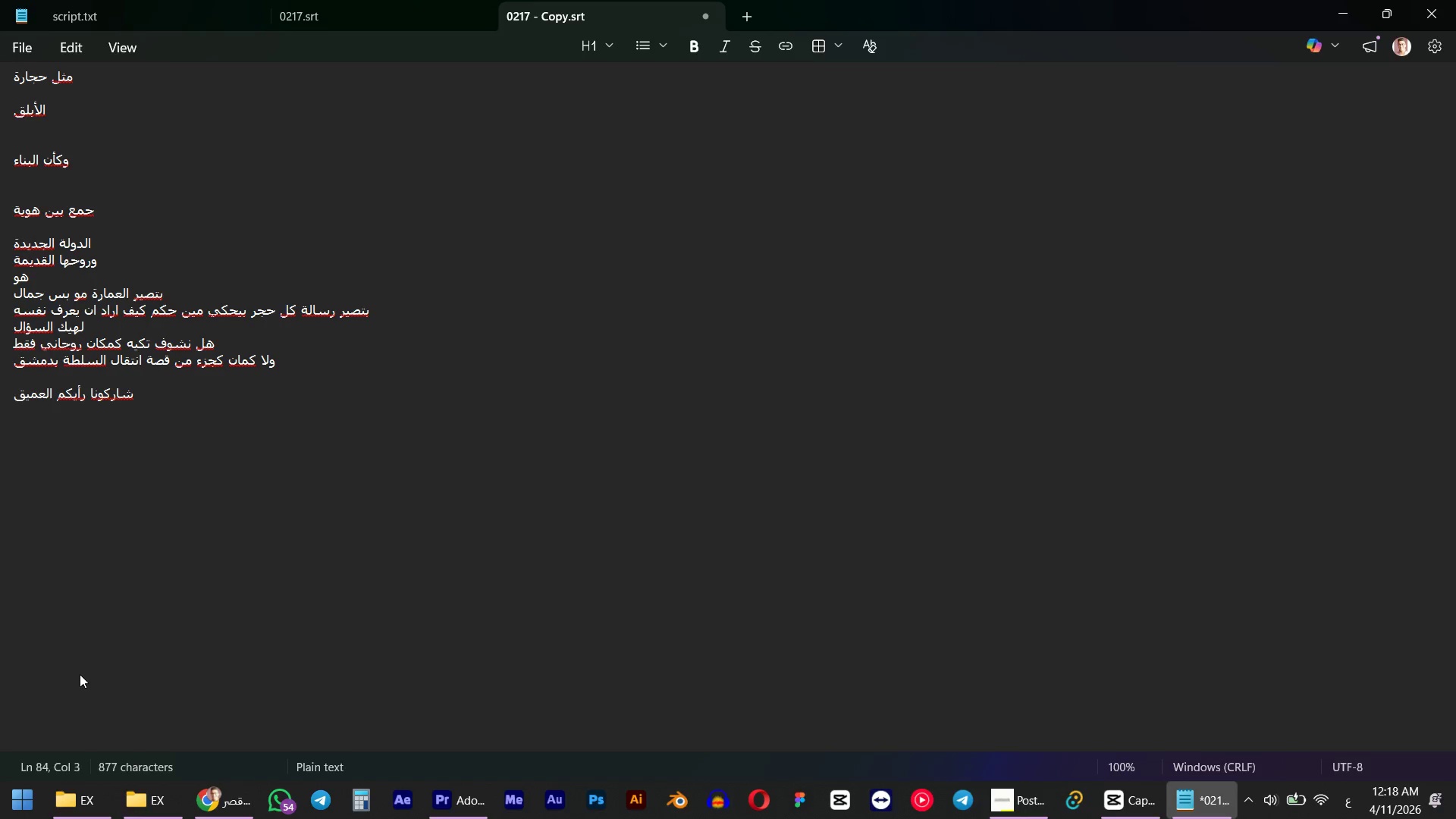 
key(Control+Z)
 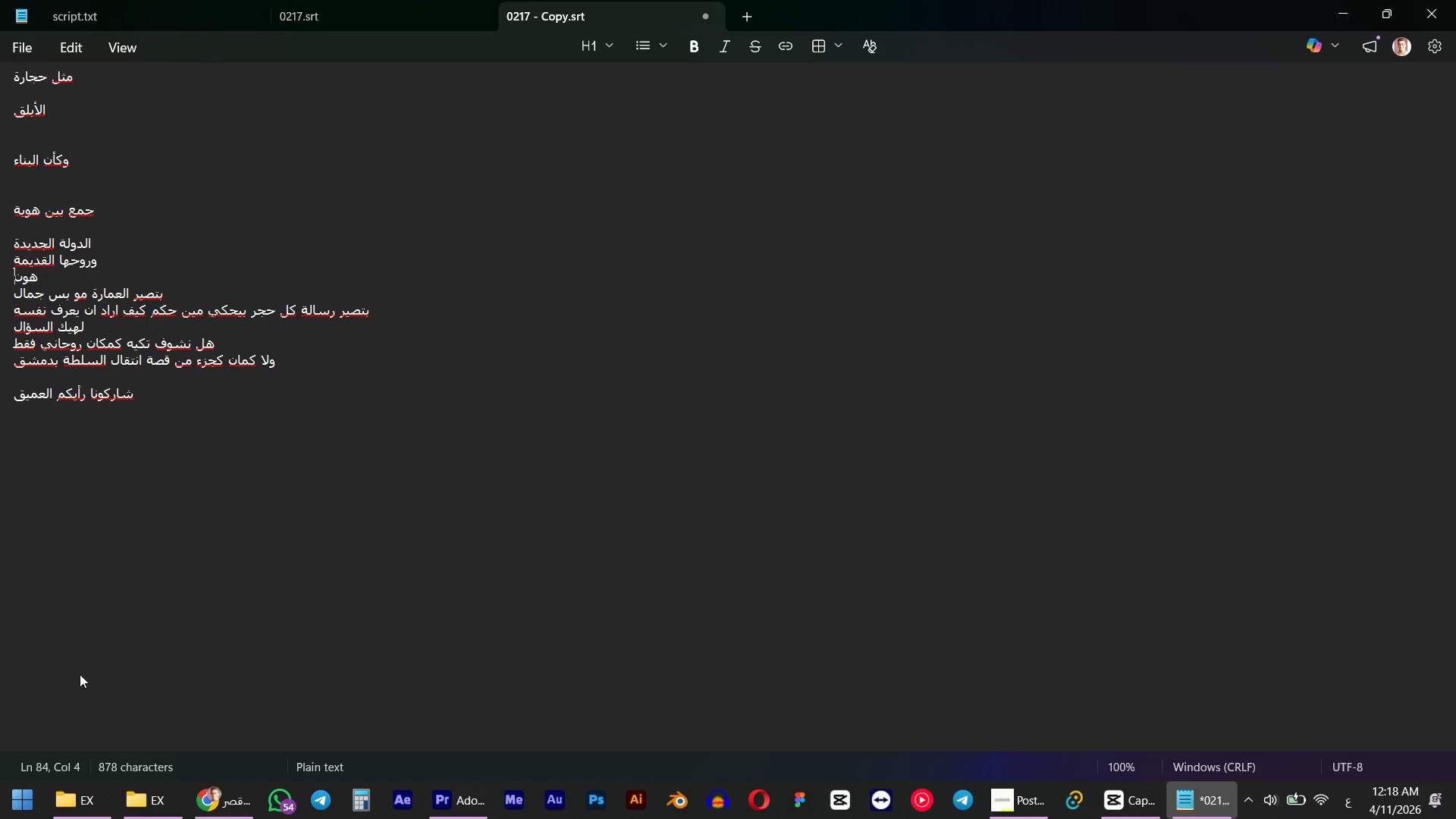 
key(ArrowRight)
 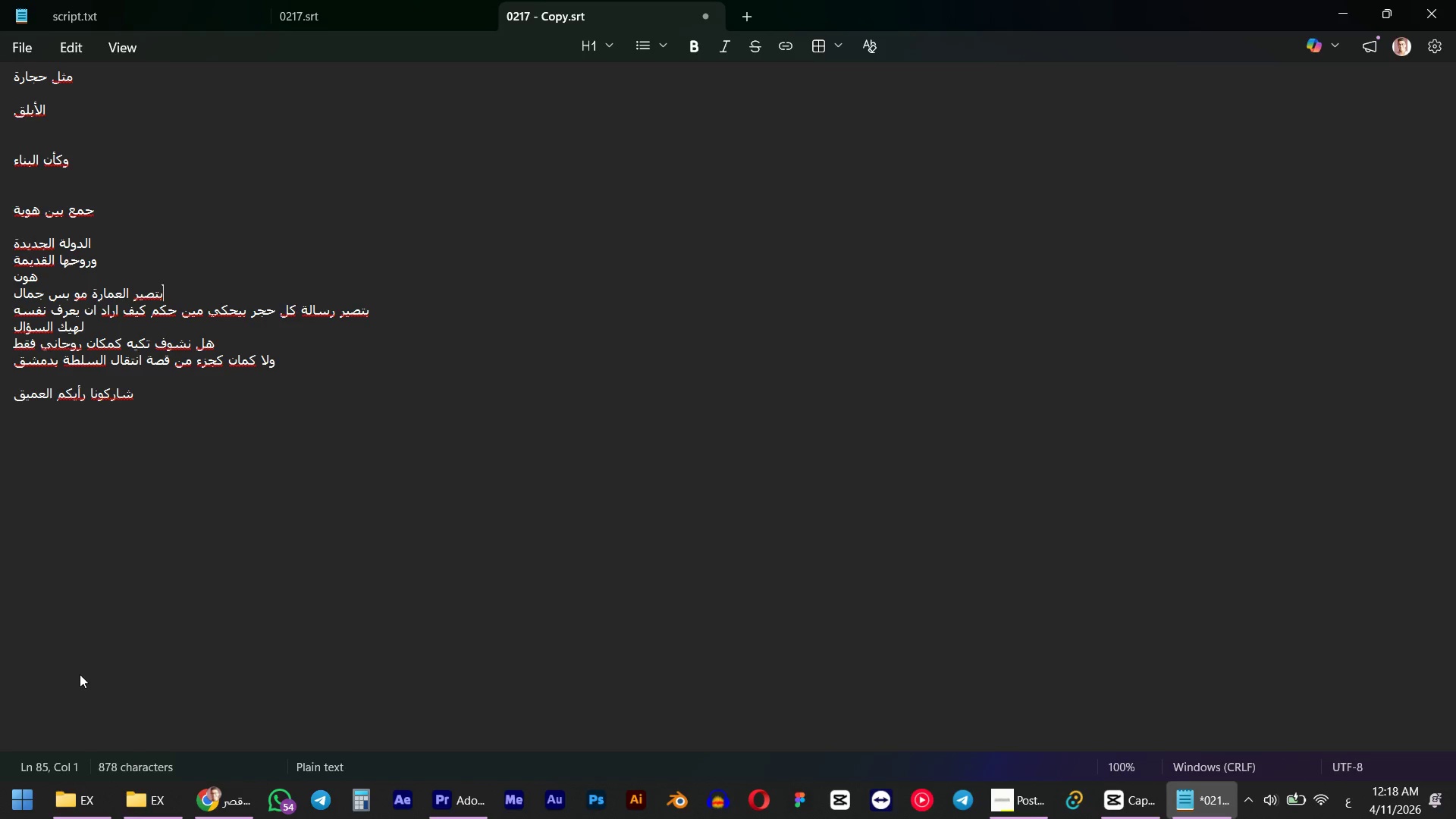 
key(Backspace)
 